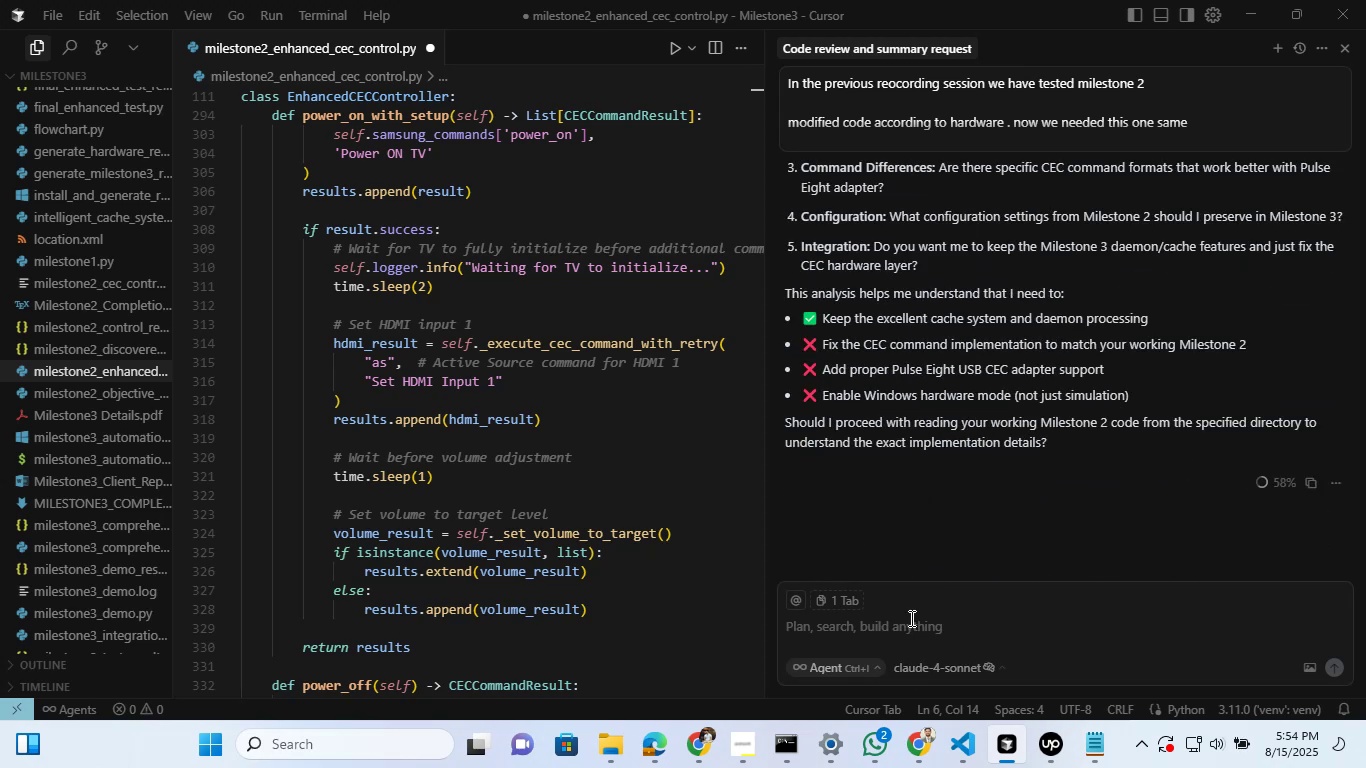 
left_click([910, 618])
 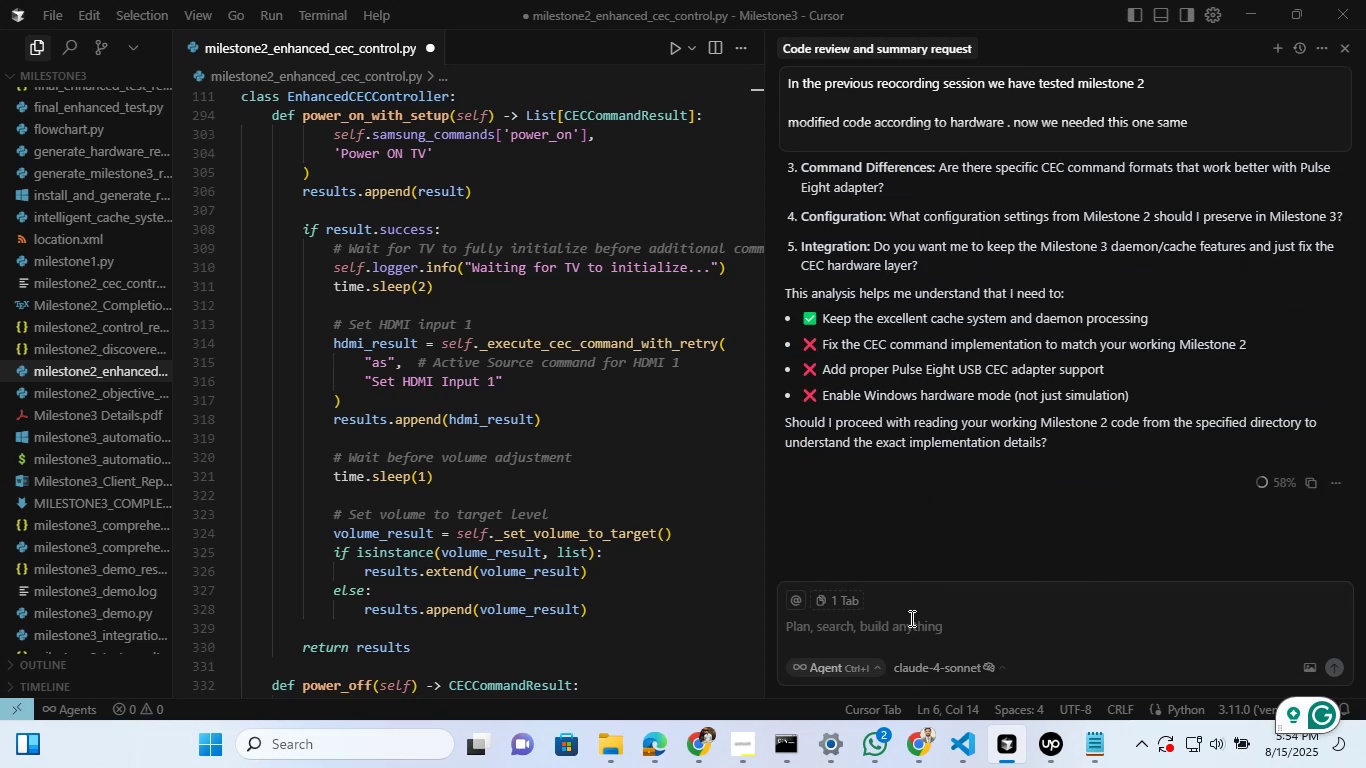 
type(first give me summary of thos )
key(Backspace)
key(Backspace)
key(Backspace)
type(is i want to confirm you have undet)
key(Backspace)
type(rstan )
key(Backspace)
key(Backspace)
key(Backspace)
key(Backspace)
type(tood all things)
key(Backspace)
key(Backspace)
key(Backspace)
key(Backspace)
key(Backspace)
type(f)
key(Backspace)
key(Backspace)
type(files of the code or not yet)
 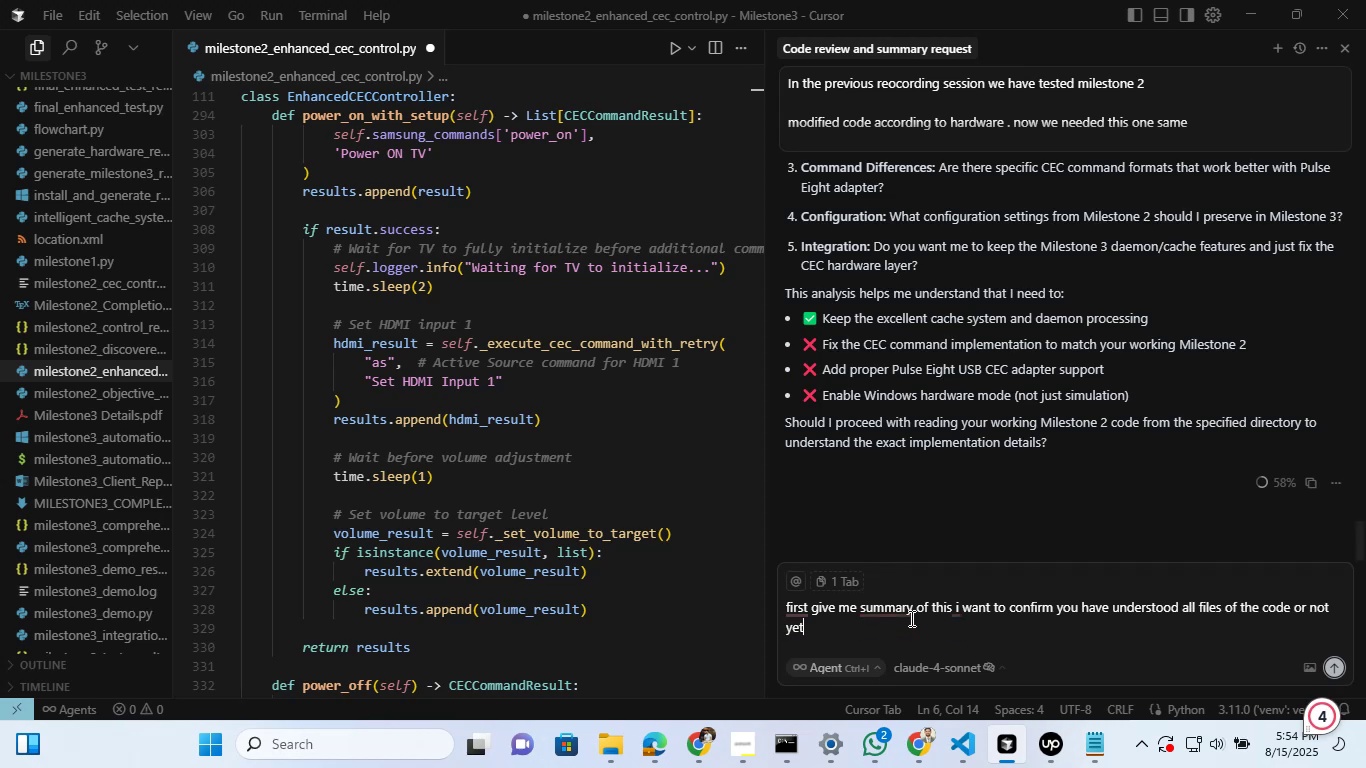 
key(Shift+Enter)
 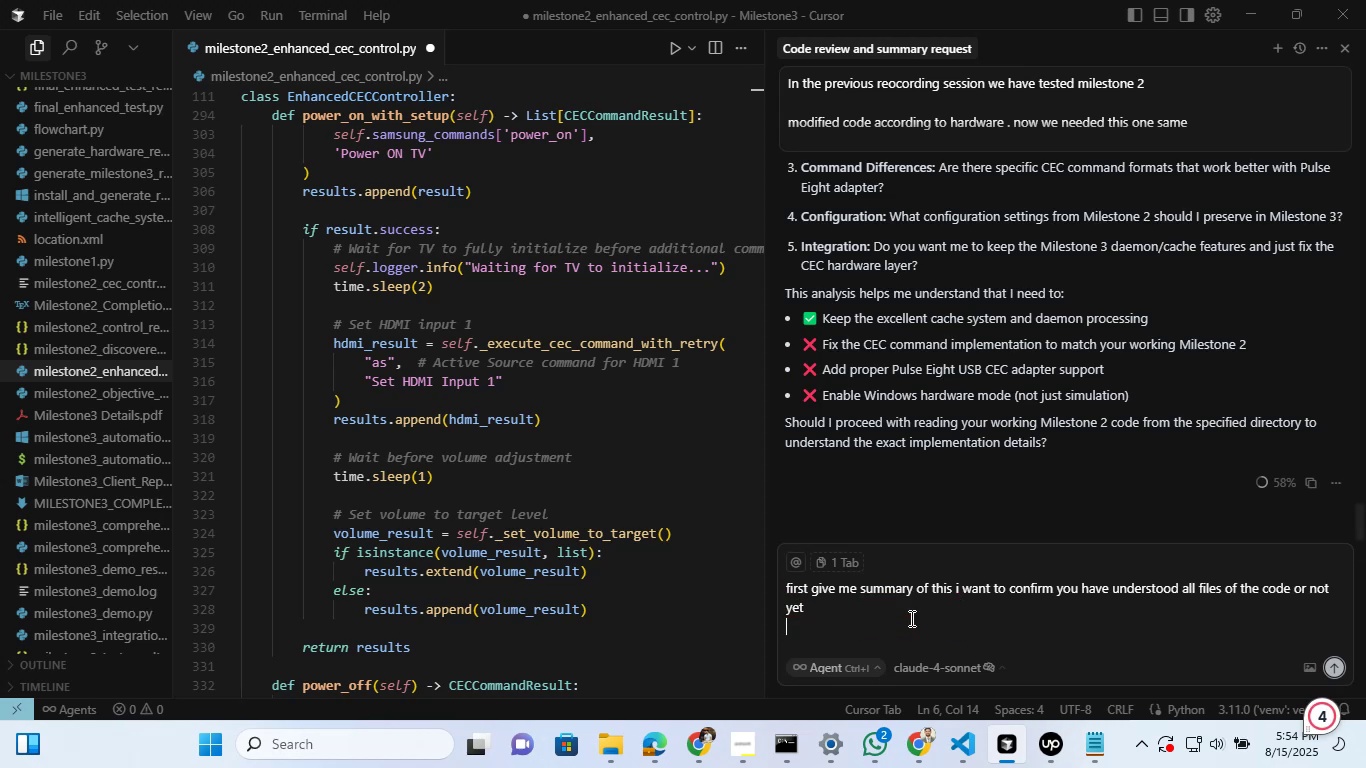 
key(Shift+Enter)
 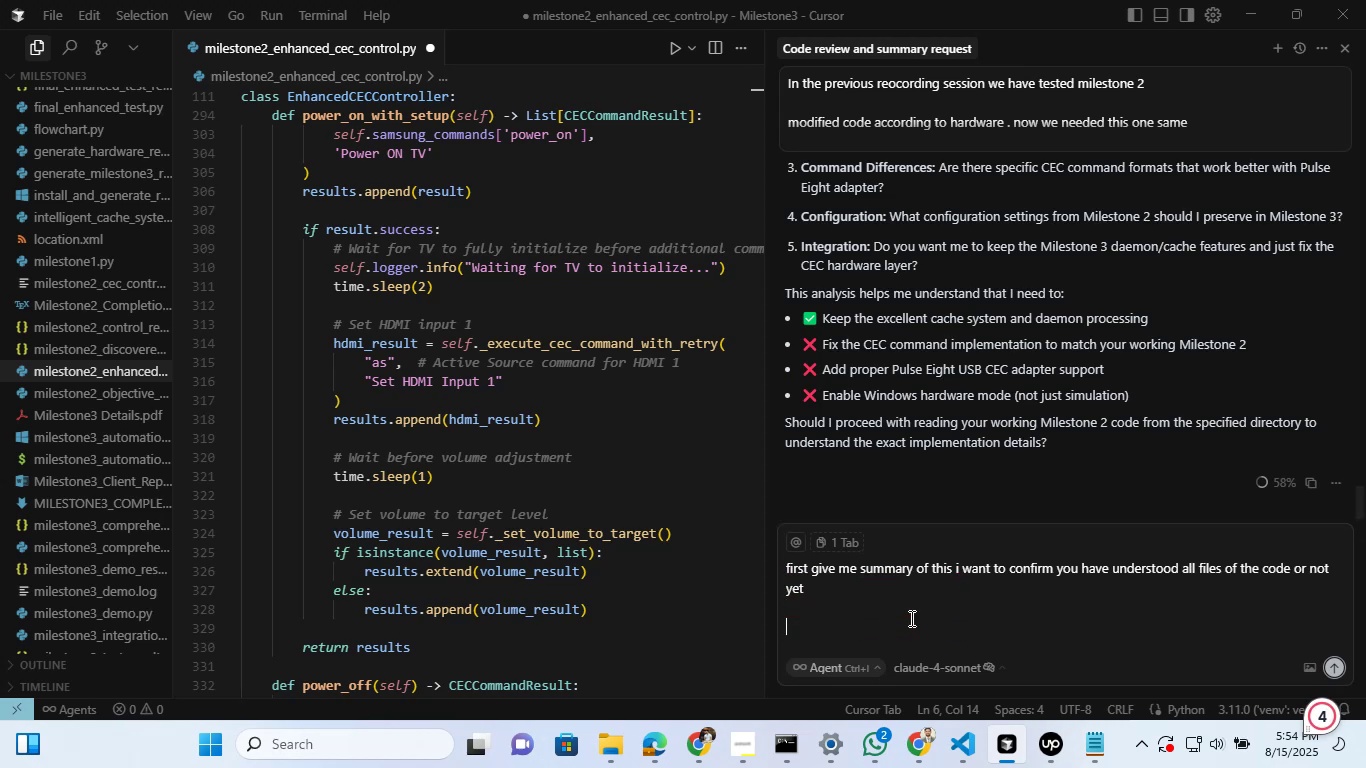 
key(Meta+V)
 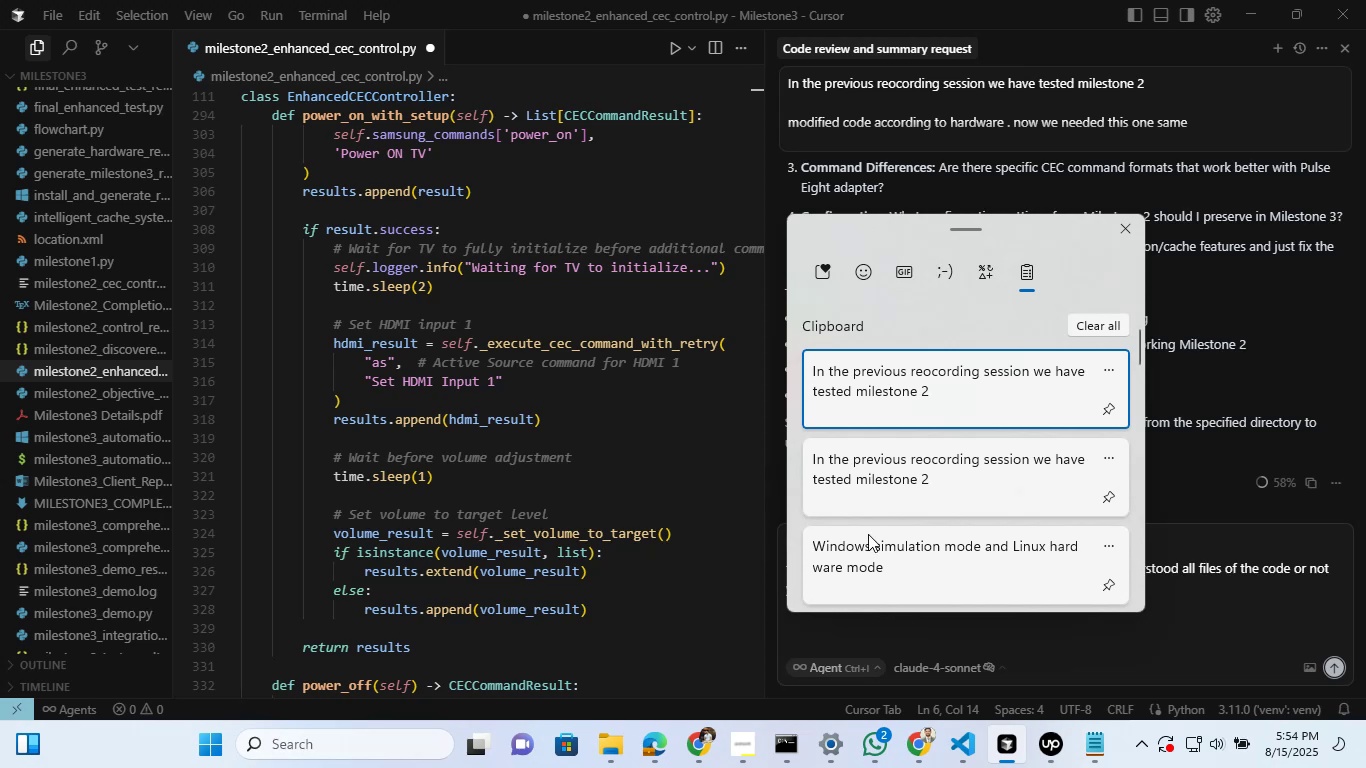 
scroll: coordinate [908, 499], scroll_direction: down, amount: 4.0
 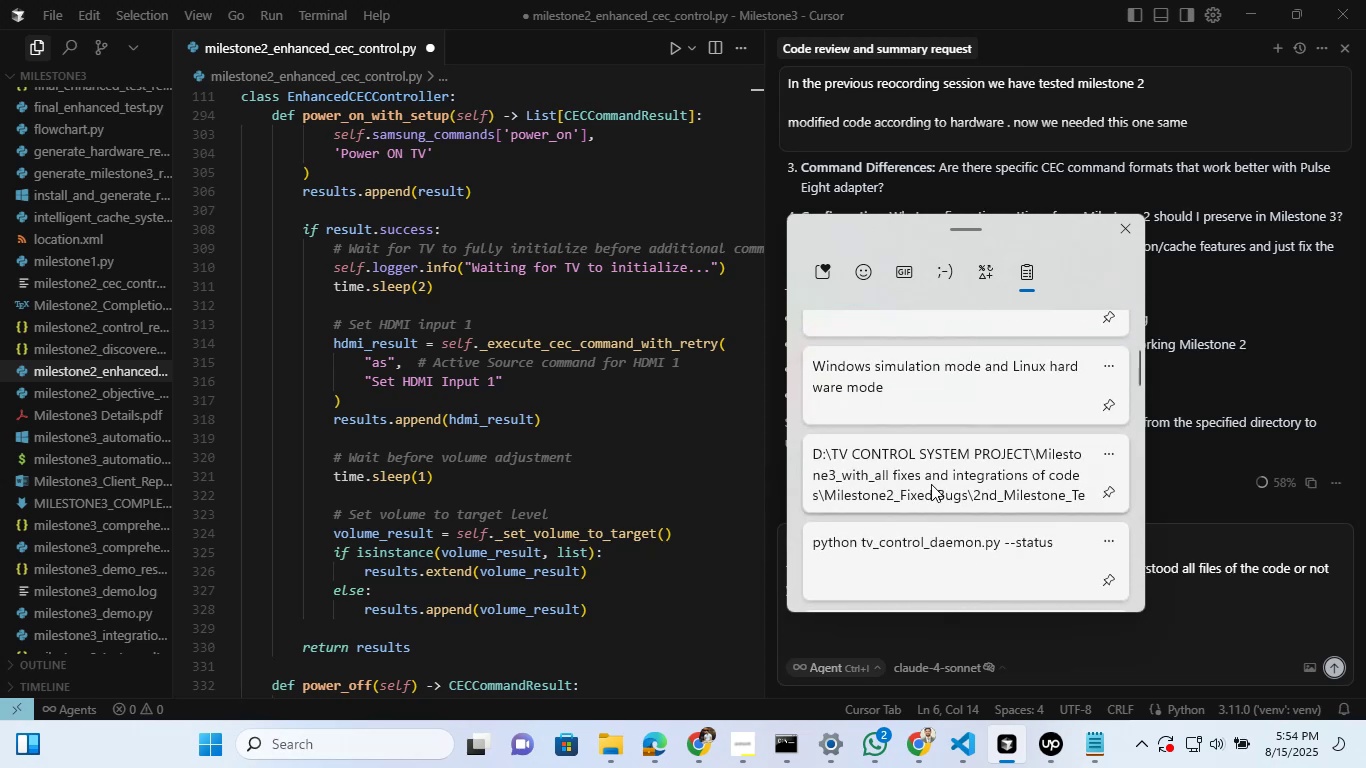 
left_click([931, 484])
 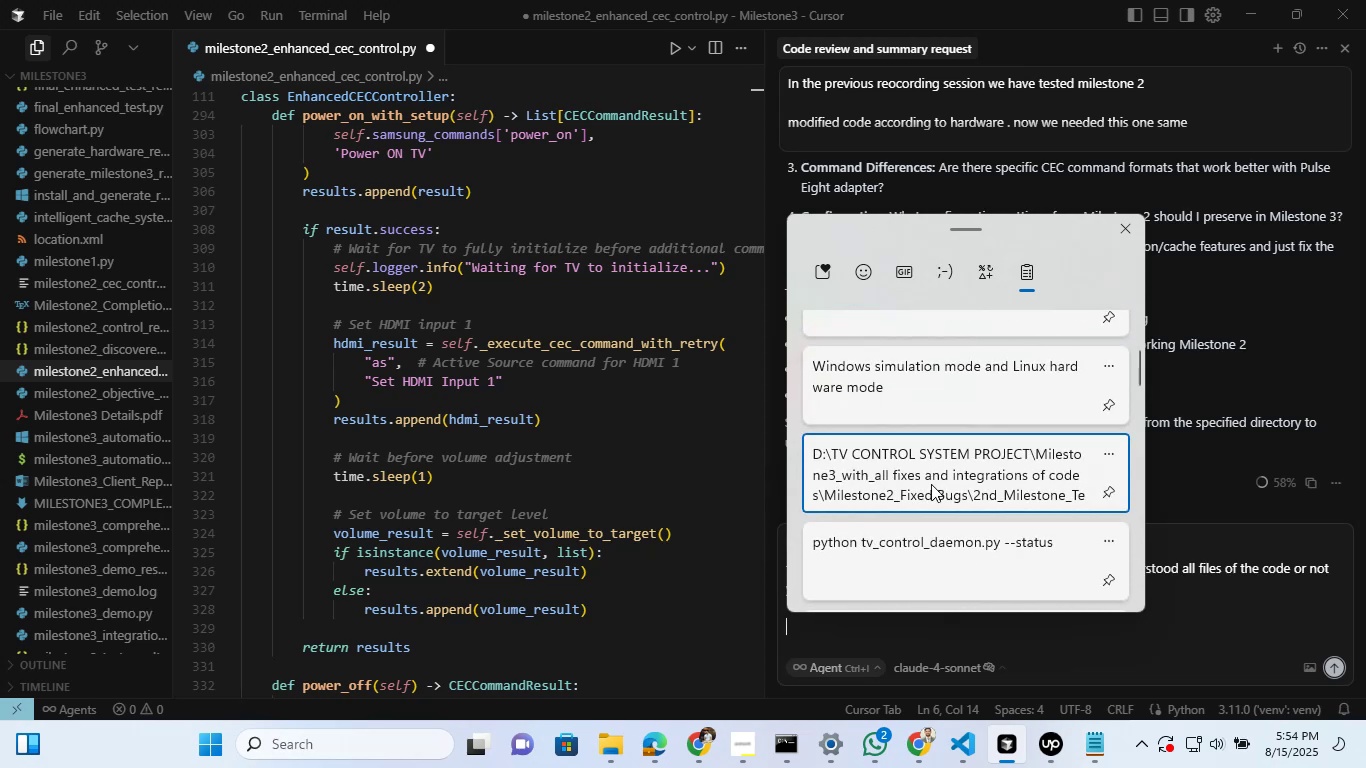 
key(Control+ControlLeft)
 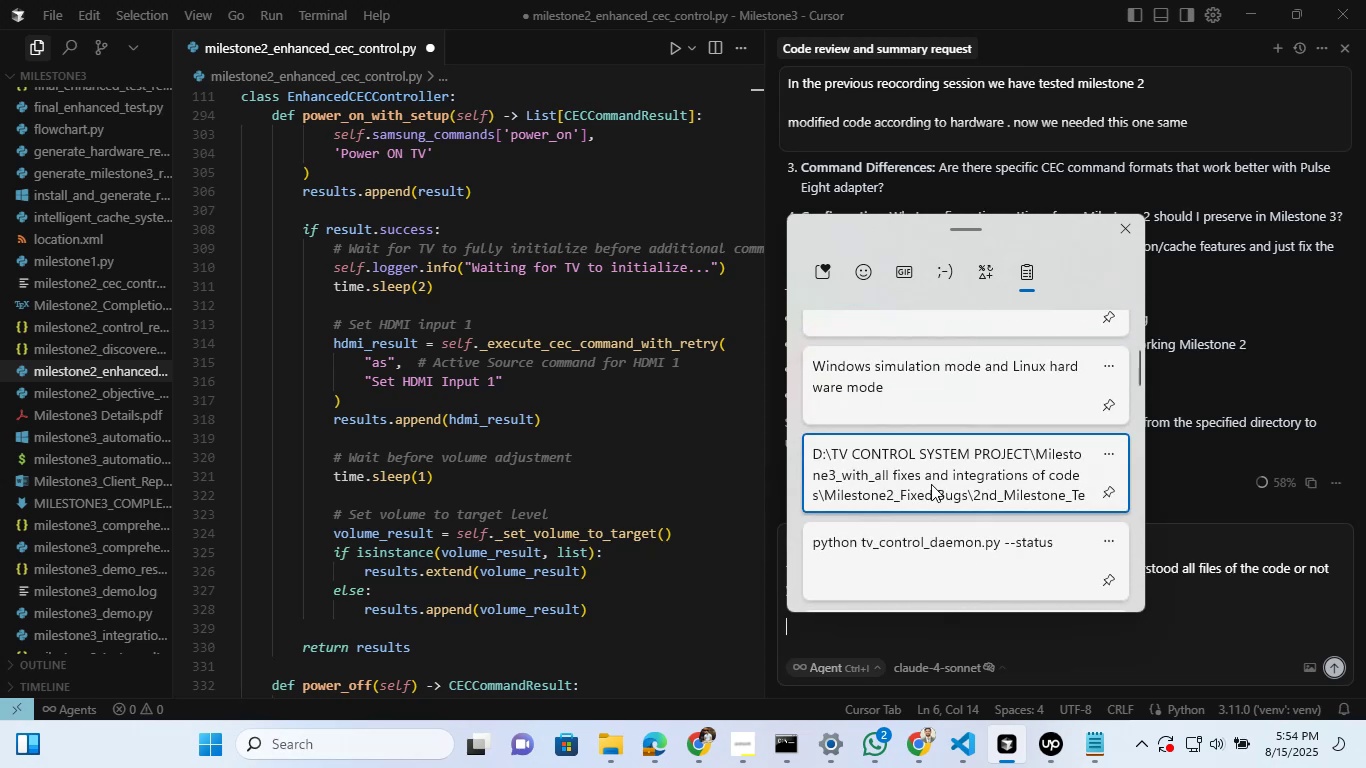 
key(Control+V)
 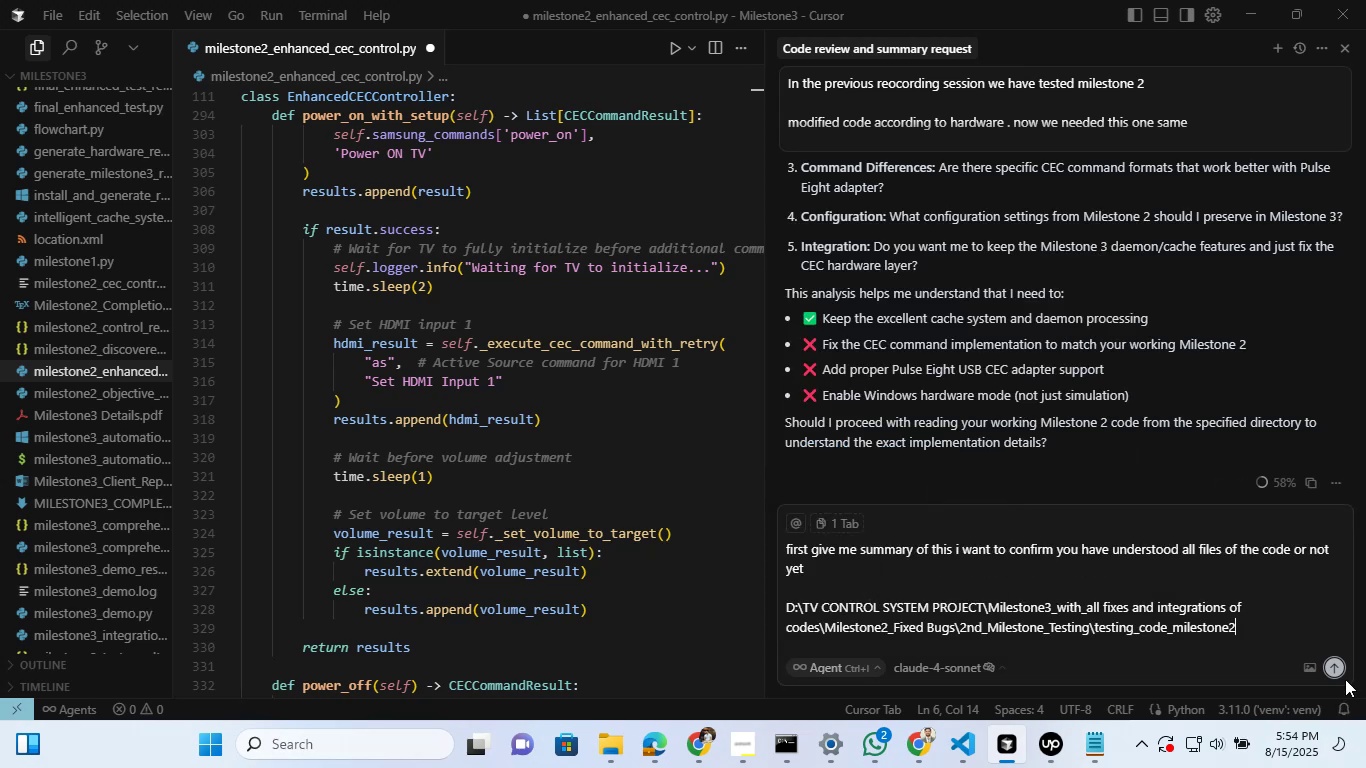 
left_click([1340, 662])
 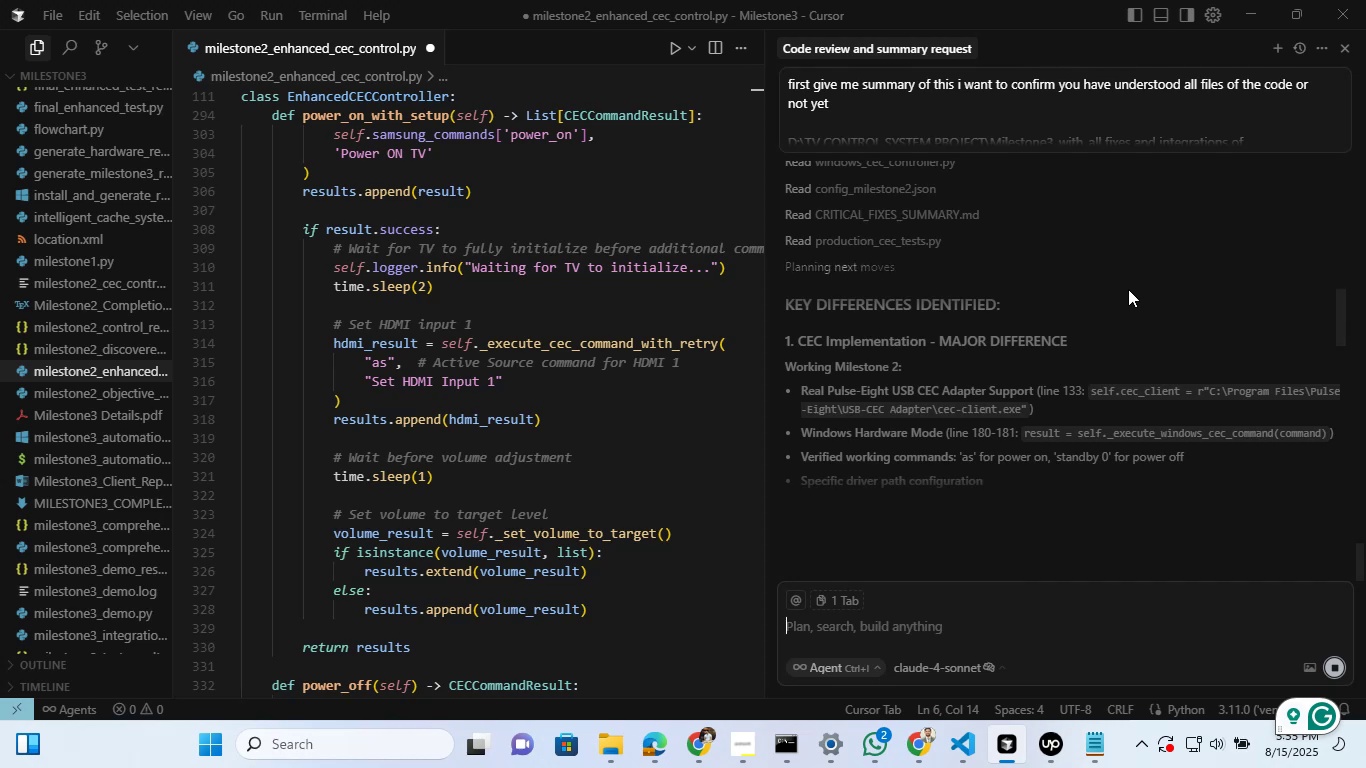 
wait(43.38)
 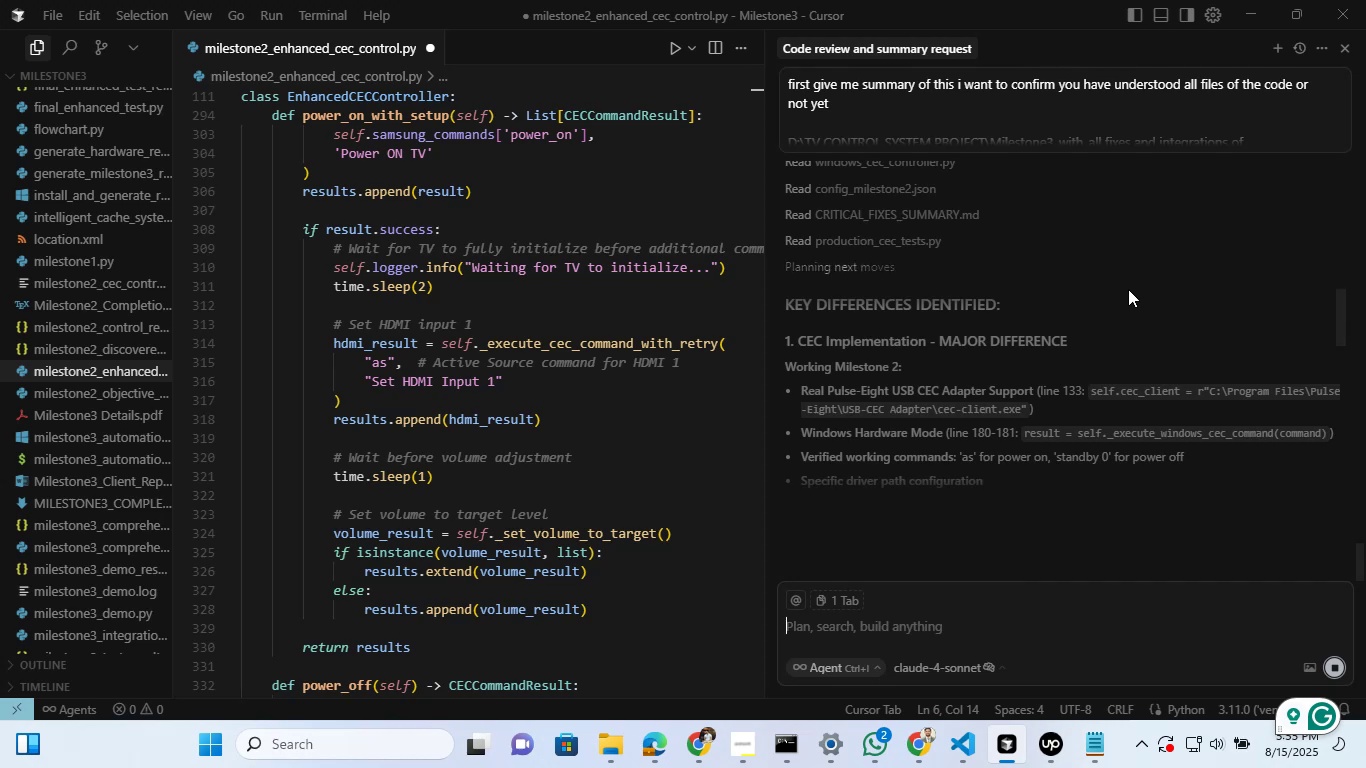 
scroll: coordinate [1010, 341], scroll_direction: up, amount: 2.0
 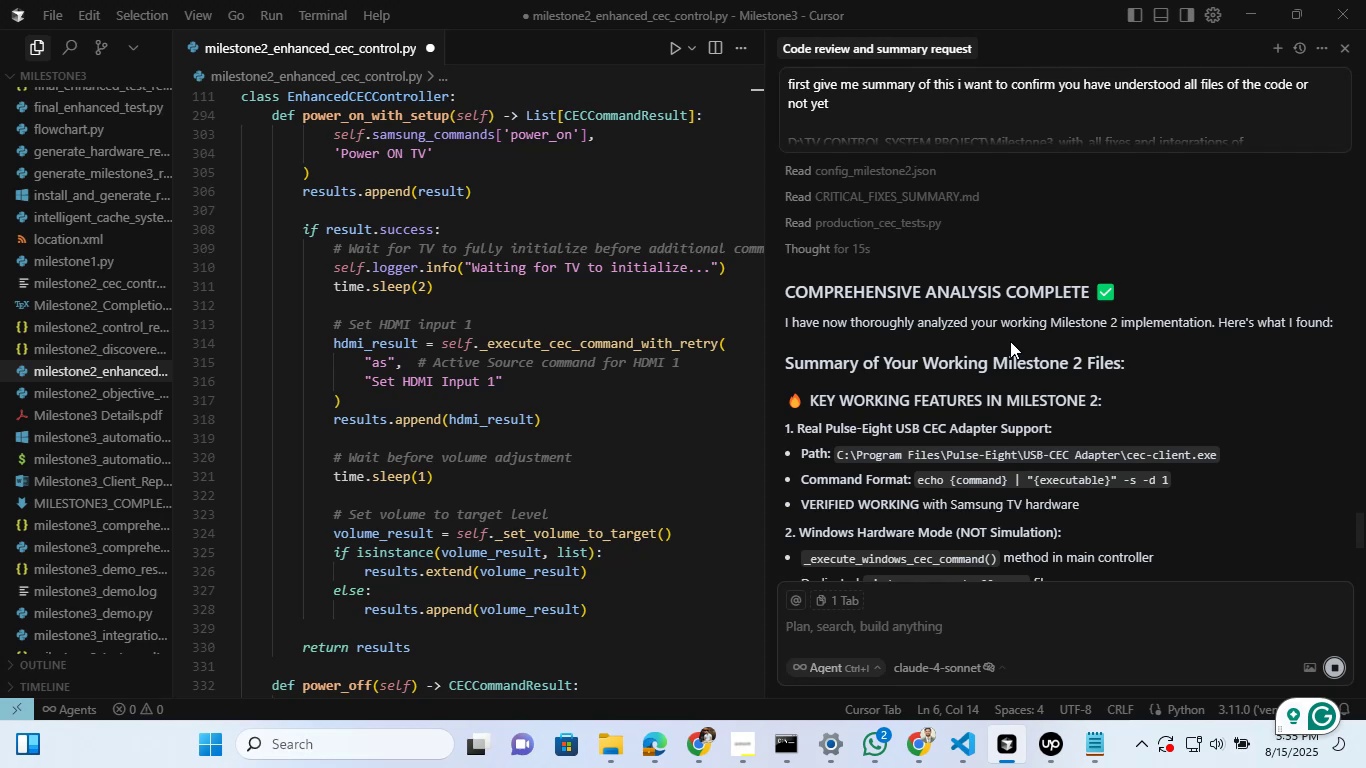 
scroll: coordinate [1014, 338], scroll_direction: down, amount: 8.0
 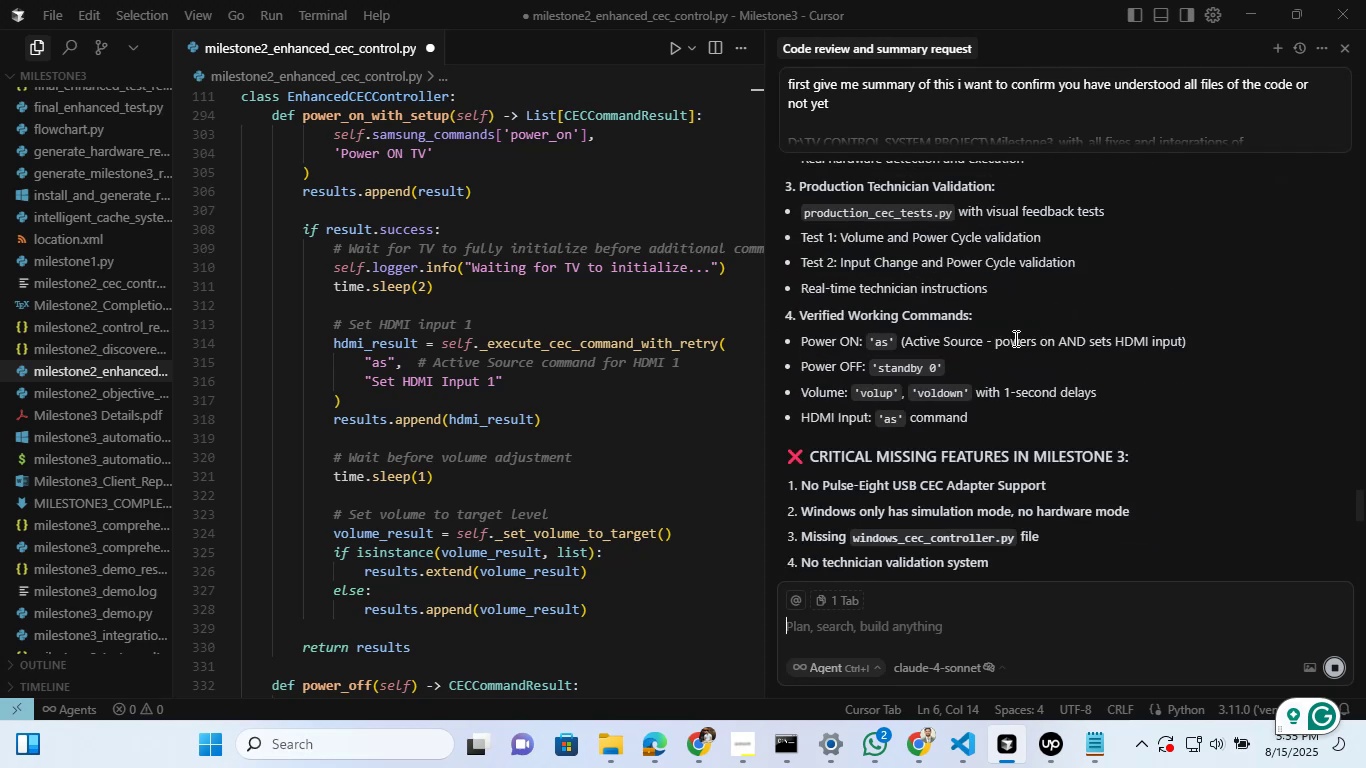 
scroll: coordinate [1014, 338], scroll_direction: down, amount: 6.0
 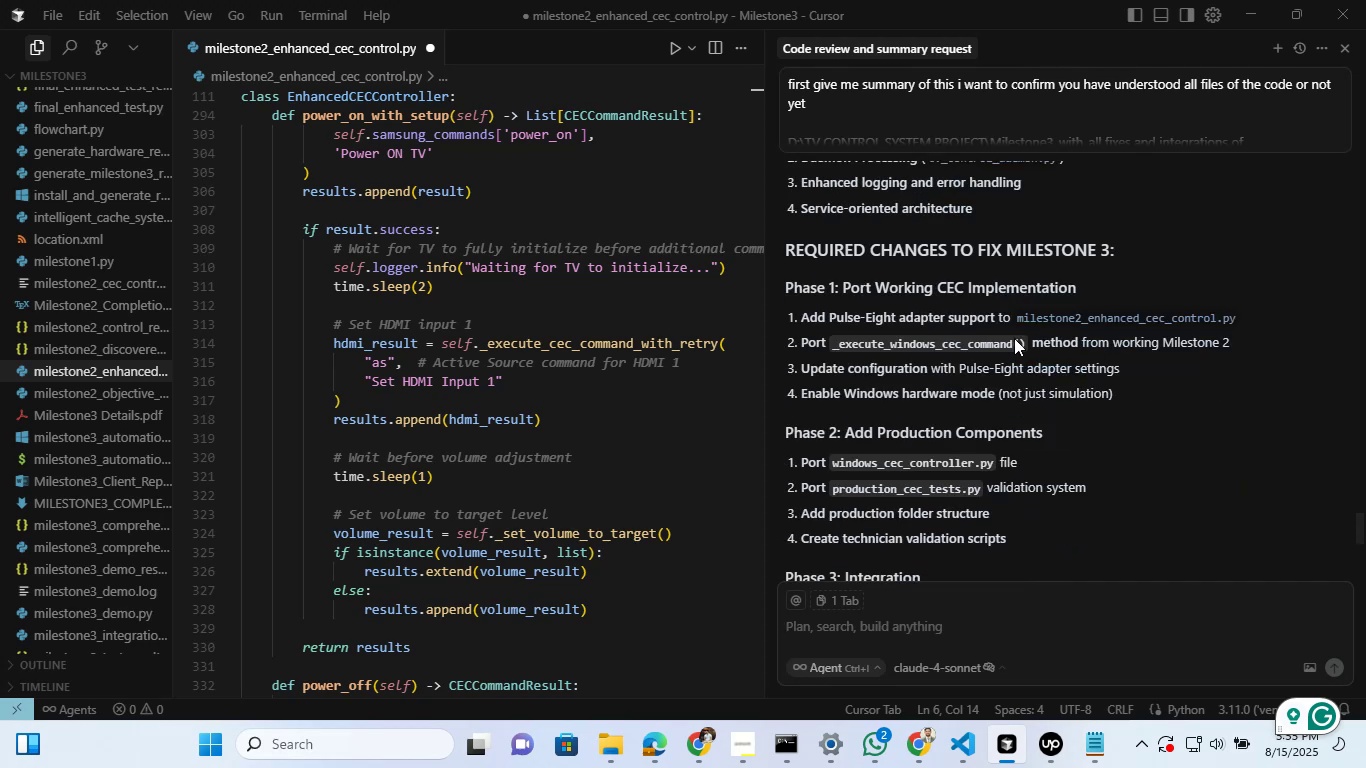 
wait(6.22)
 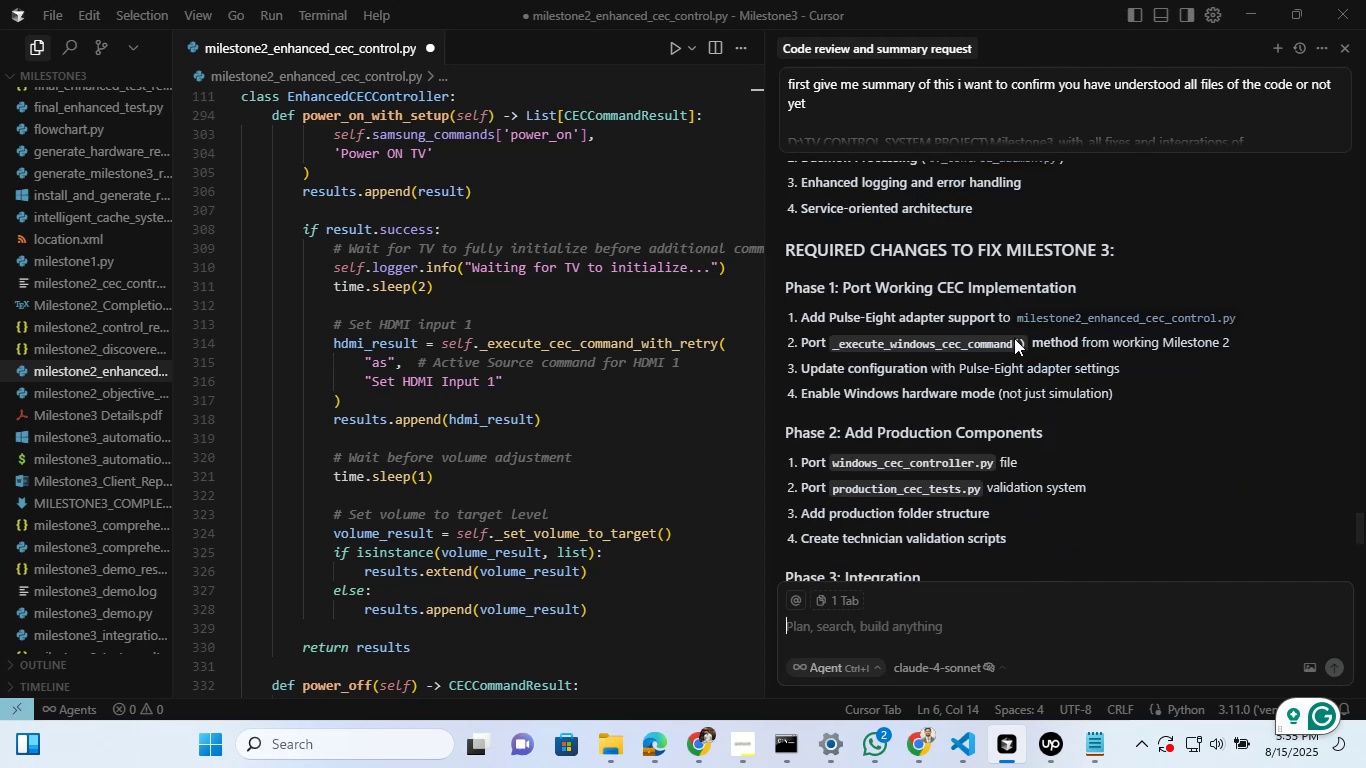 
scroll: coordinate [1014, 338], scroll_direction: down, amount: 8.0
 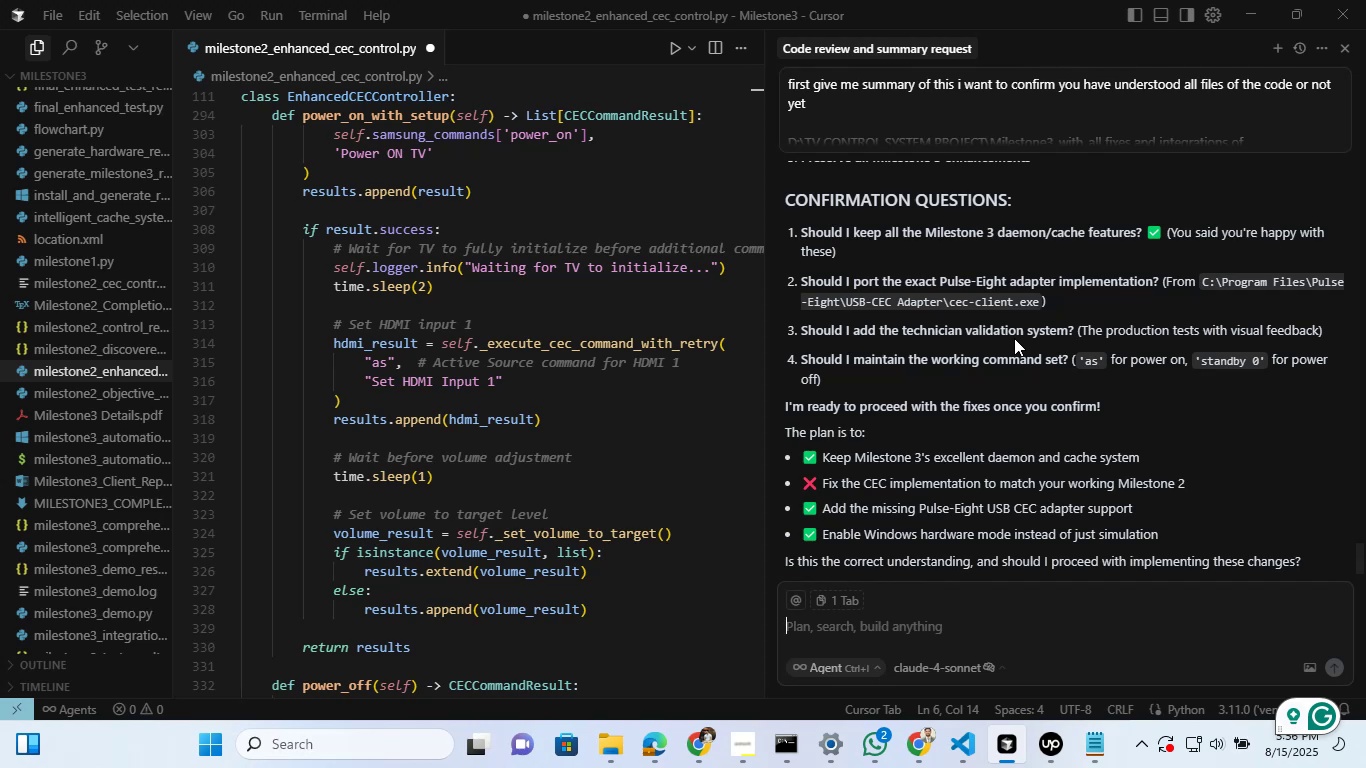 
wait(14.3)
 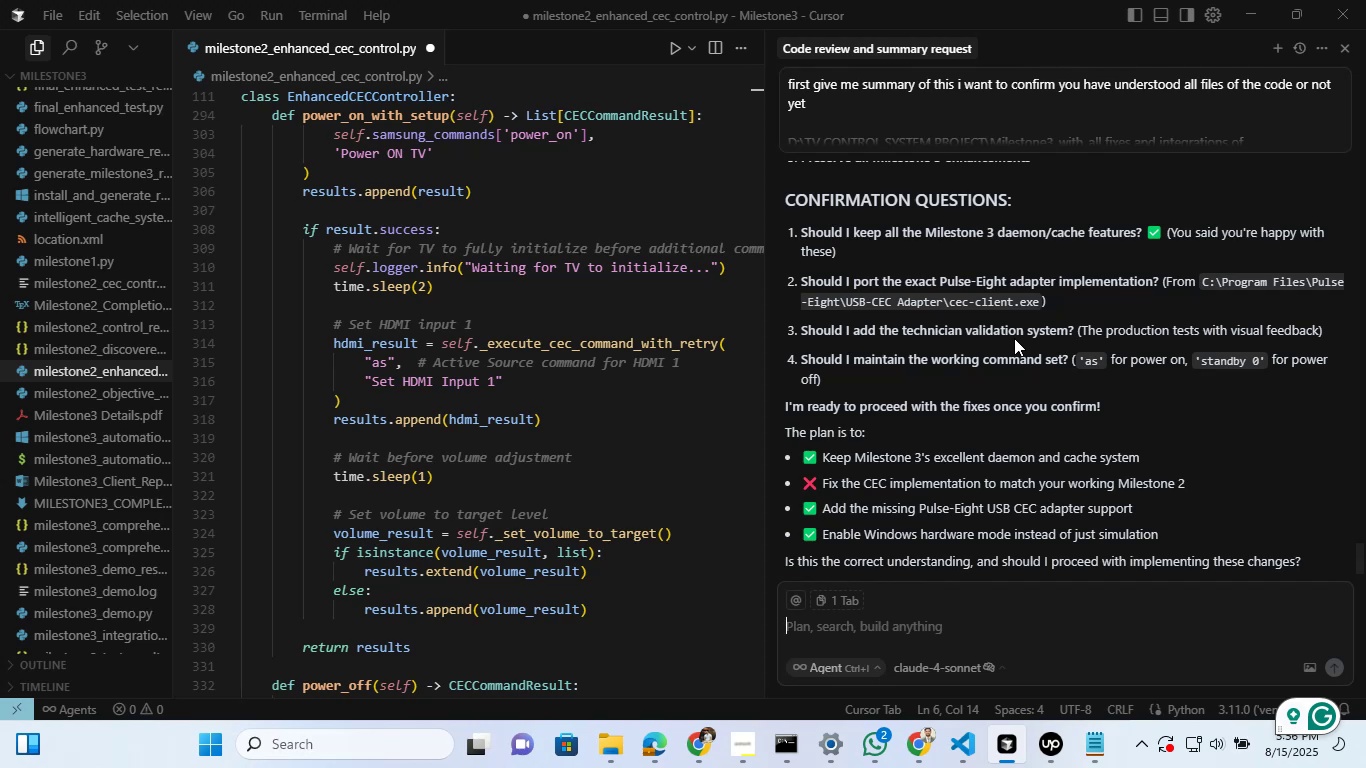 
scroll: coordinate [1014, 338], scroll_direction: down, amount: 1.0
 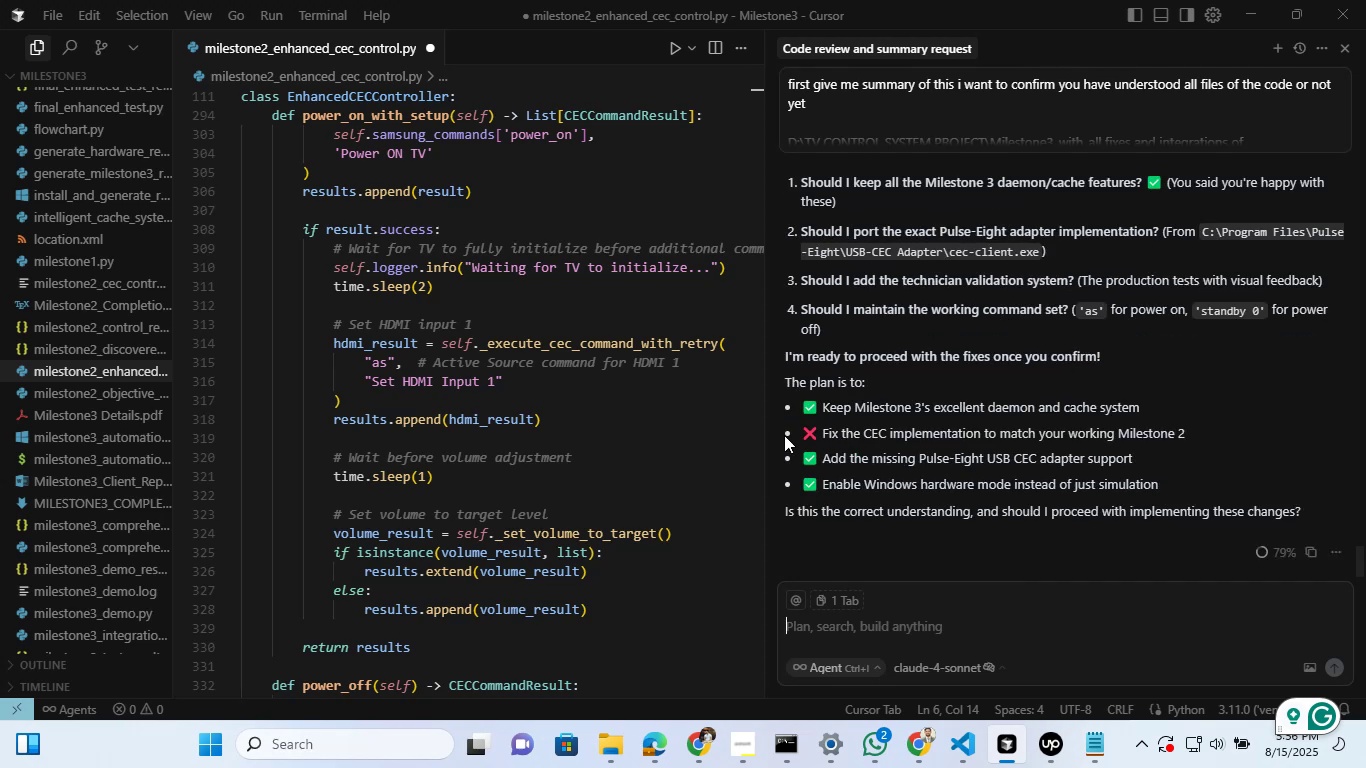 
wait(10.44)
 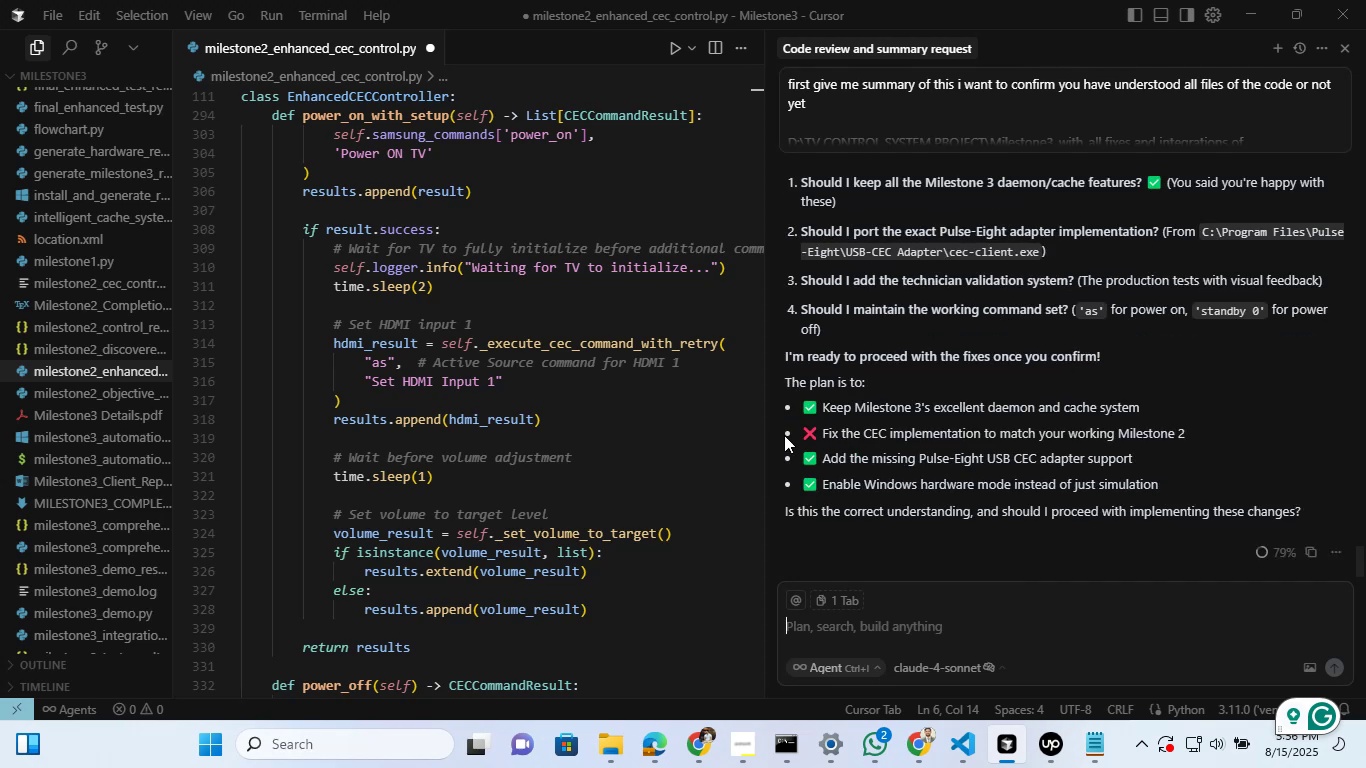 
double_click([1056, 430])
 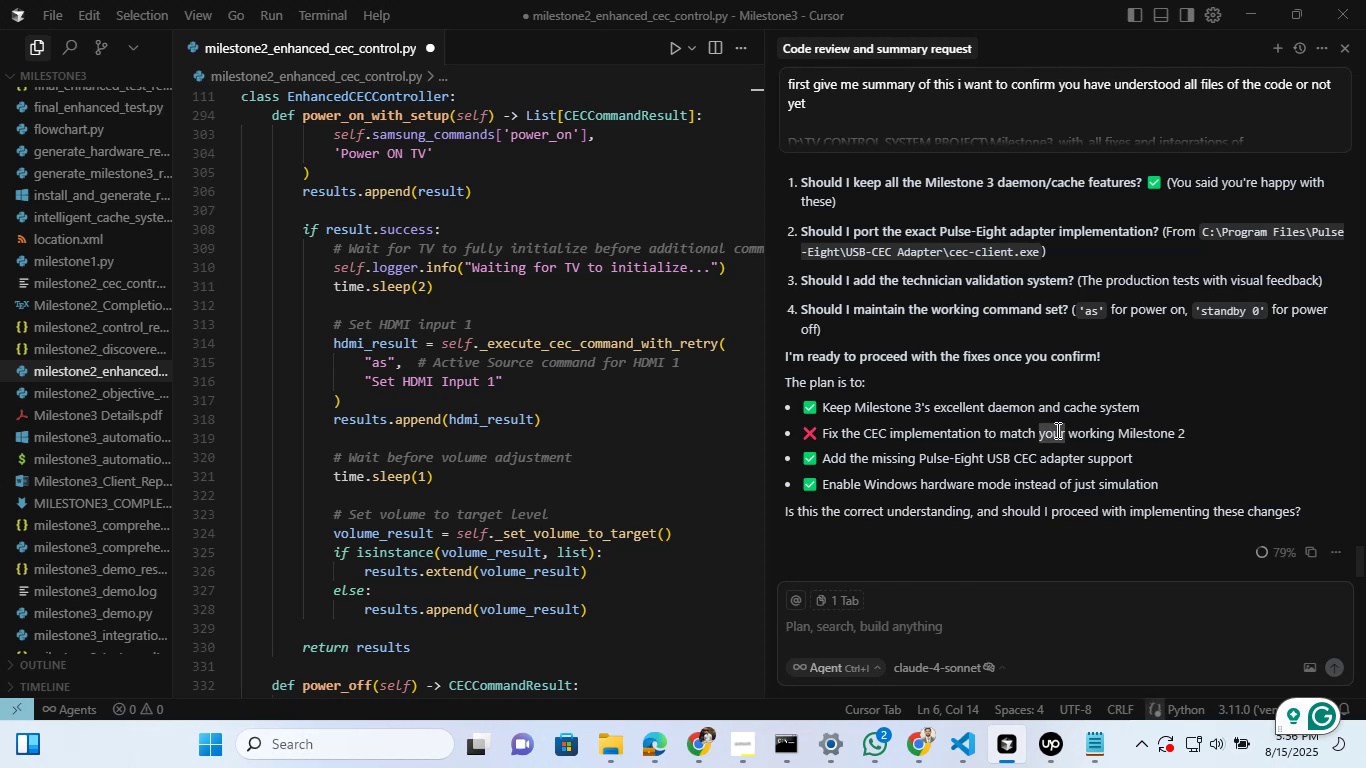 
triple_click([1056, 430])
 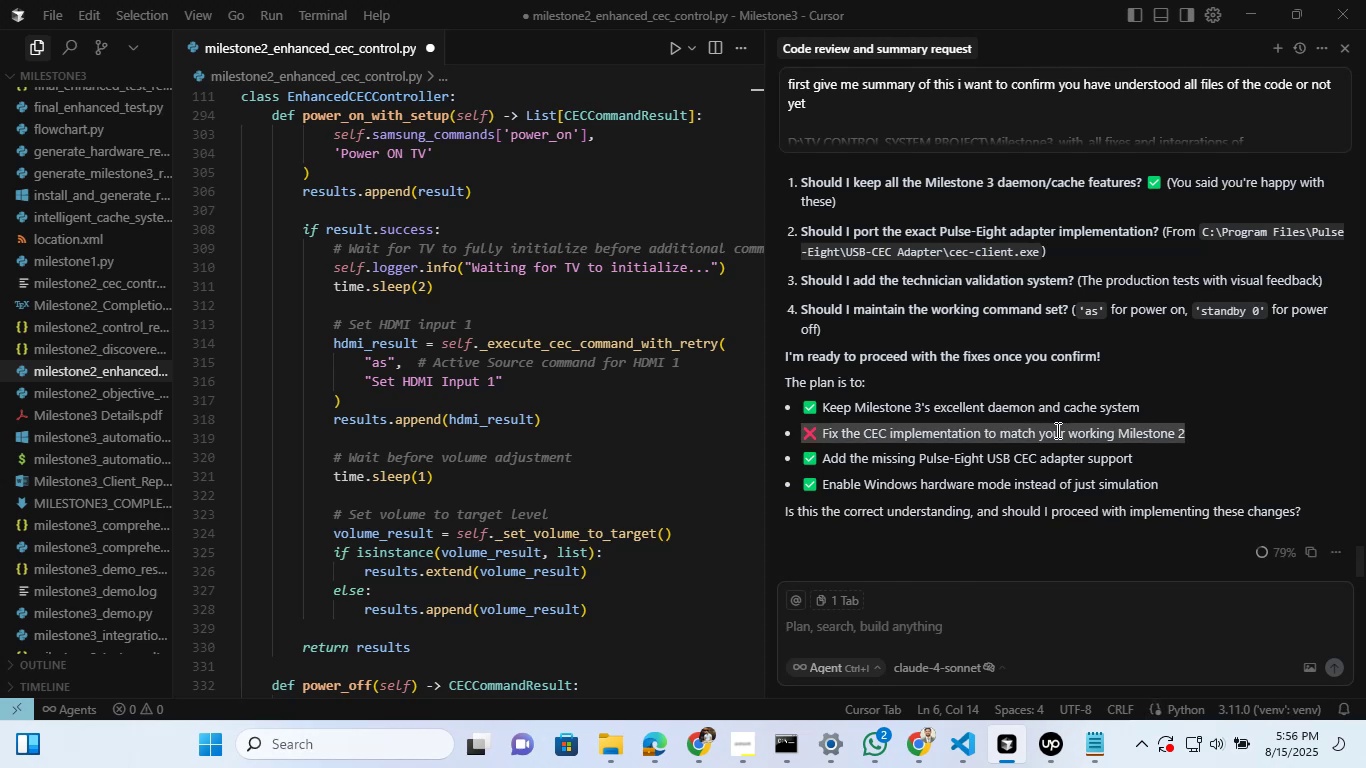 
right_click([1056, 430])
 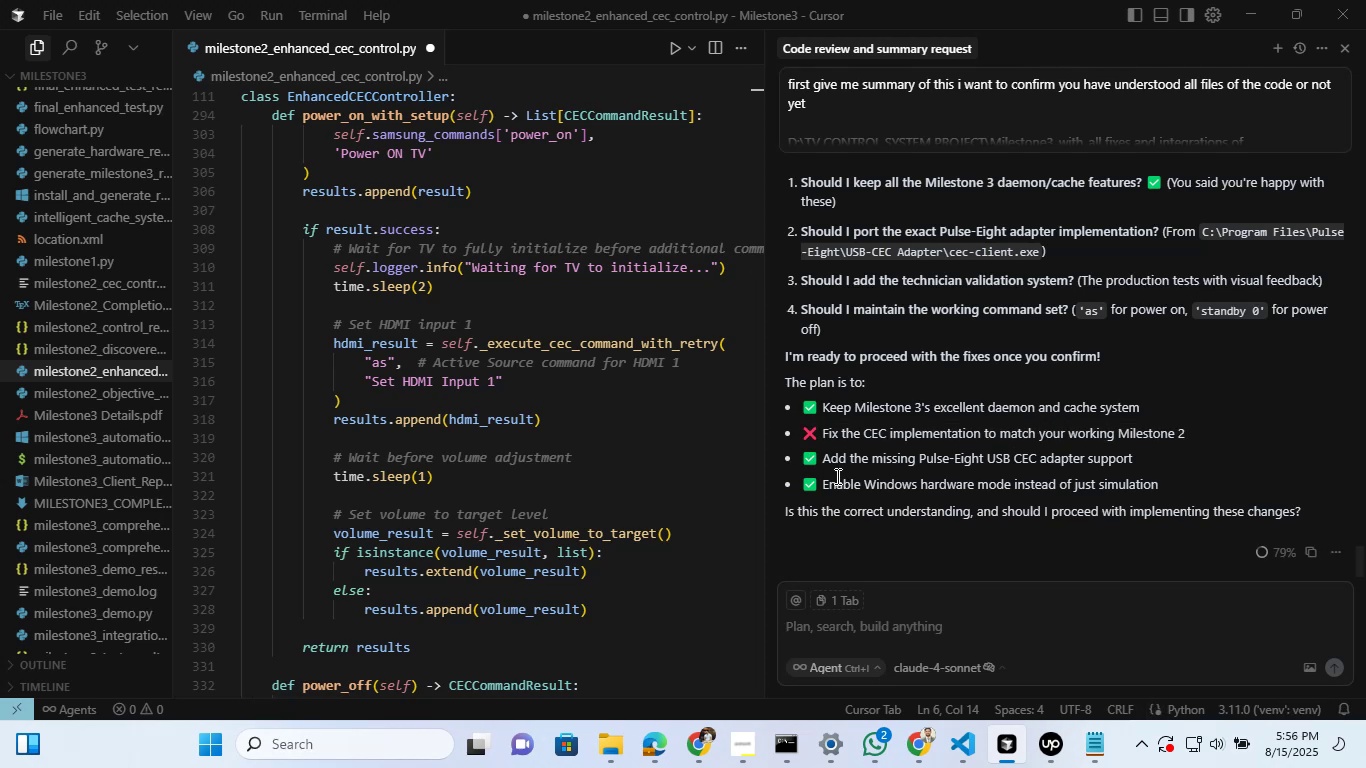 
wait(6.82)
 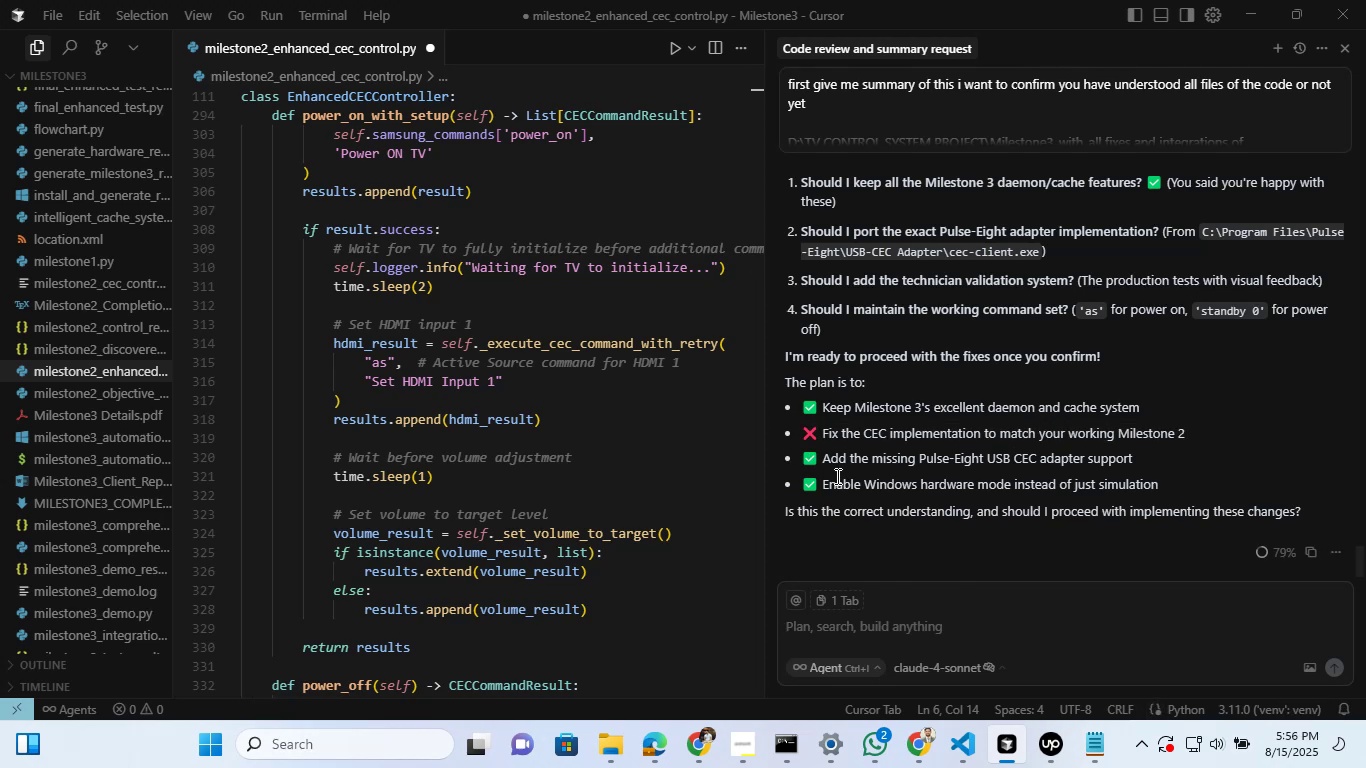 
left_click([896, 631])
 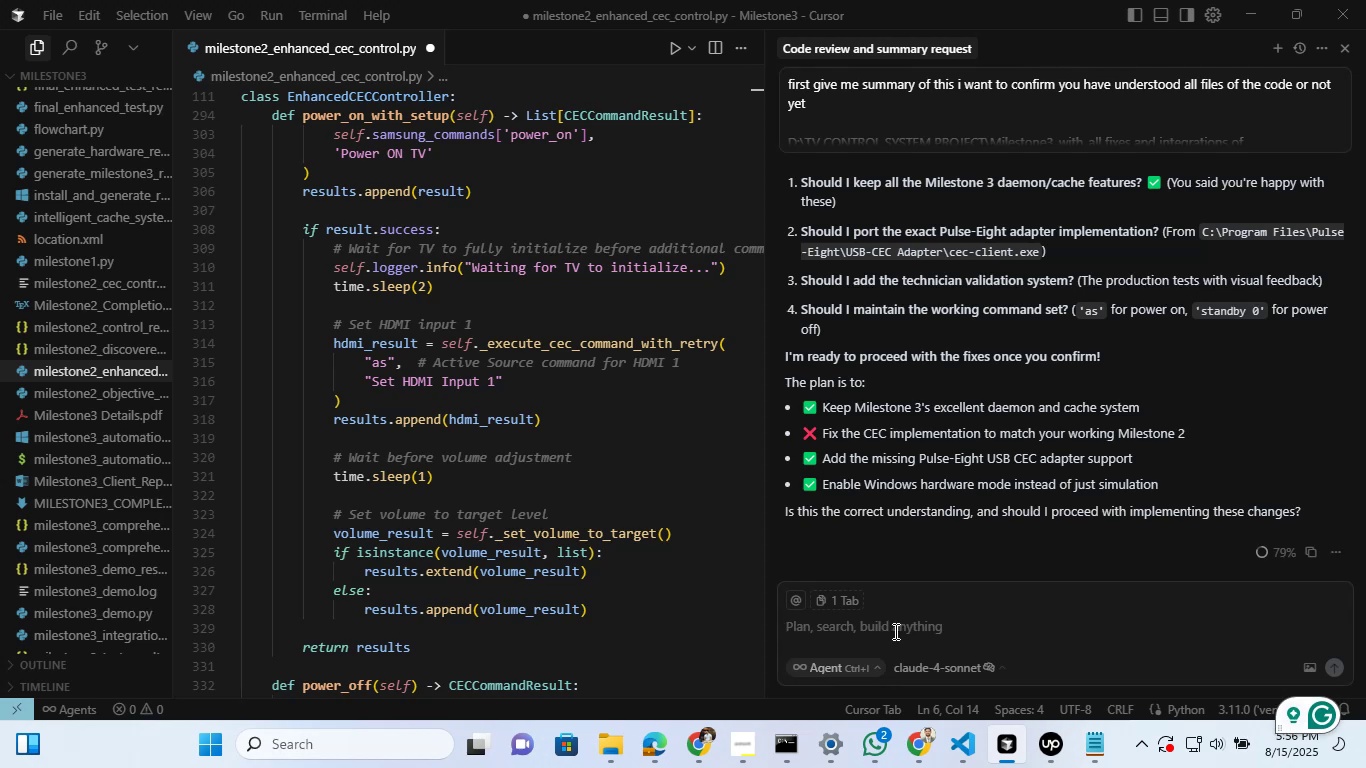 
type(start now)
 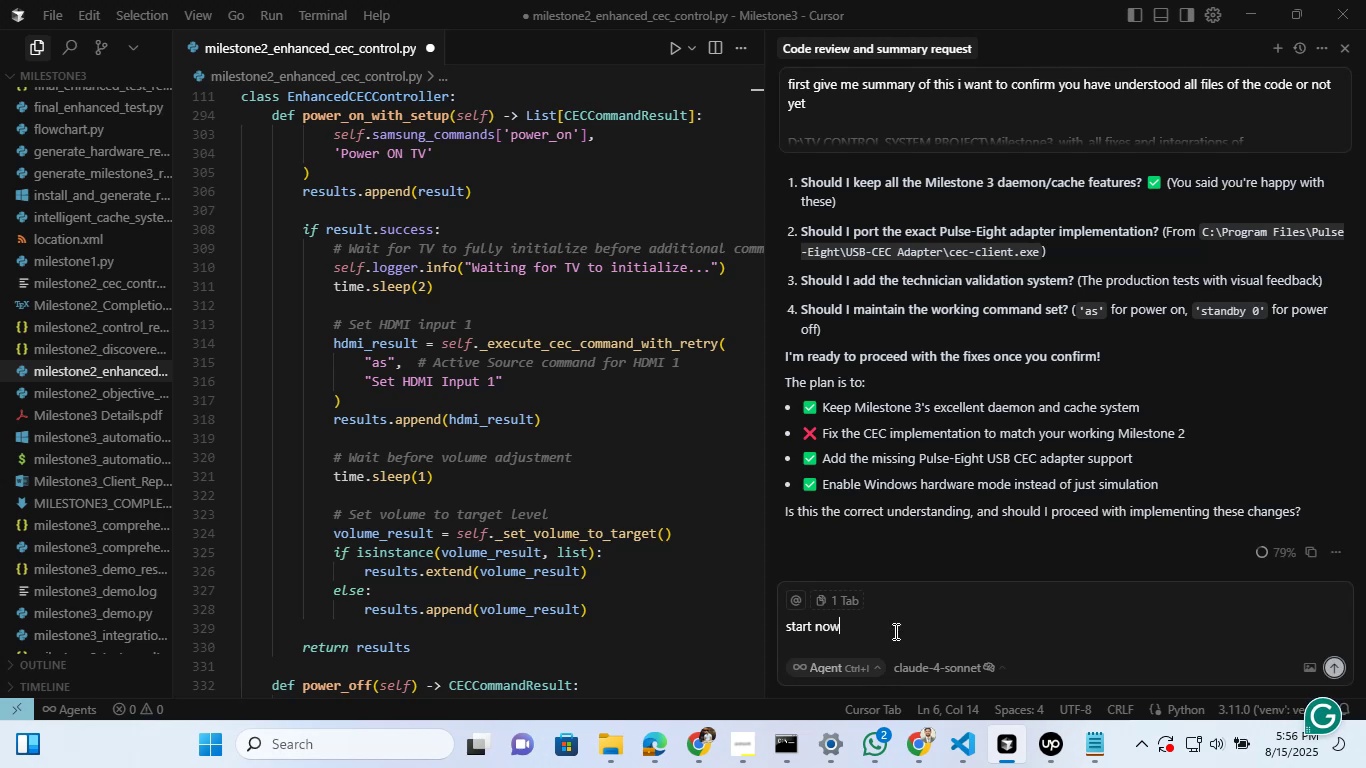 
key(Shift+Enter)
 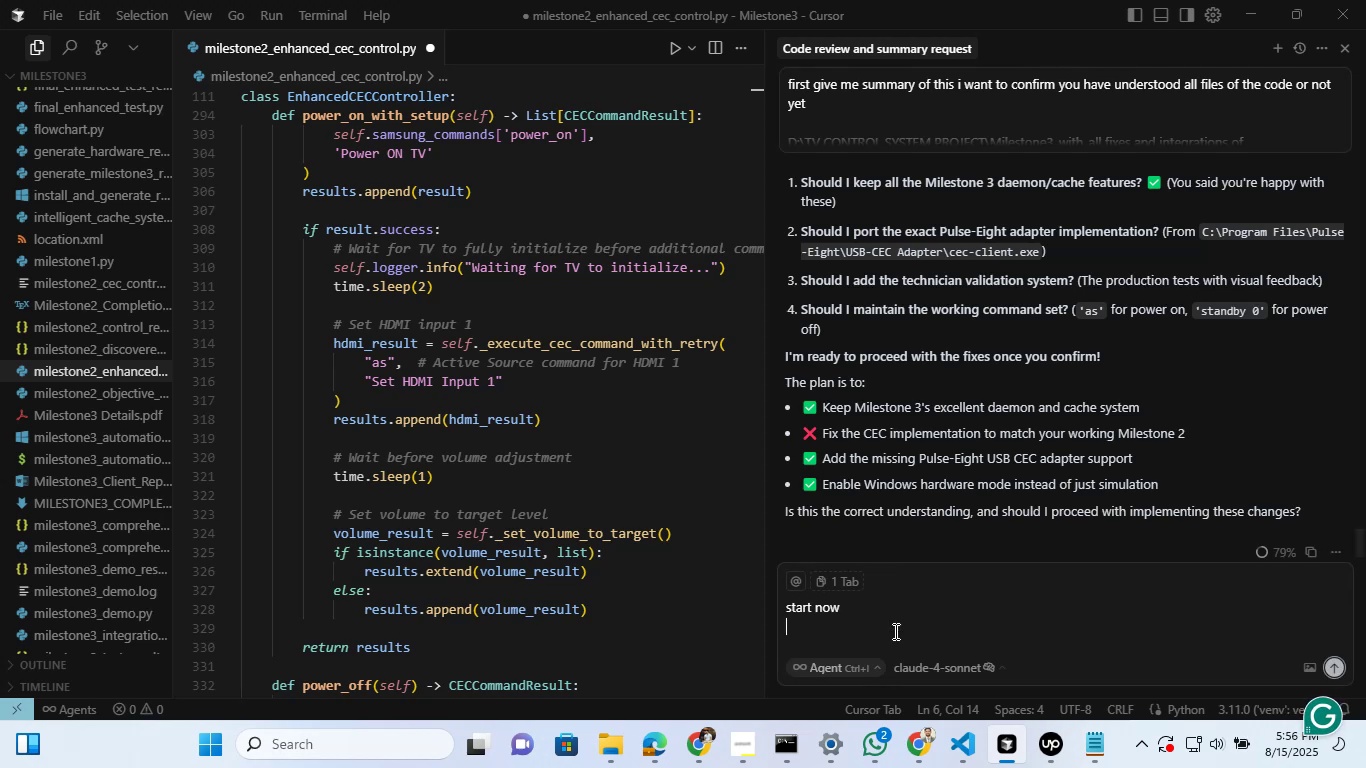 
key(Shift+Enter)
 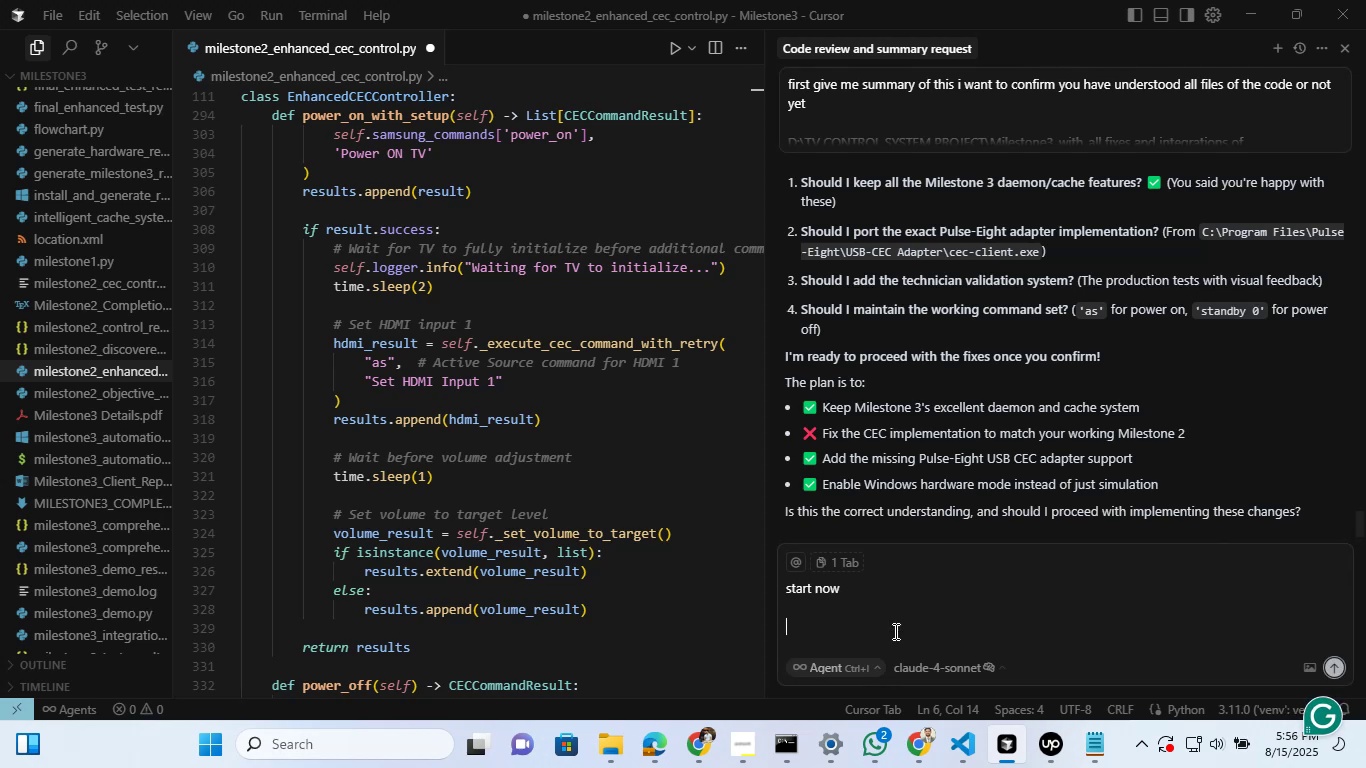 
type(dont run the code yet fist)
key(Backspace)
key(Backspace)
type(s)
key(Backspace)
type(rst ook)
key(Backspace)
key(Backspace)
key(Backspace)
type(look at these all f)
key(Backspace)
key(Backspace)
key(Backspace)
key(Backspace)
key(Backspace)
key(Backspace)
key(Backspace)
key(Backspace)
key(Backspace)
key(Backspace)
key(Backspace)
key(Backspace)
type(di)
 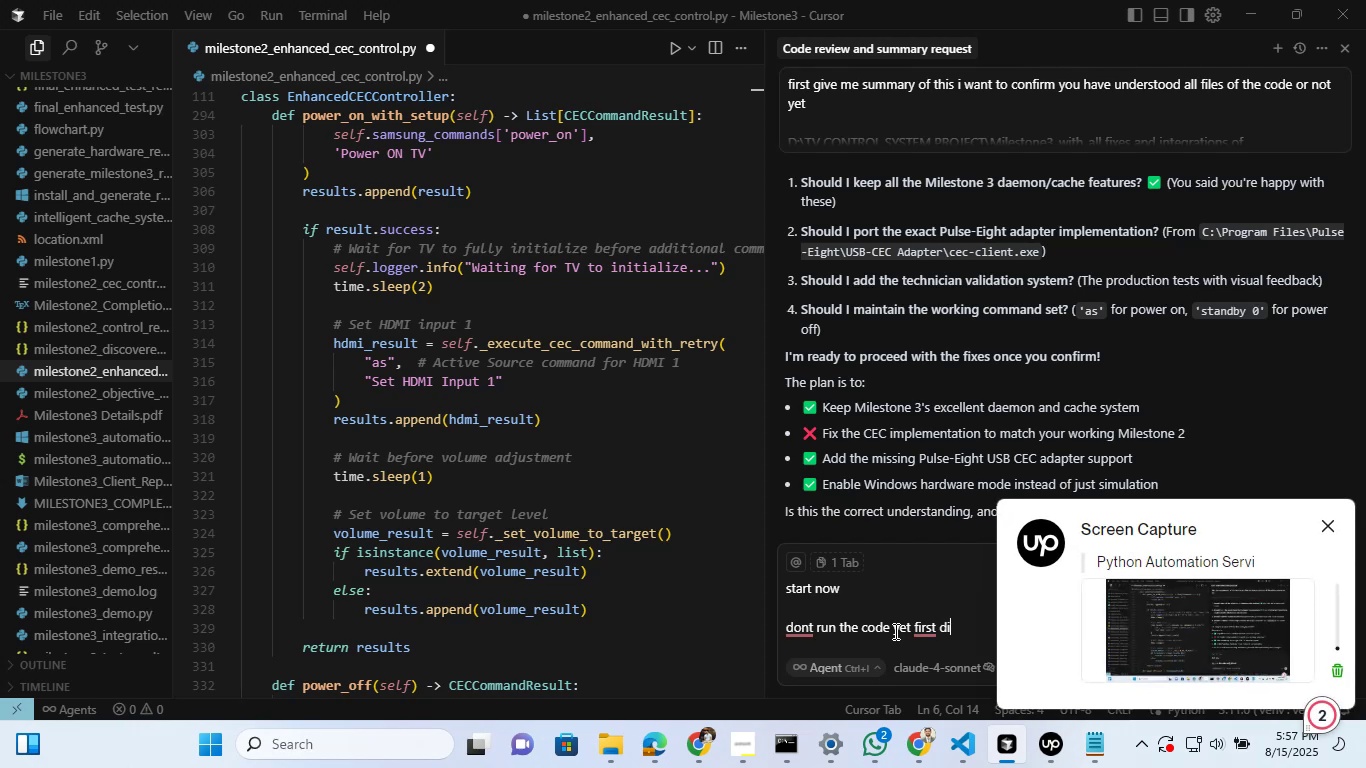 
double_click([1323, 523])
 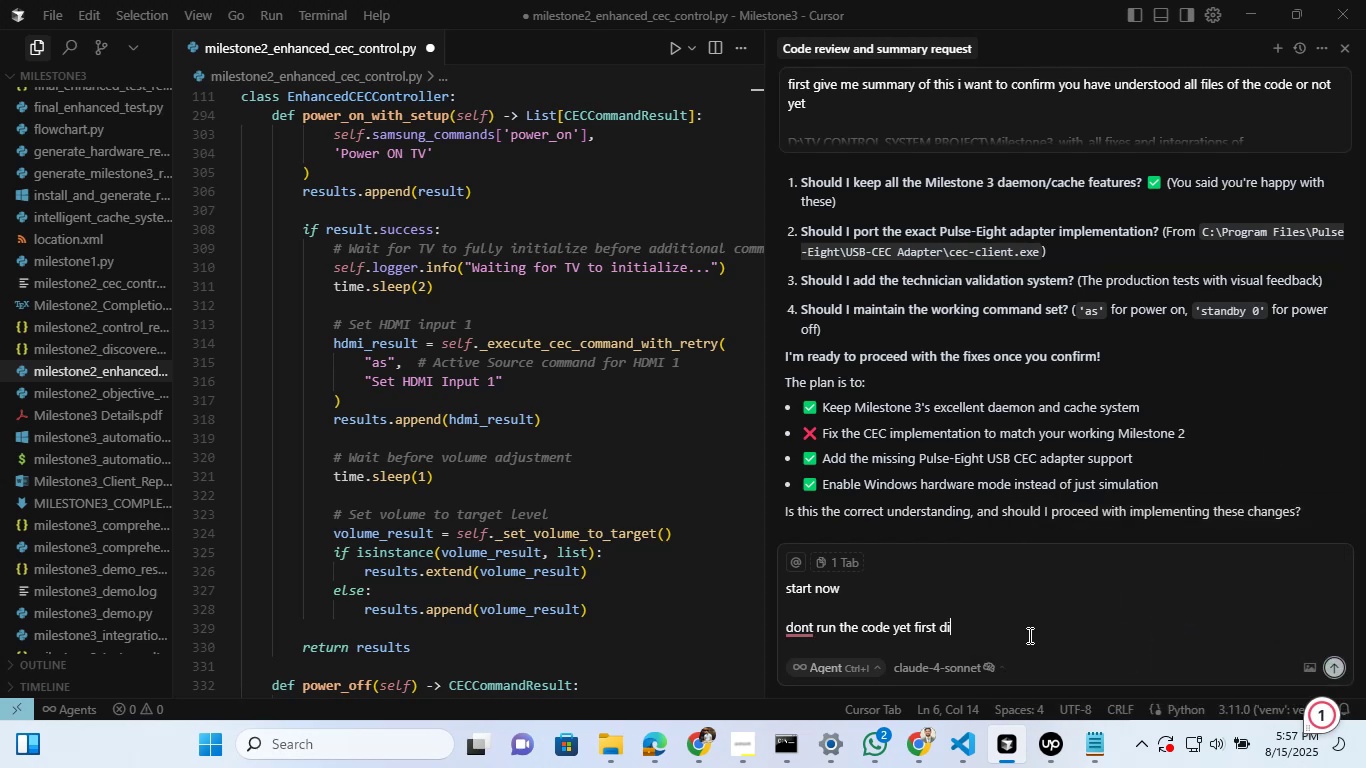 
left_click([1028, 635])
 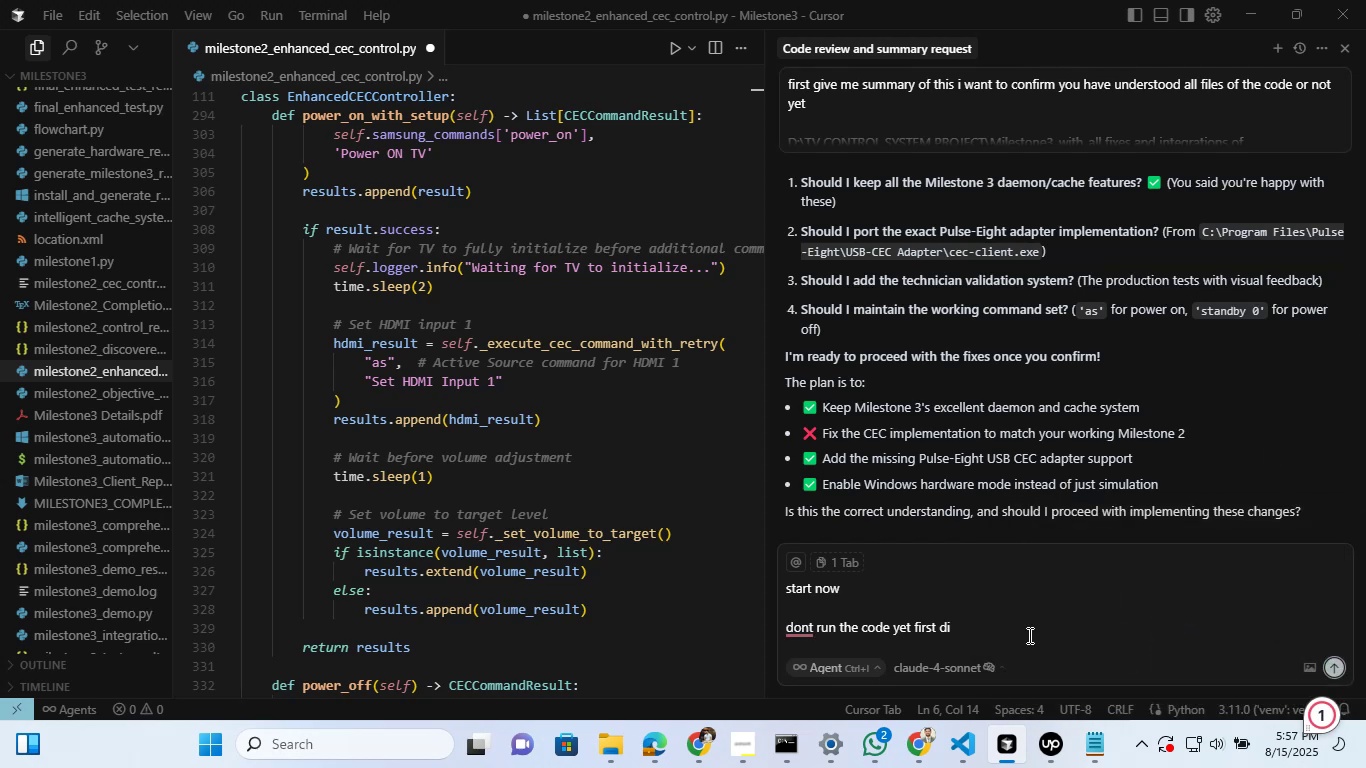 
key(Backspace)
type(o the modifiction there too)
 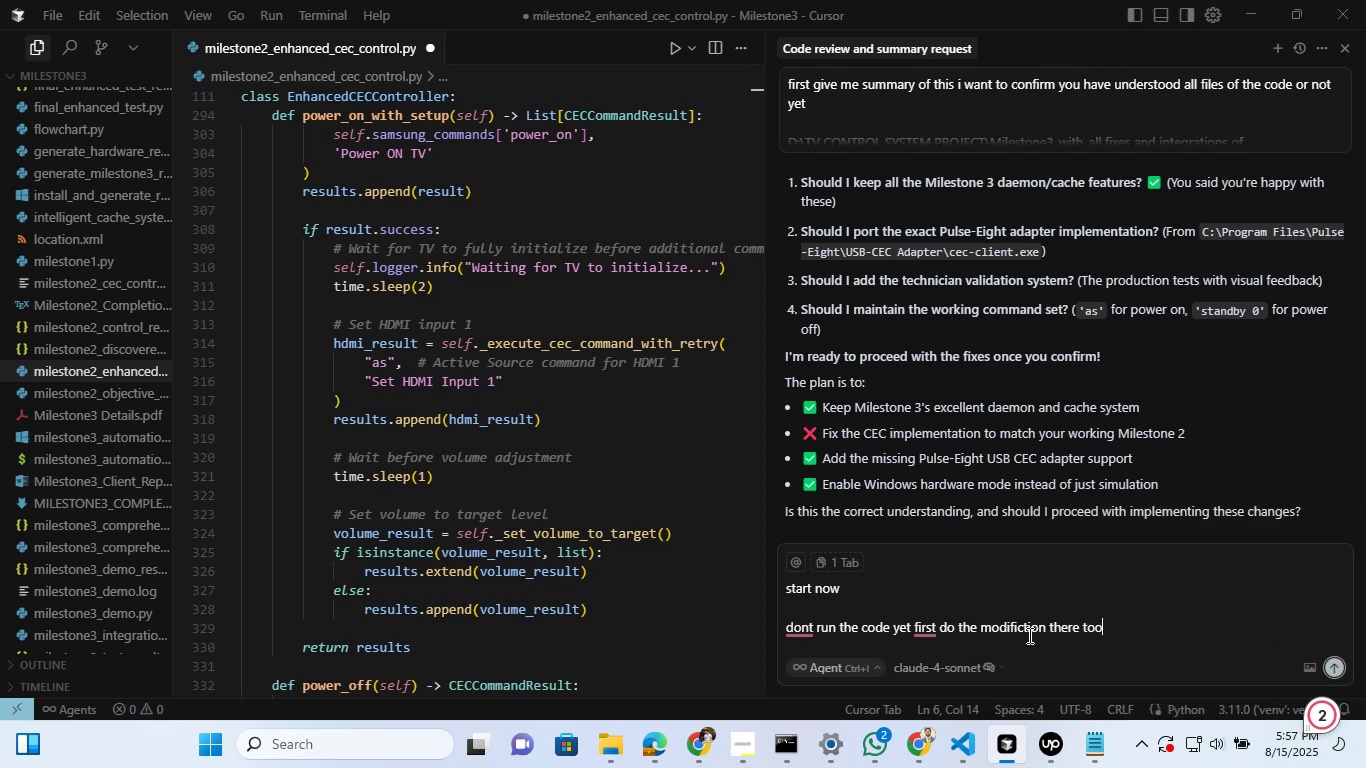 
key(Shift+Enter)
 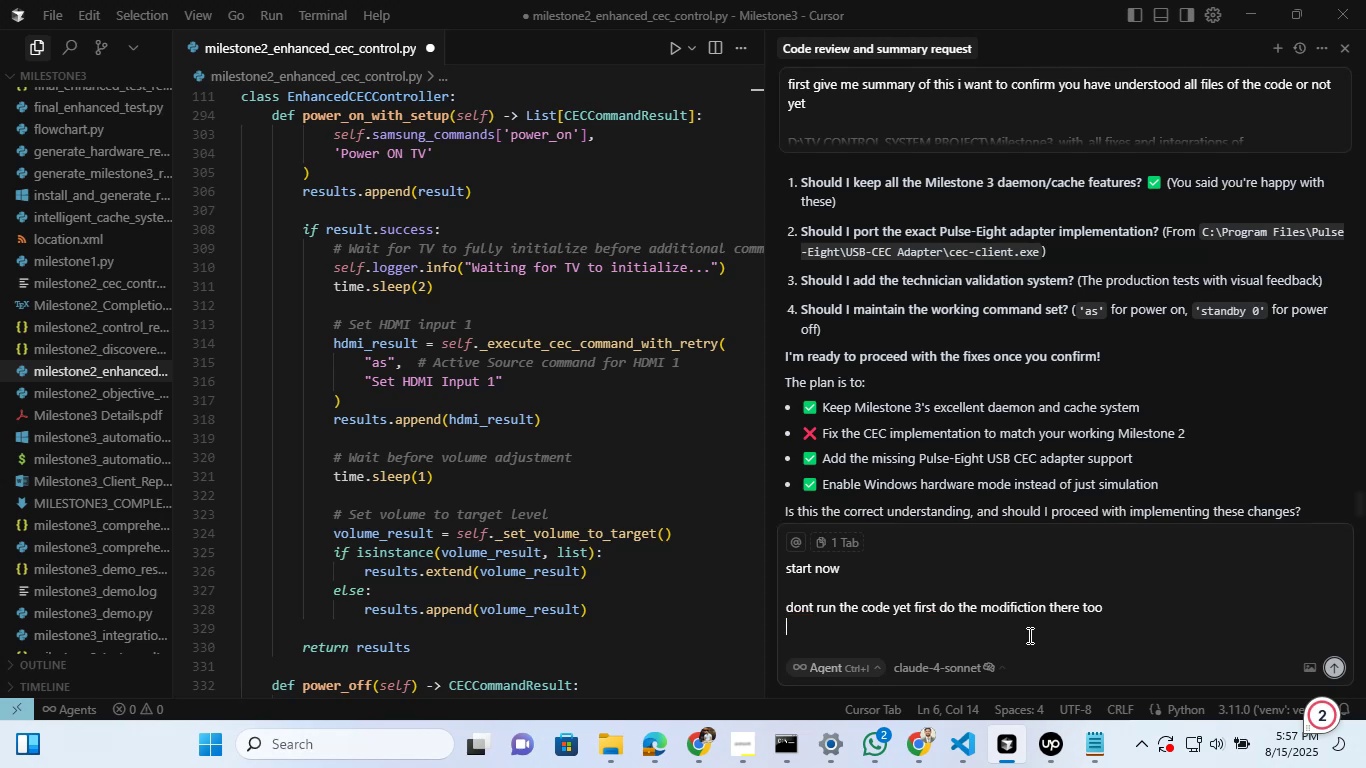 
key(Shift+Enter)
 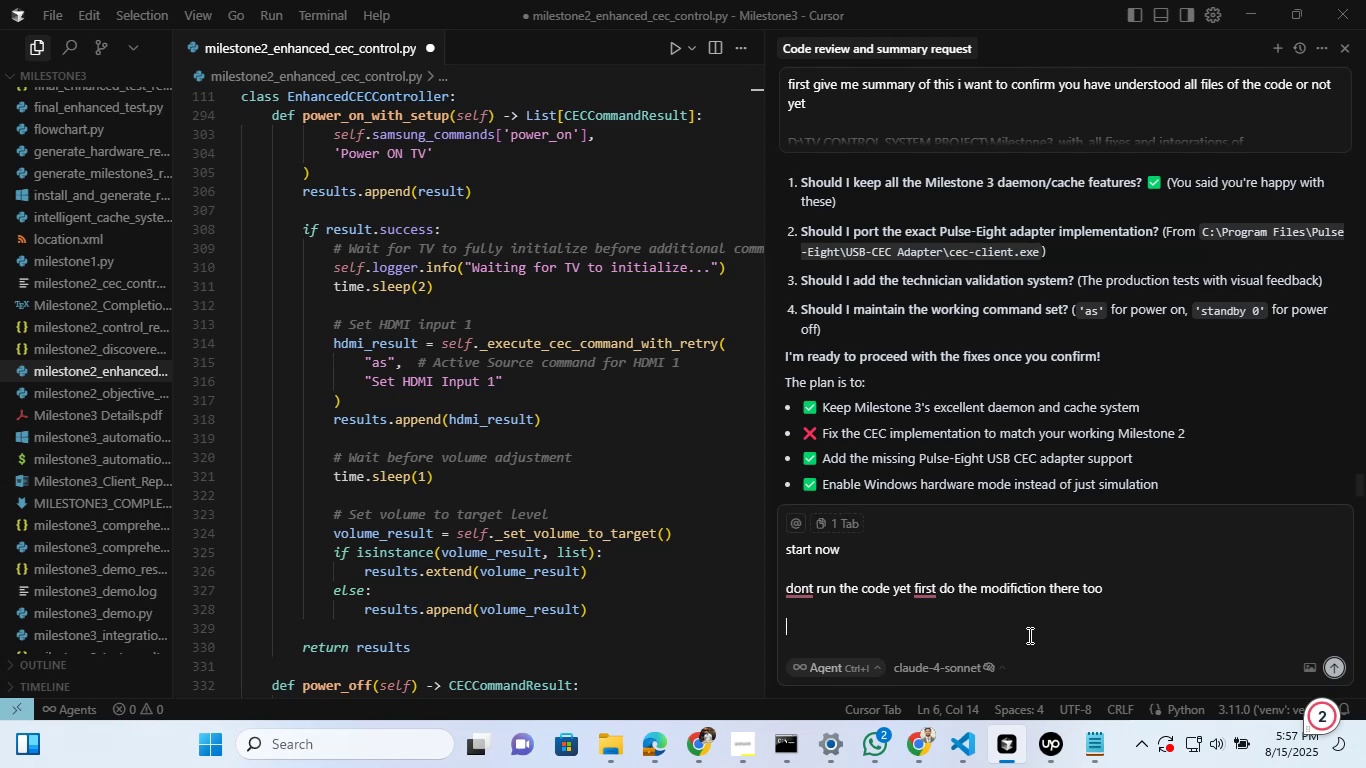 
type(iw)
key(Backspace)
type(wan)
key(Backspace)
key(Backspace)
key(Backspace)
type( want to know more about the  functionality of tv on and off b)
key(Backspace)
type(first t)
key(Backspace)
type(read the )
 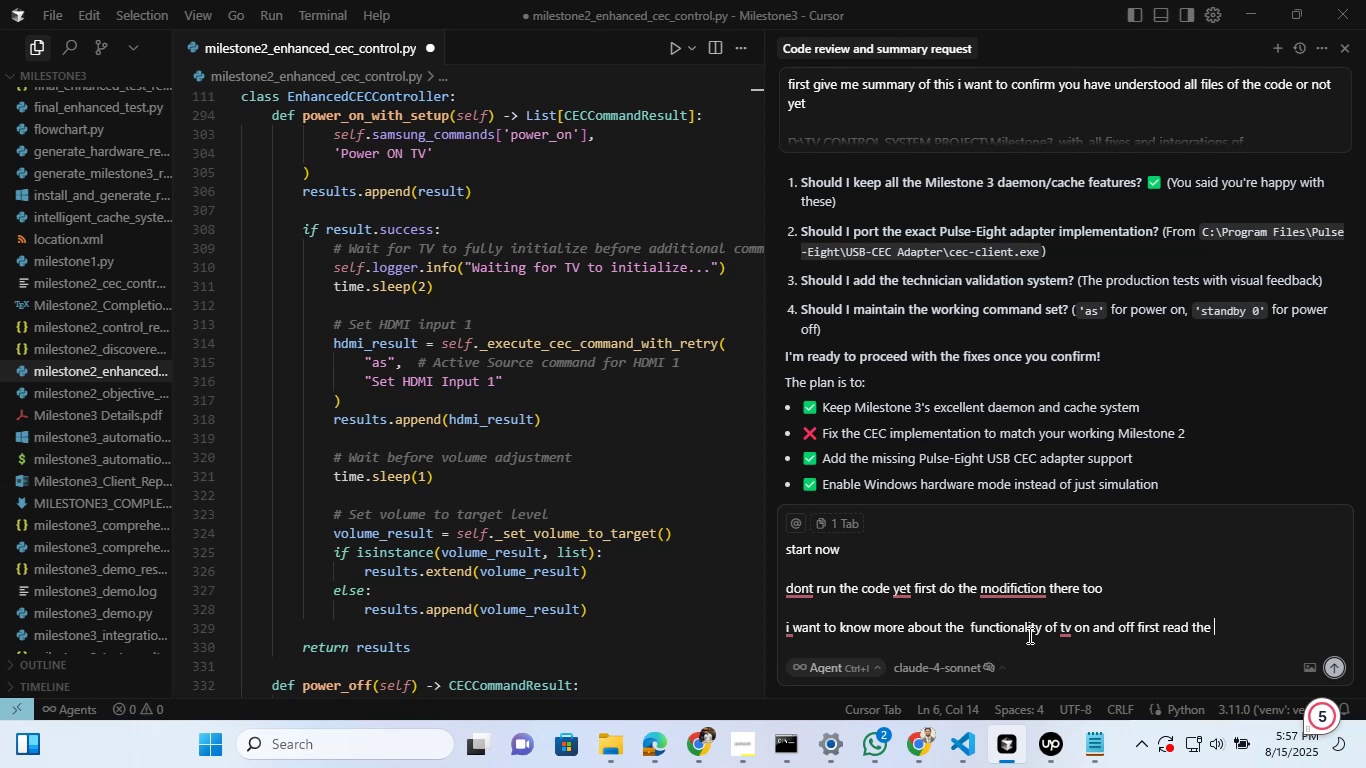 
hold_key(key=Backspace, duration=1.62)
 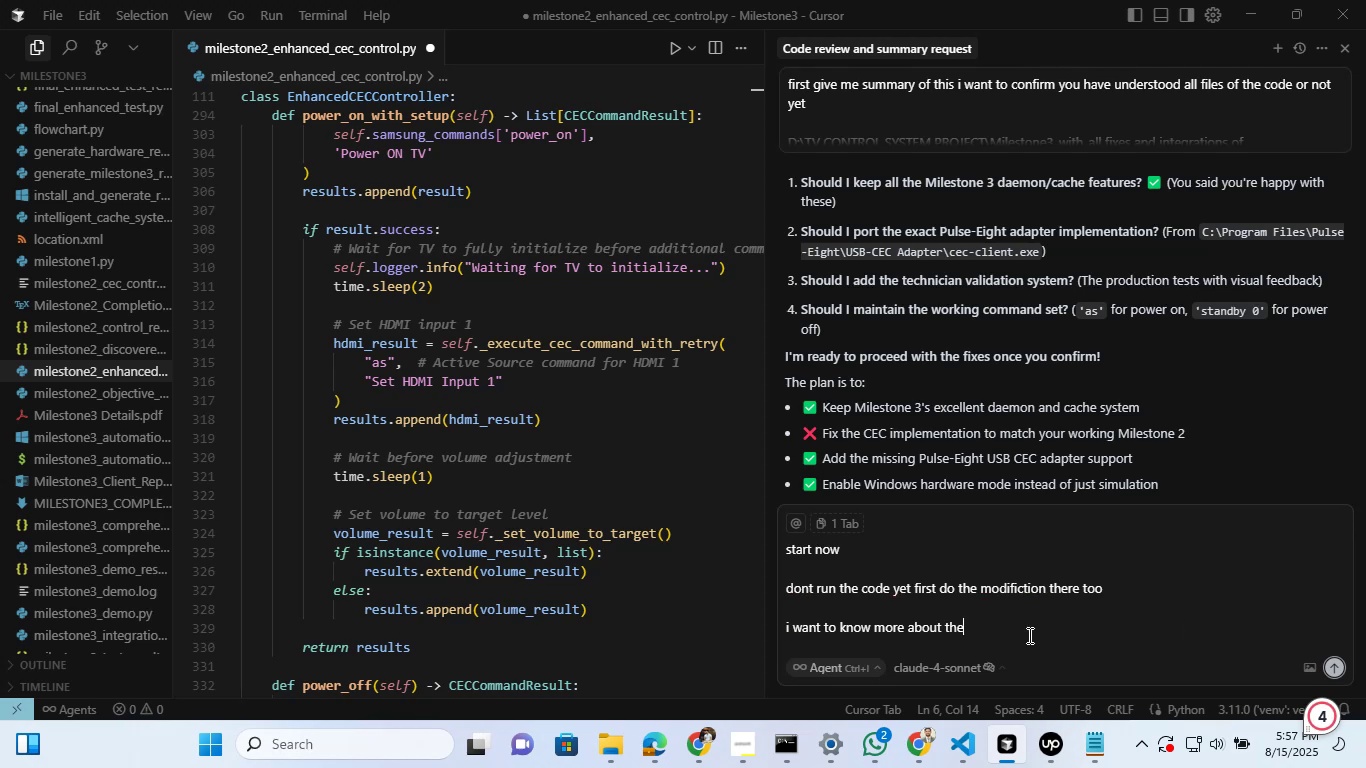 
hold_key(key=Backspace, duration=0.69)
 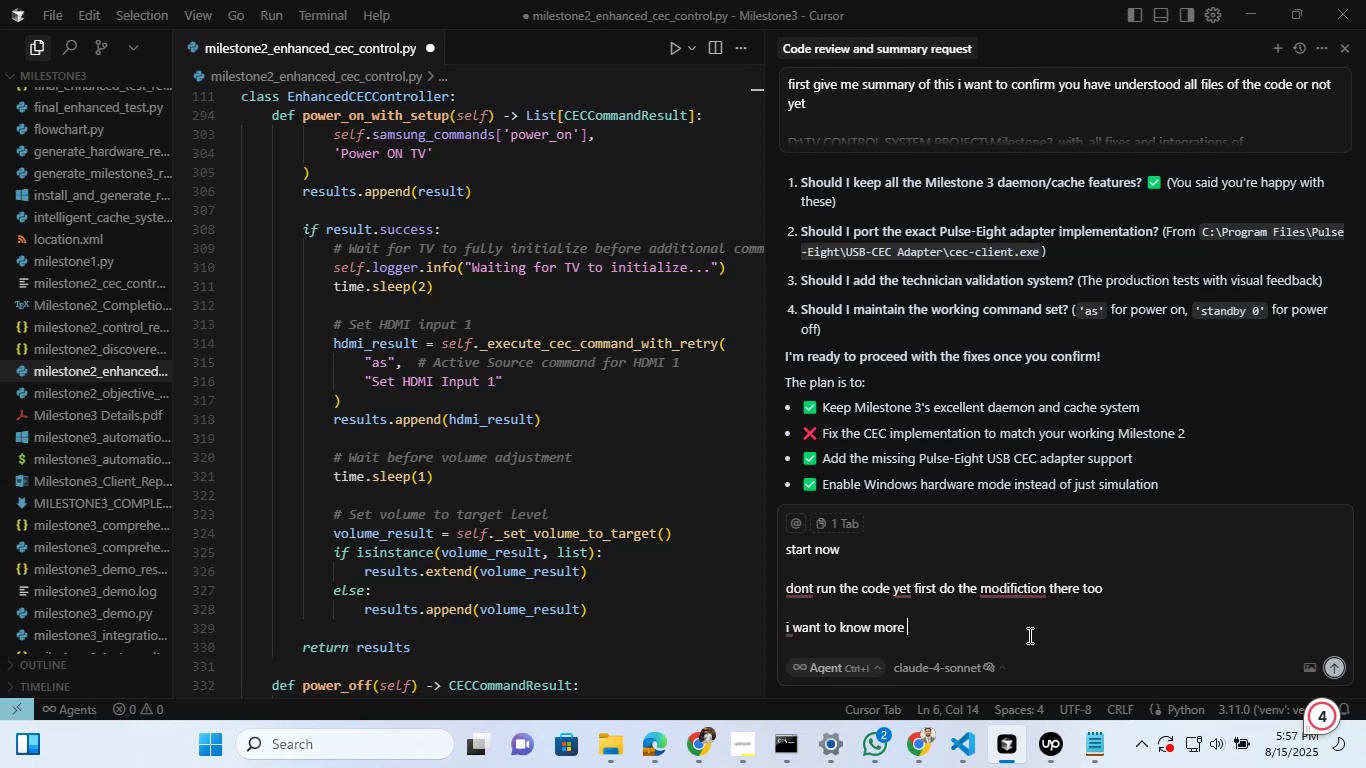 
key(Control+Z)
 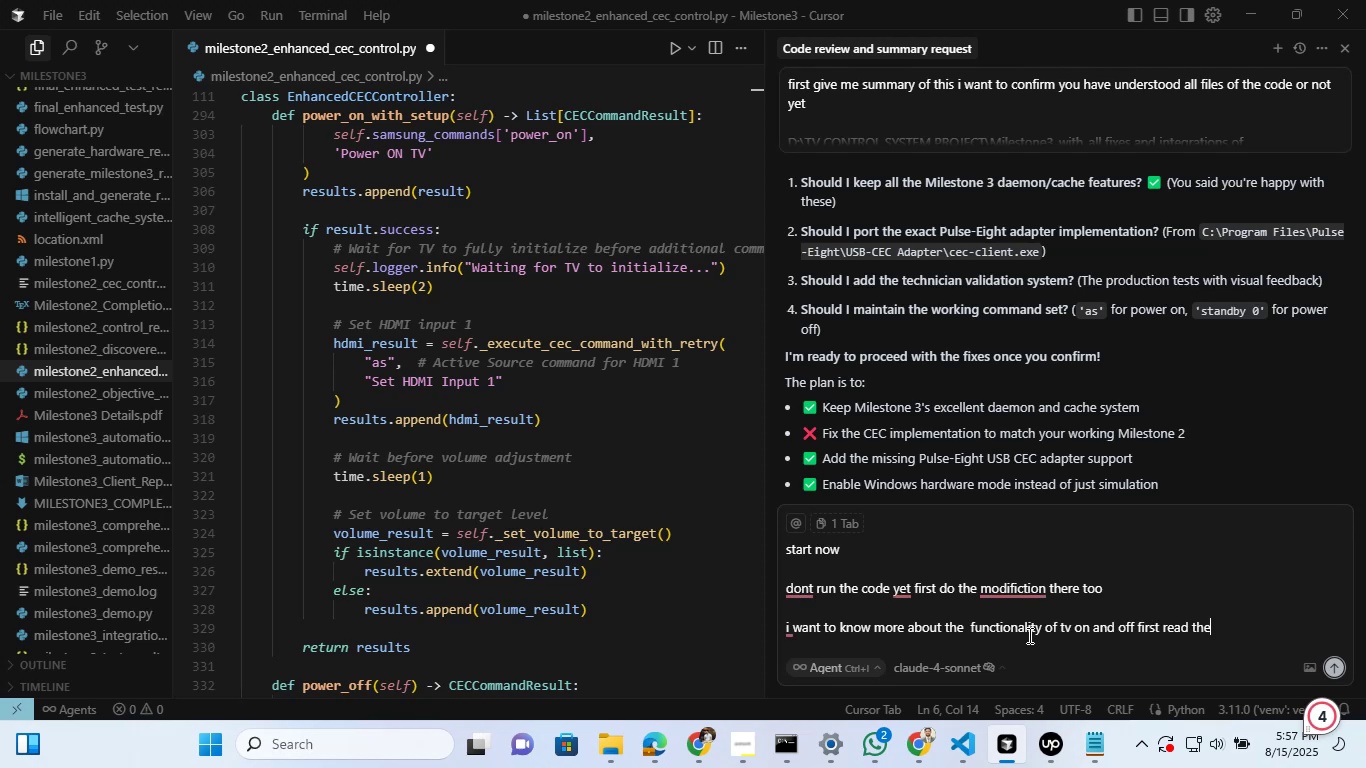 
key(Control+Z)
 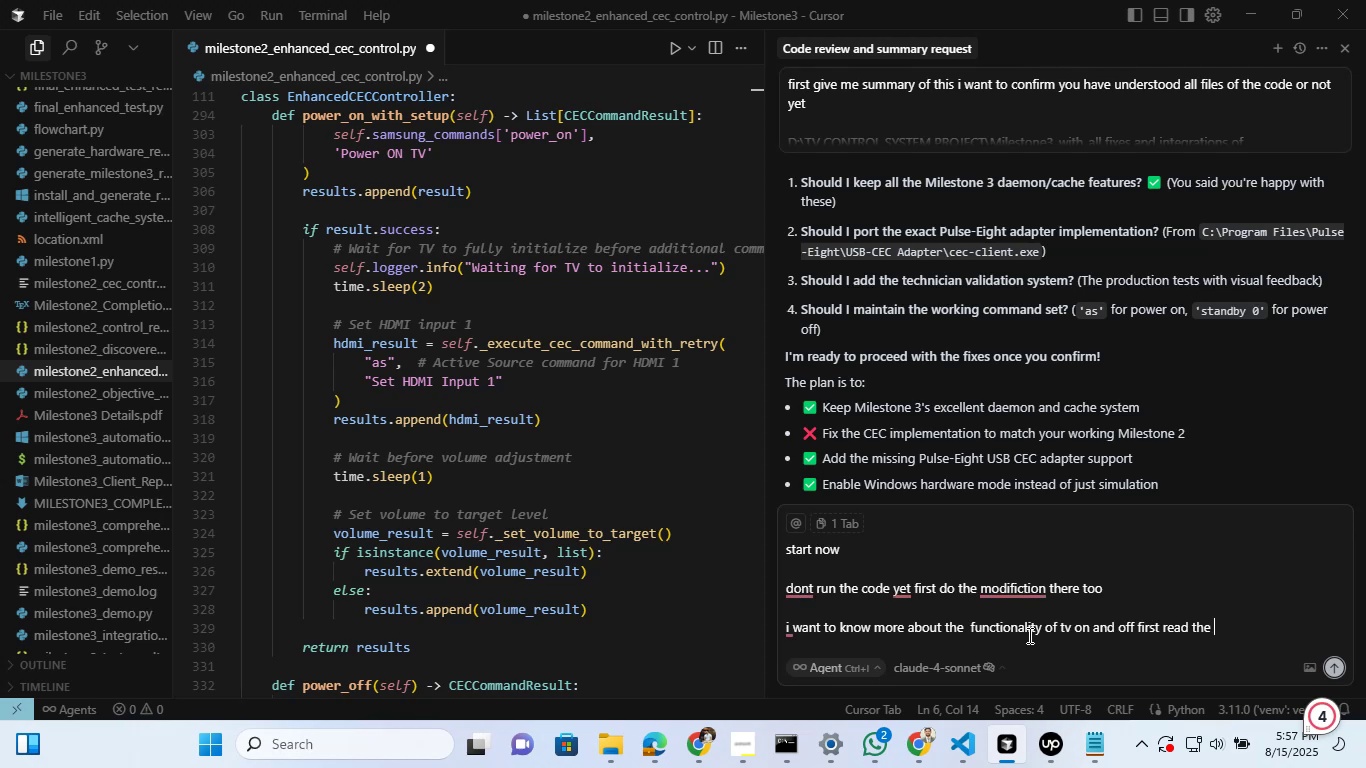 
key(Control+Z)
 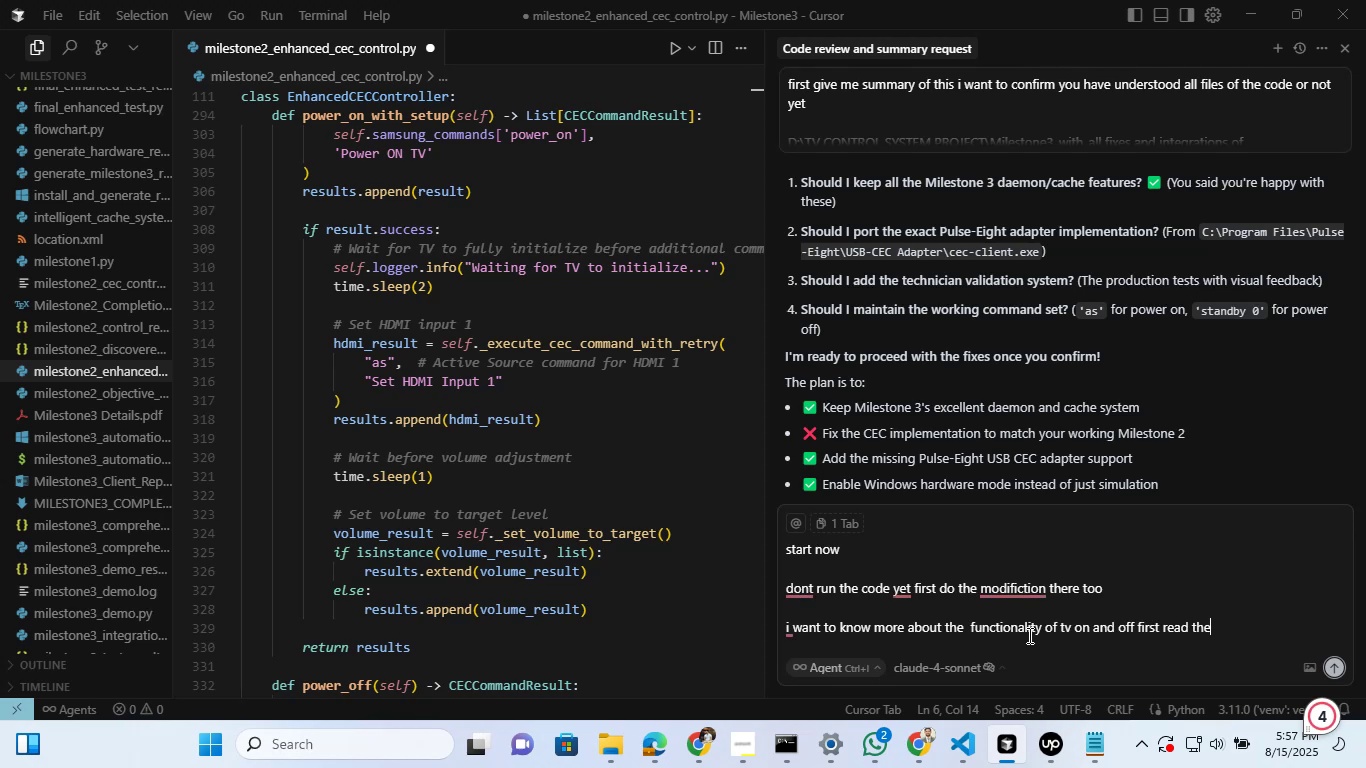 
key(Control+Z)
 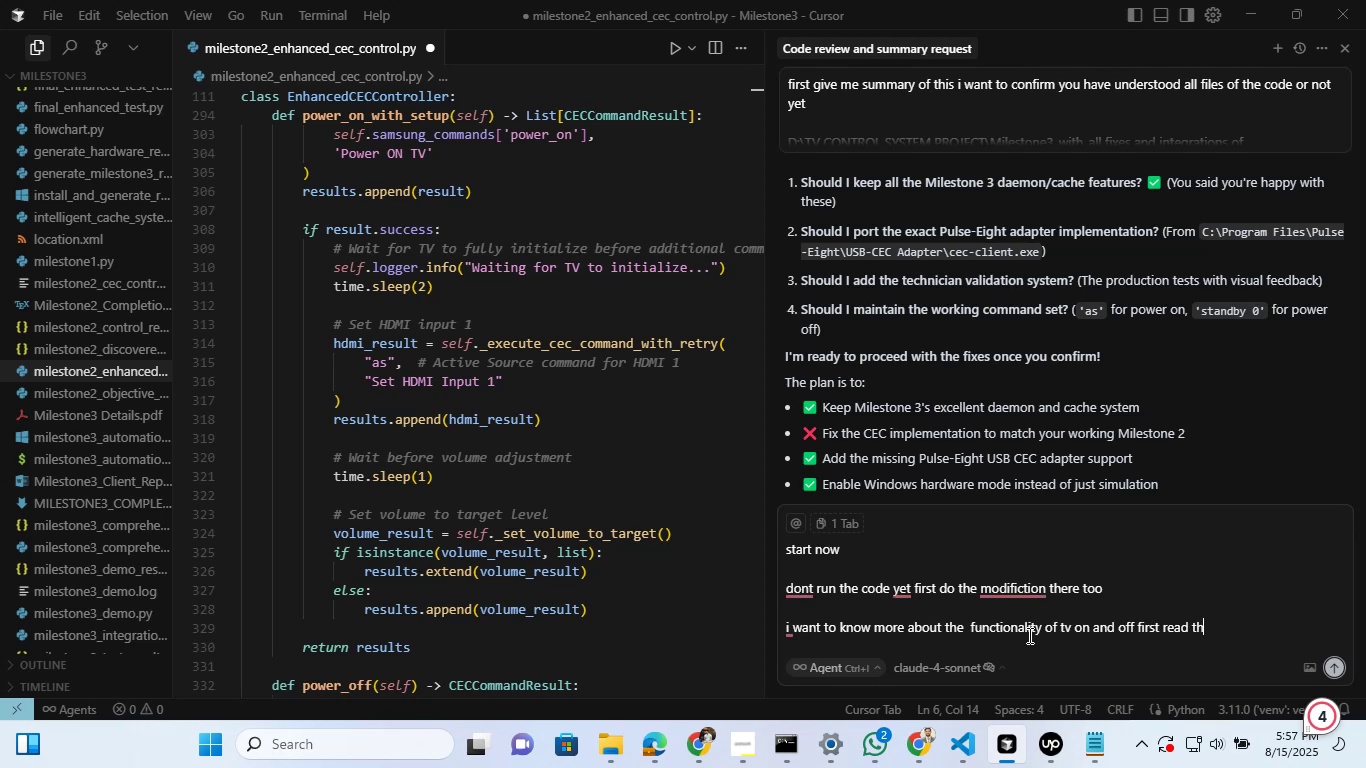 
key(Control+Z)
 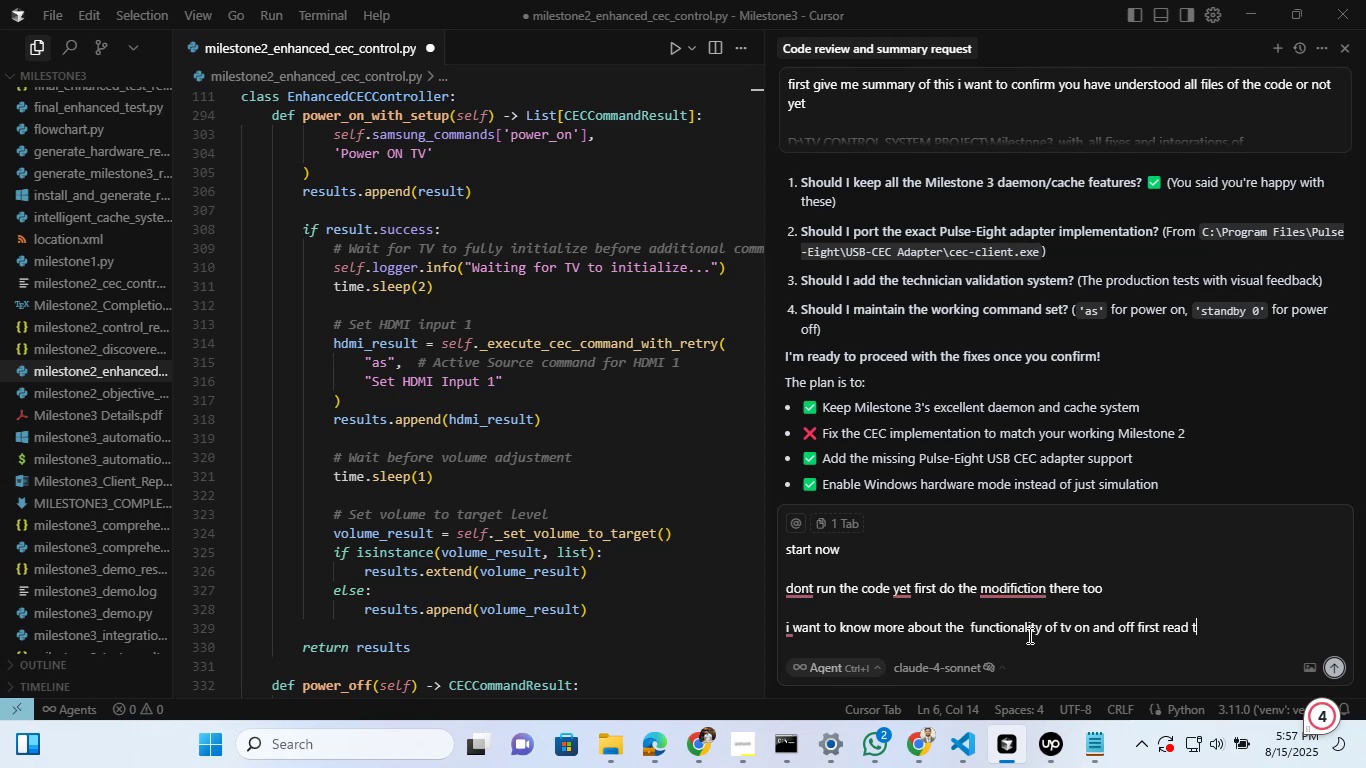 
key(Control+Z)
 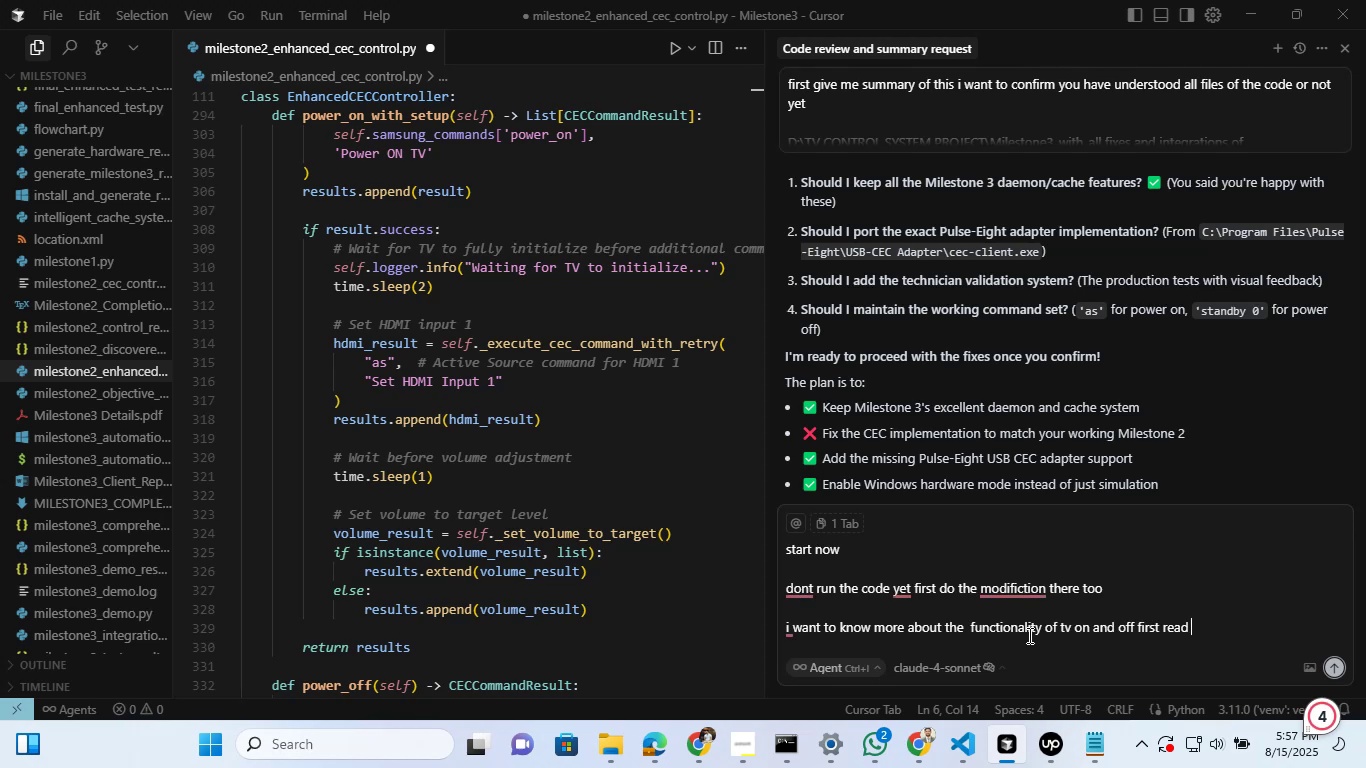 
key(Control+Z)
 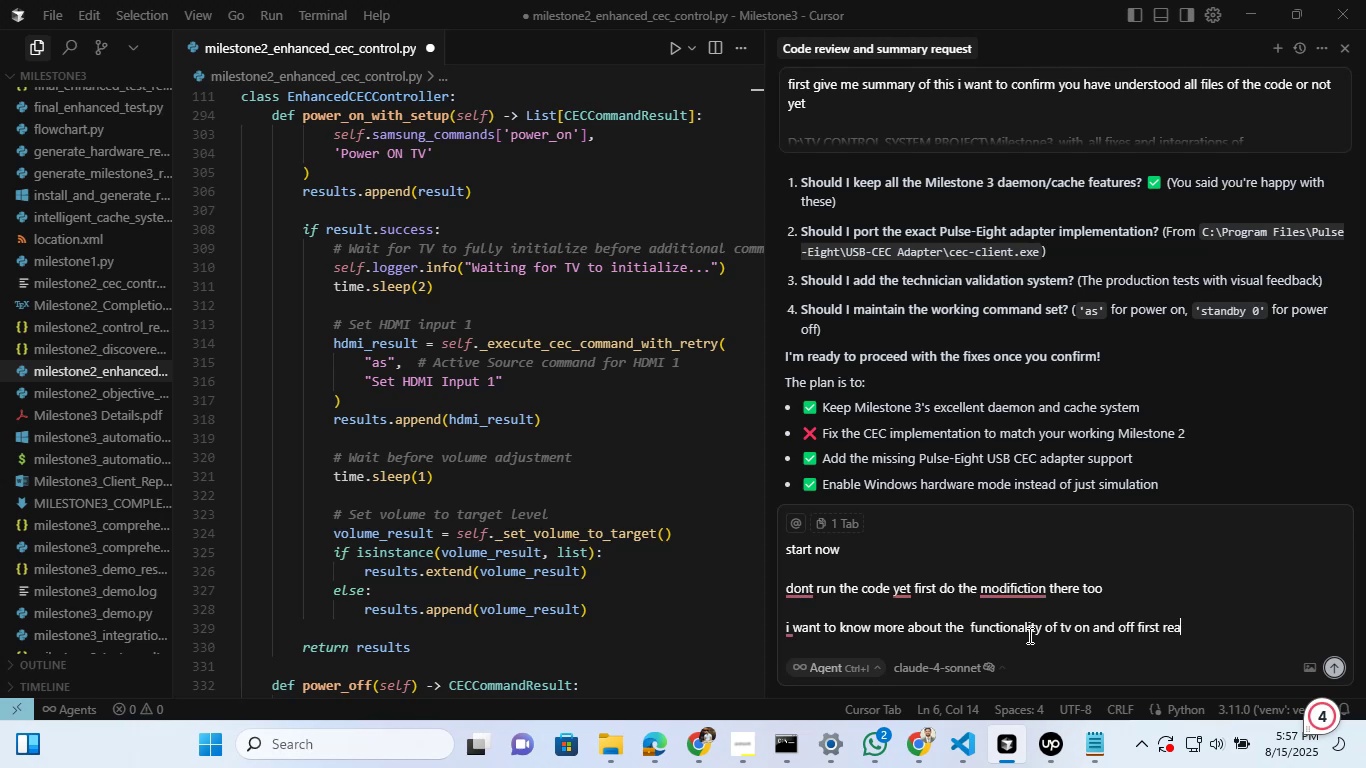 
key(Control+Y)
 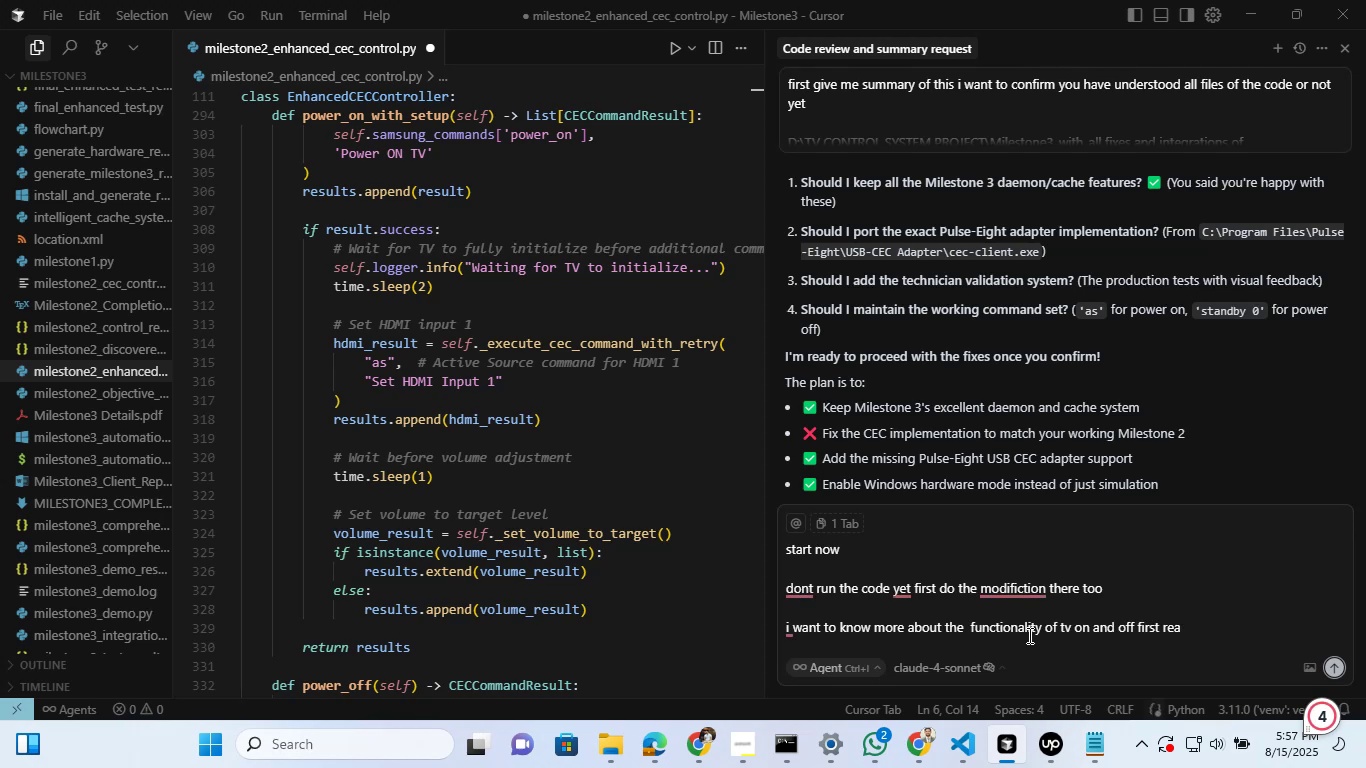 
key(Control+Y)
 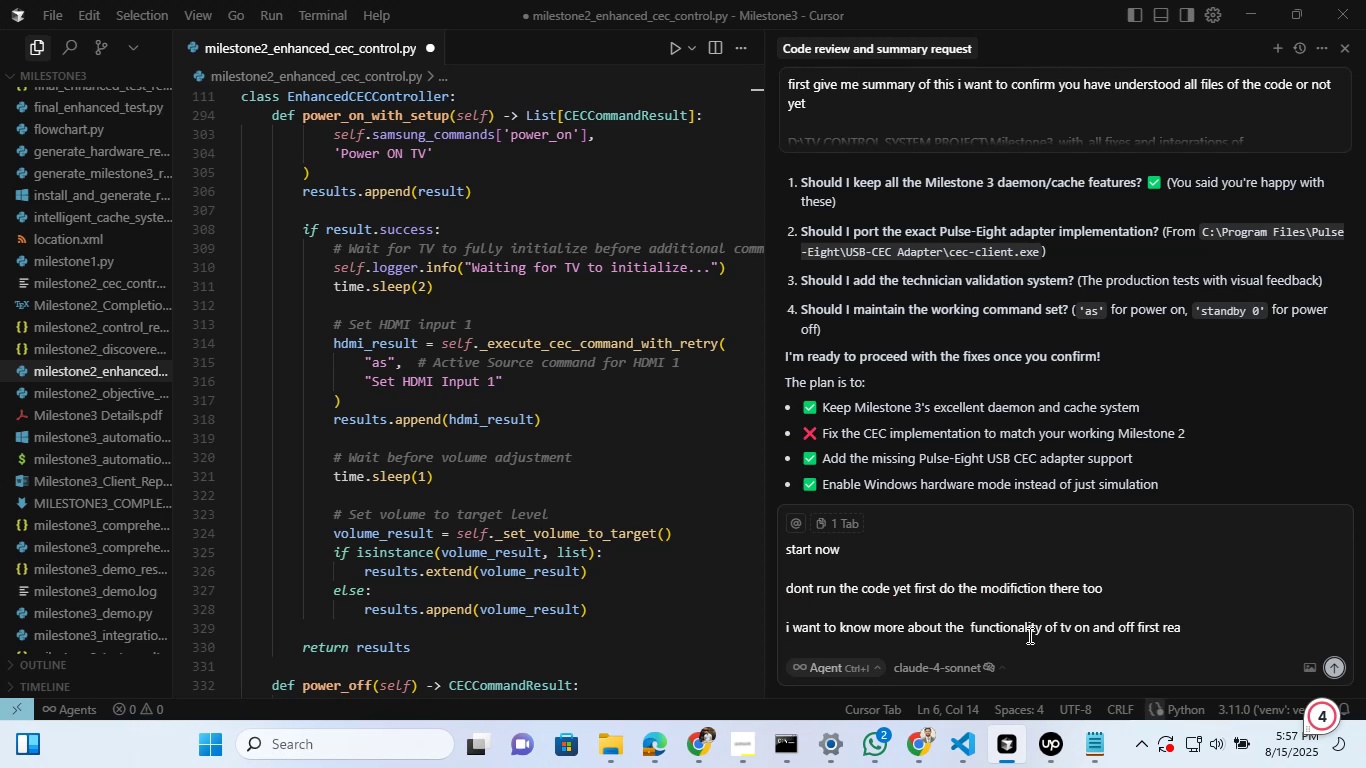 
key(Control+Y)
 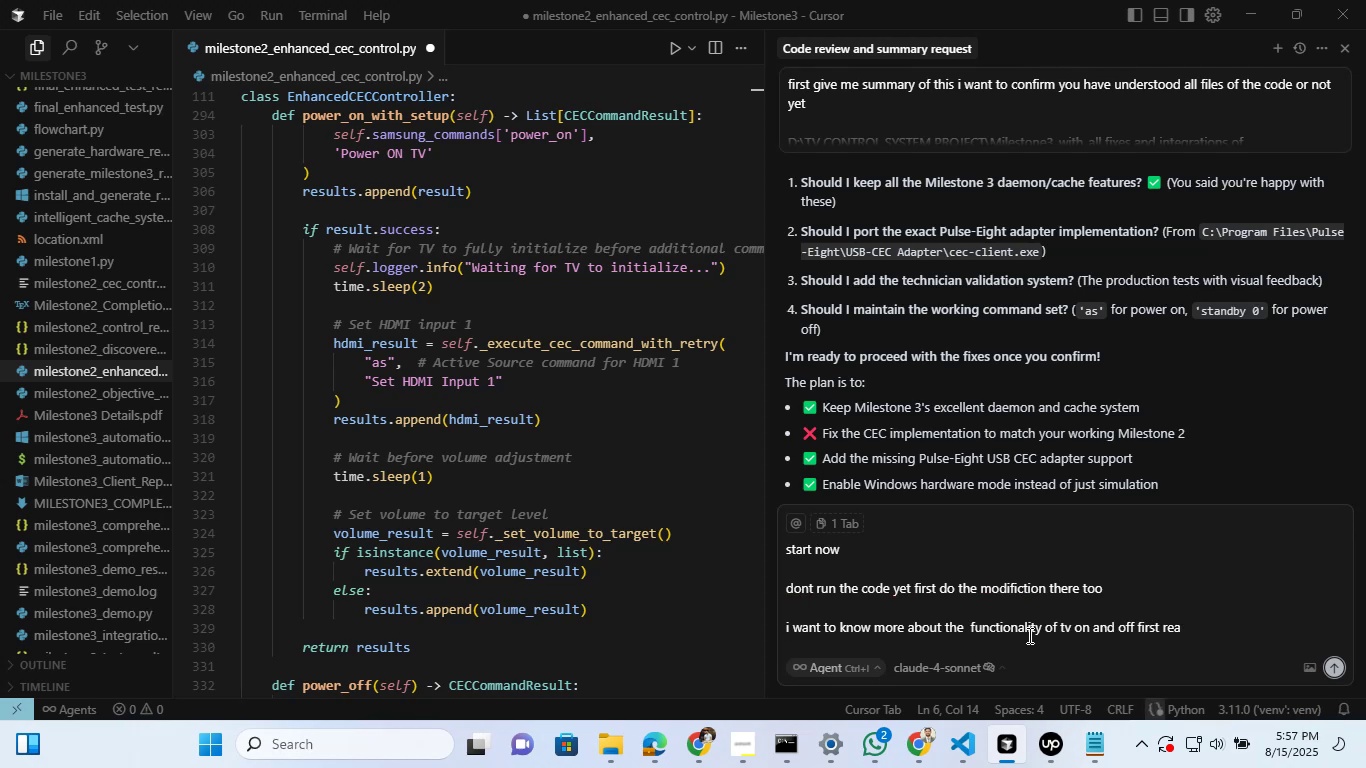 
key(Control+Y)
 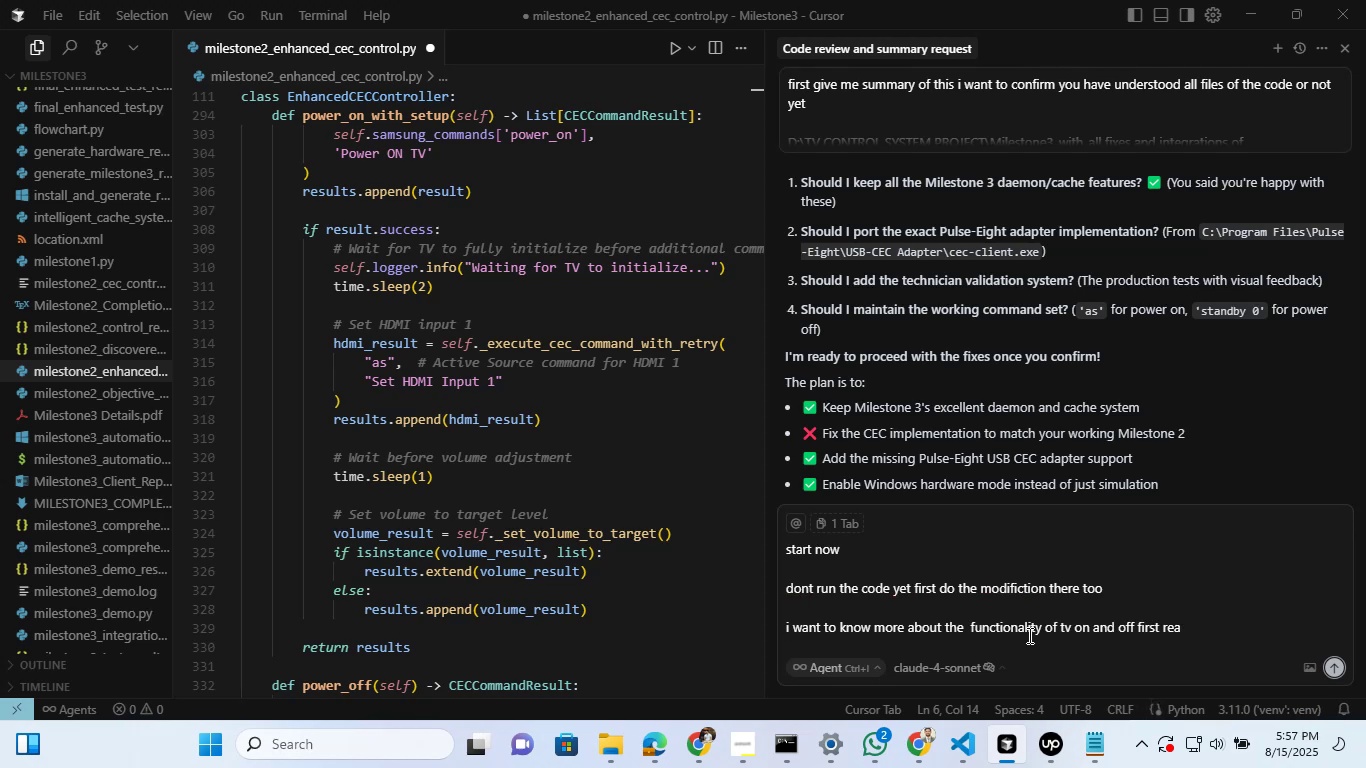 
key(Control+Y)
 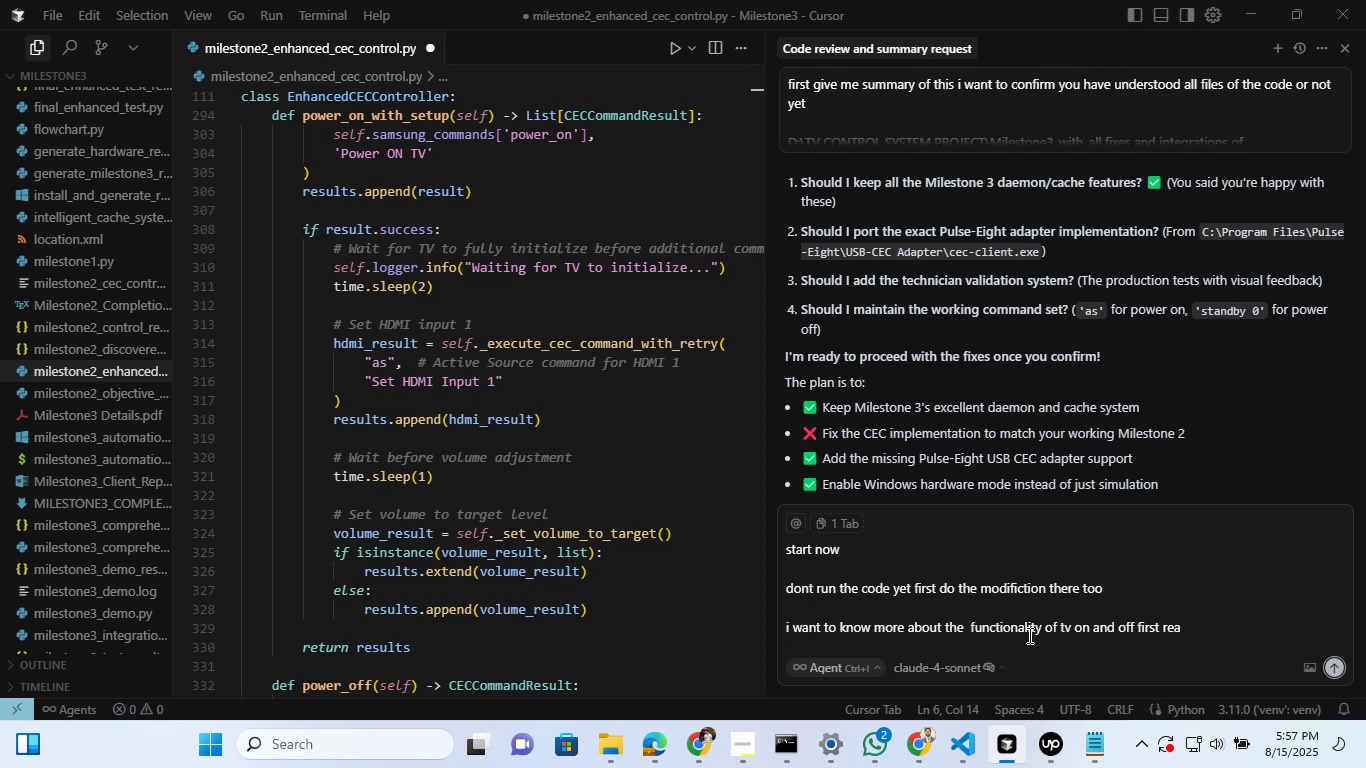 
key(Control+Y)
 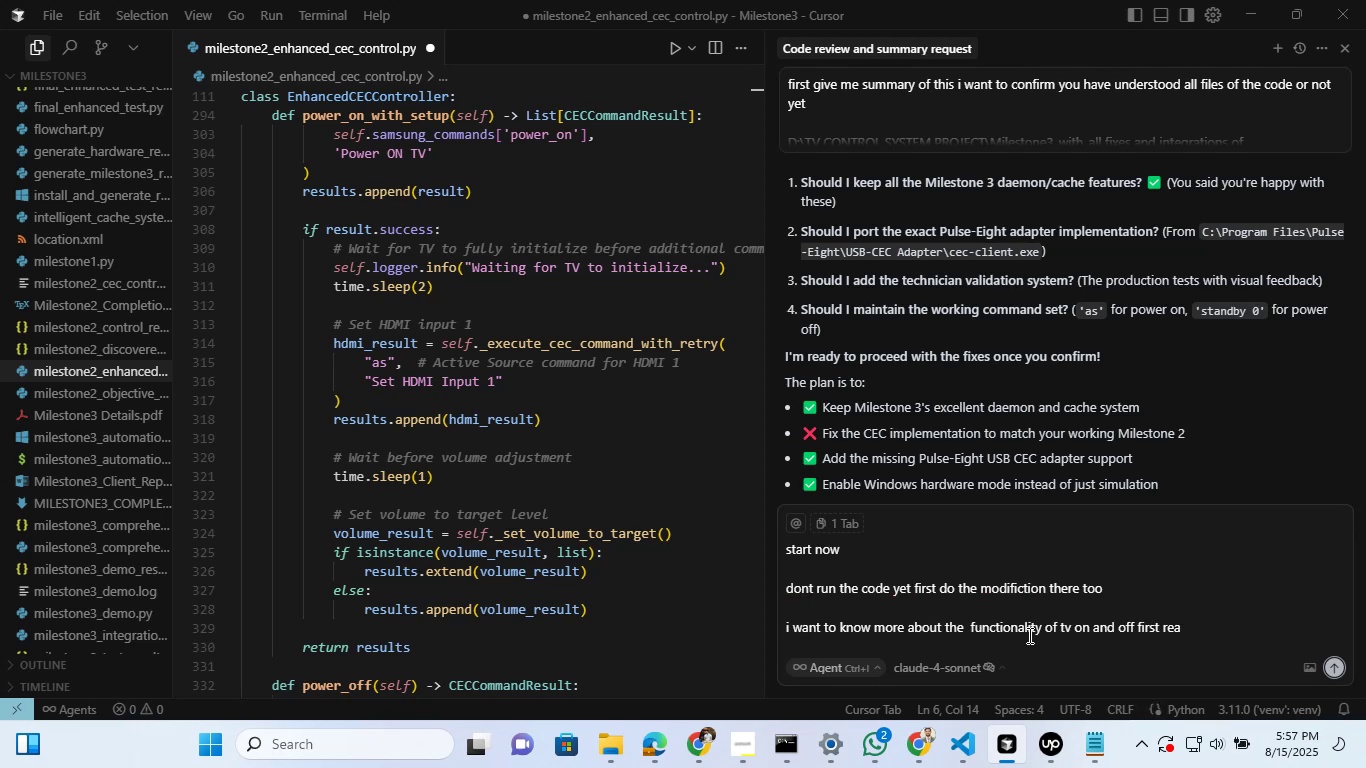 
key(Control+Y)
 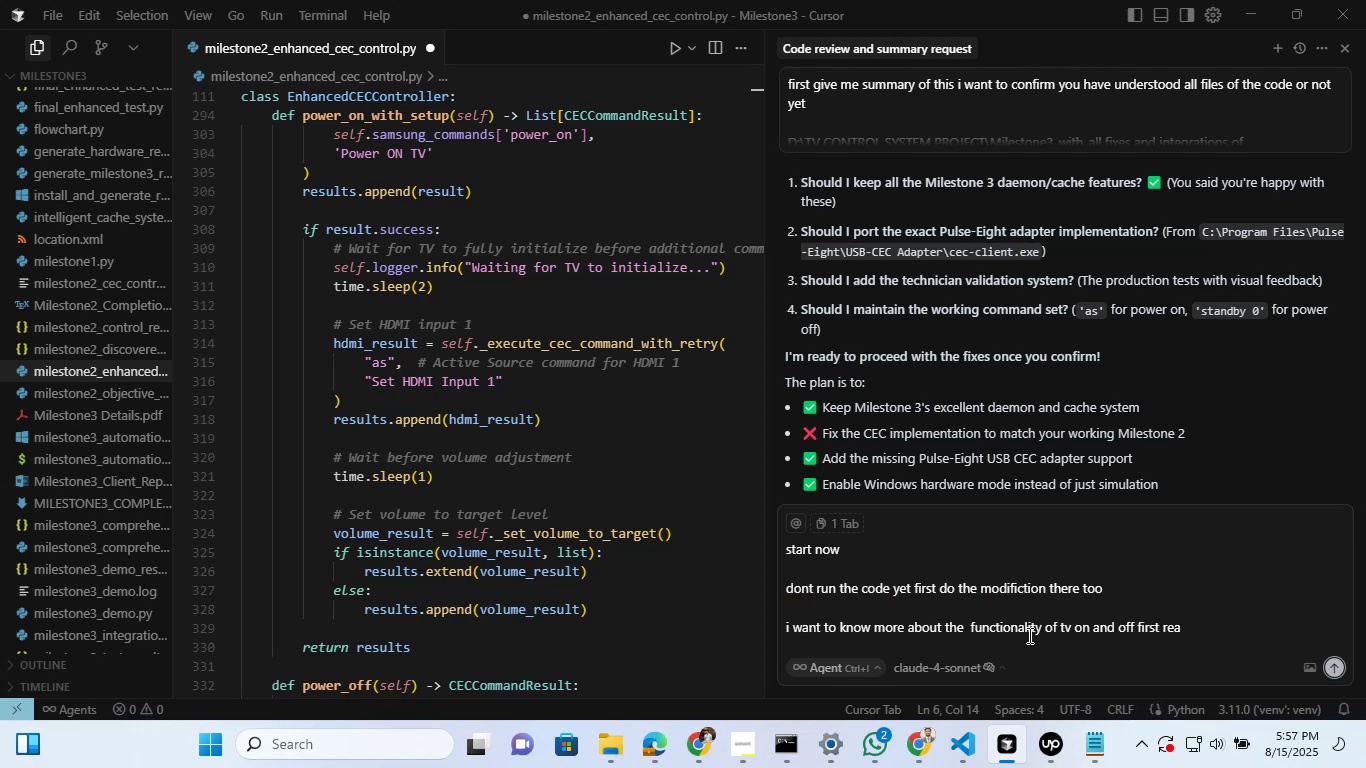 
key(Control+Y)
 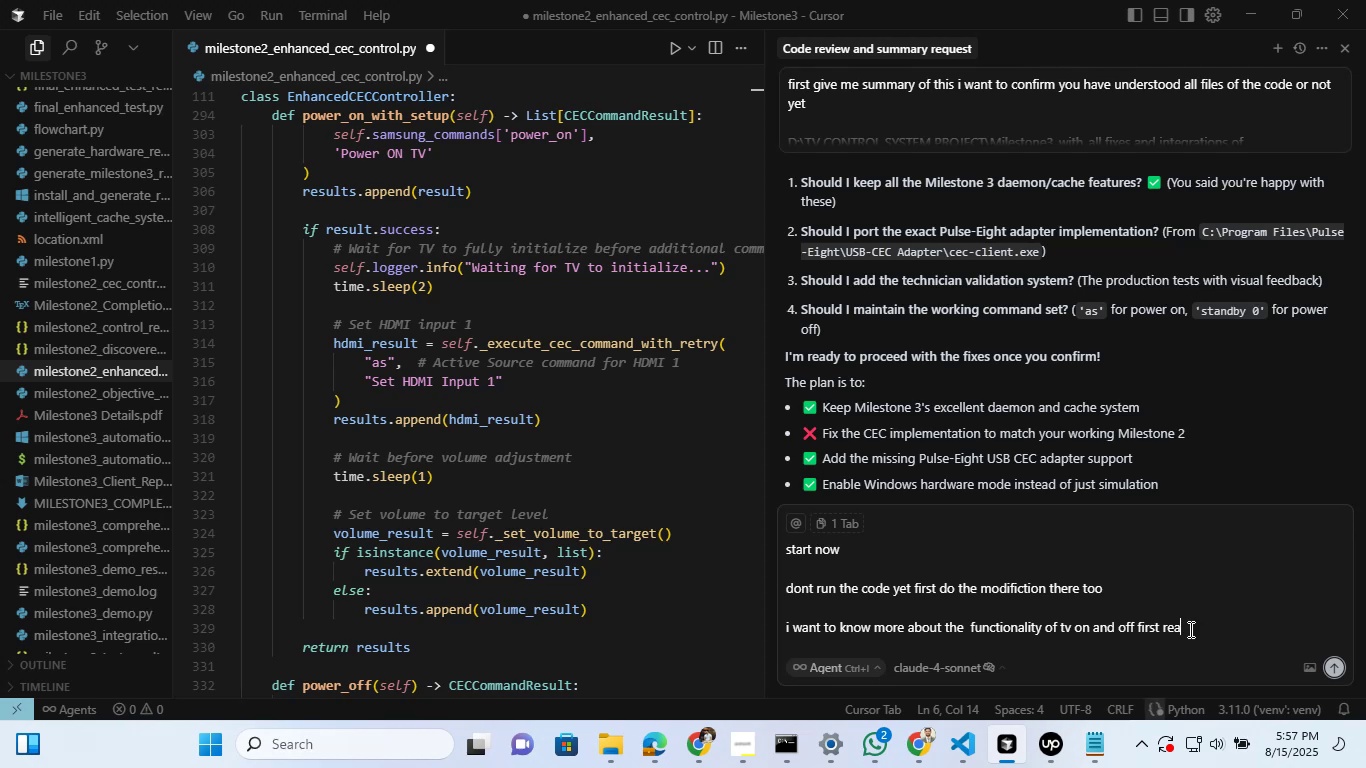 
hold_key(key=Backspace, duration=0.62)
 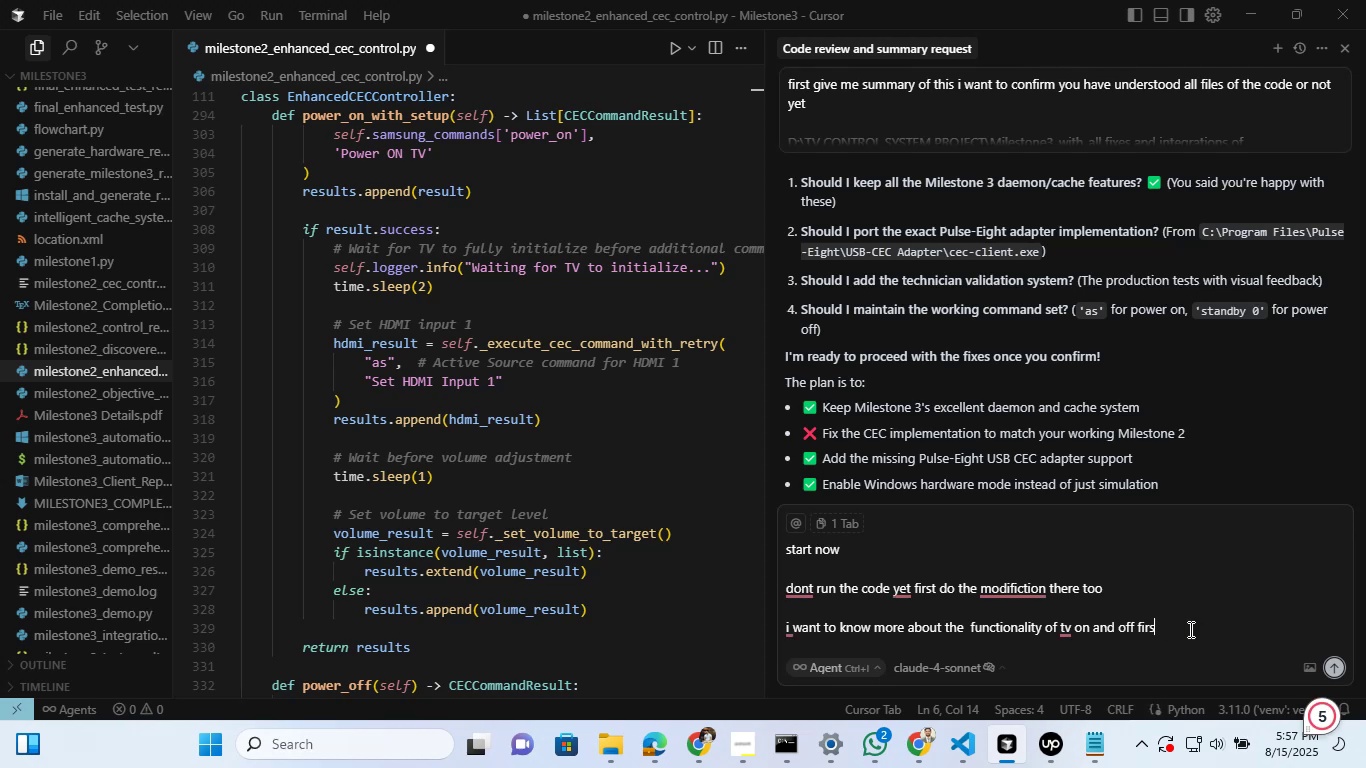 
key(Backspace)
key(Backspace)
key(Backspace)
key(Backspace)
type(logic too in the milestone 2)
 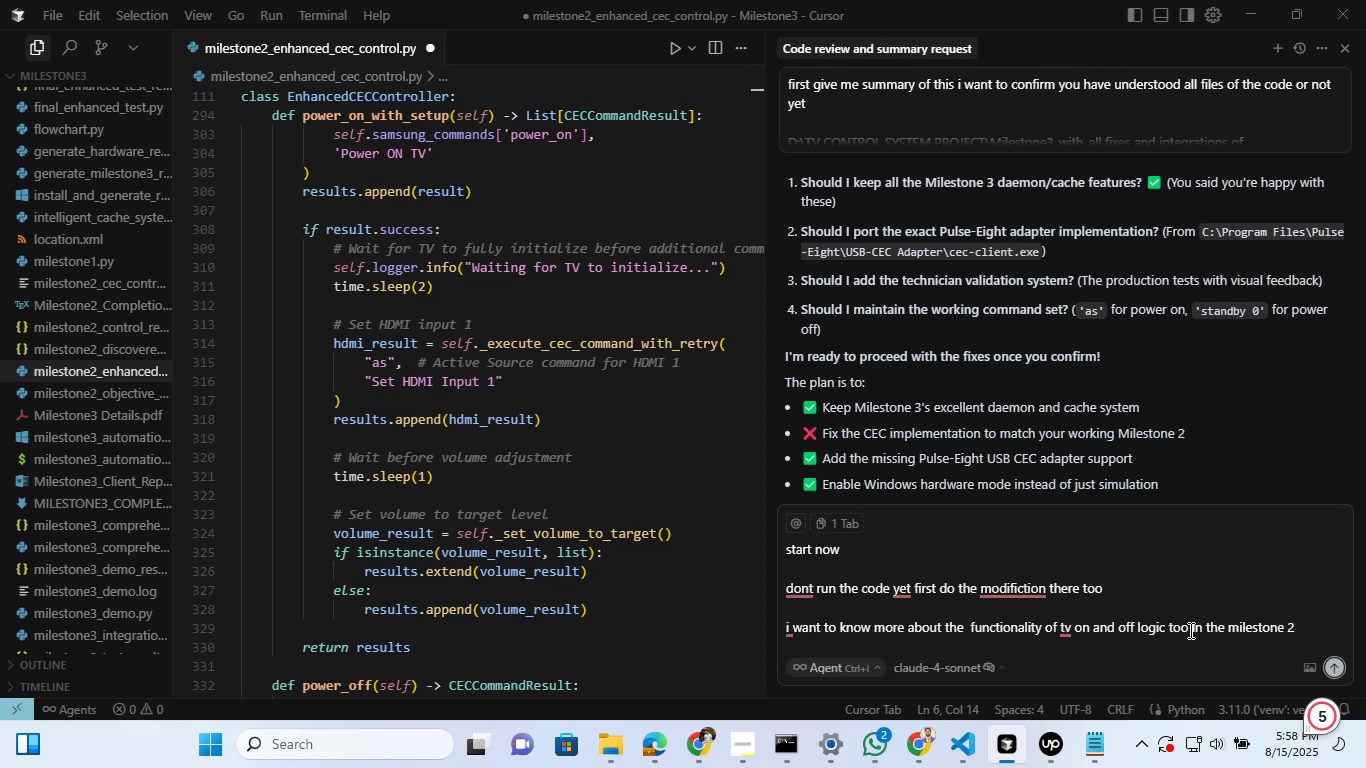 
left_click_drag(start_coordinate=[1189, 630], to_coordinate=[768, 635])
 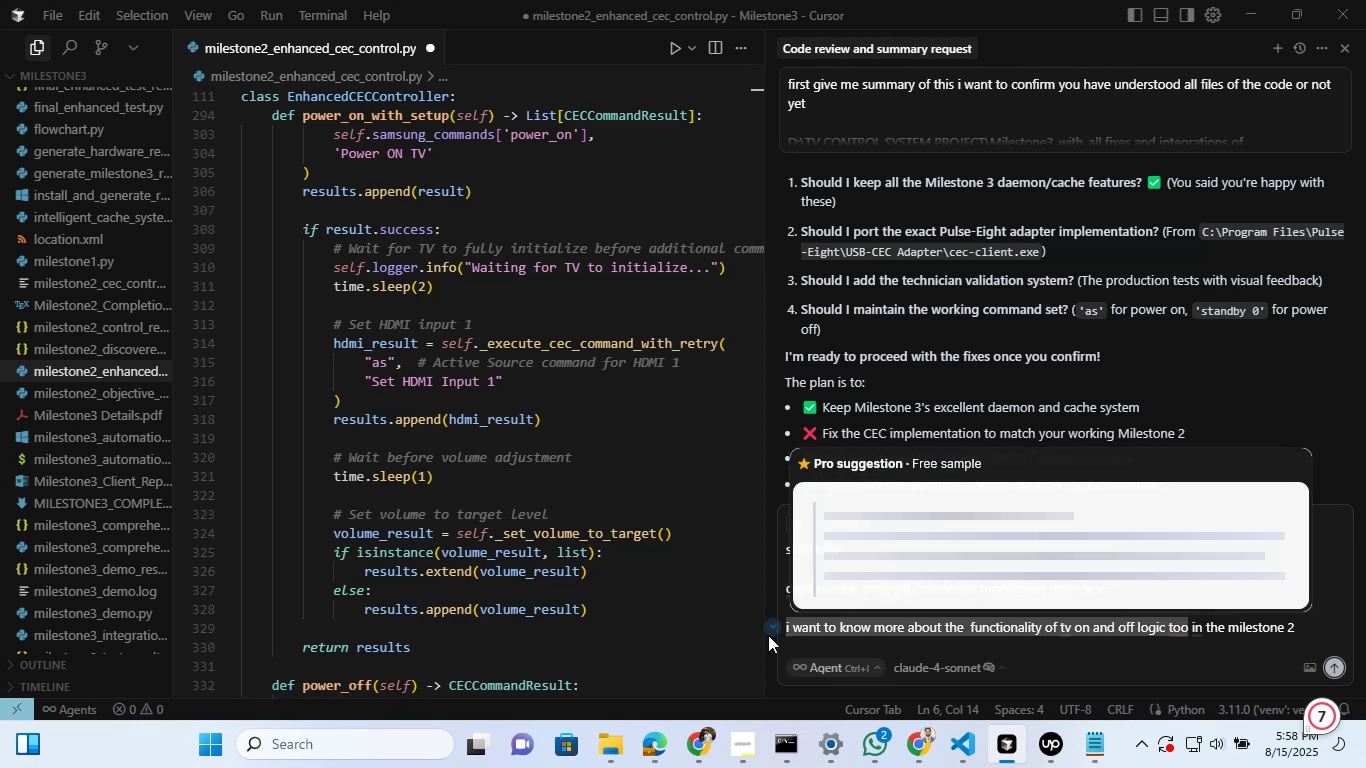 
key(Control+X)
 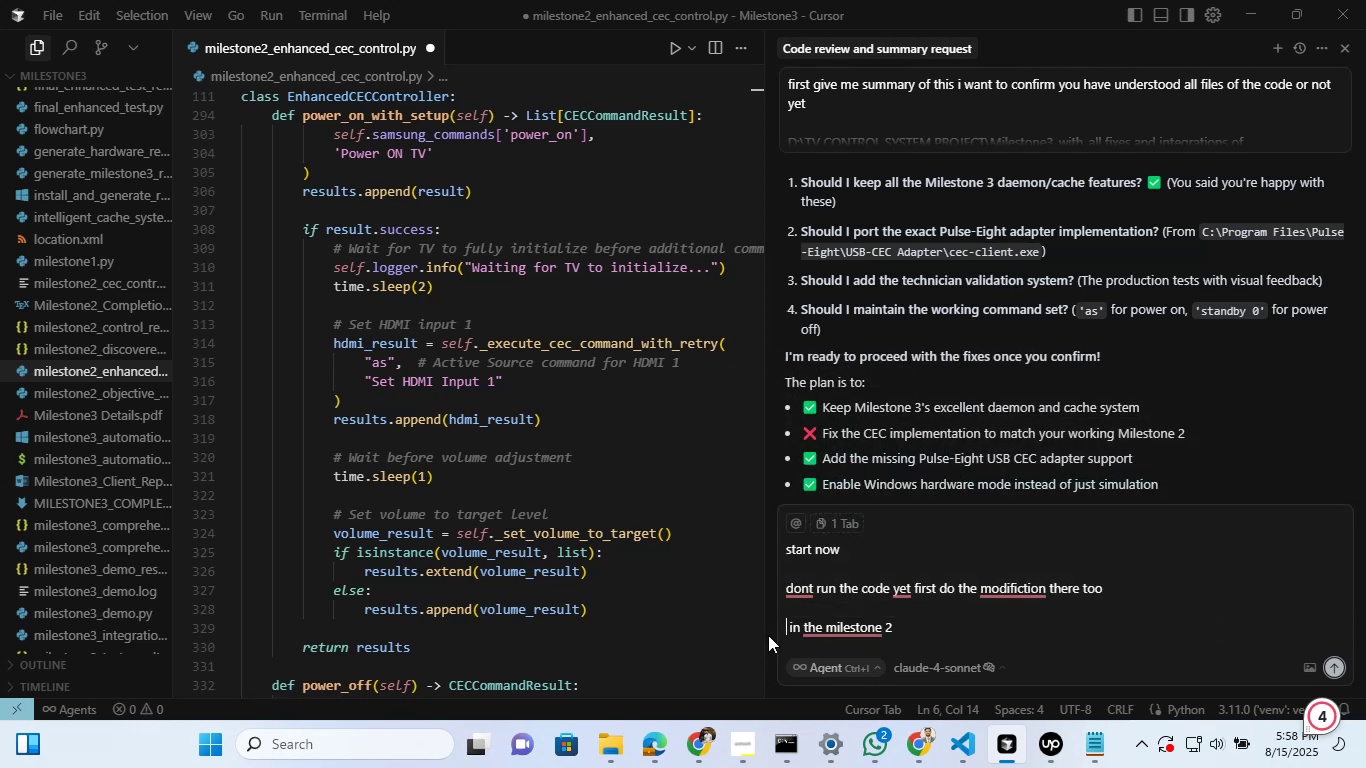 
key(Control+Z)
 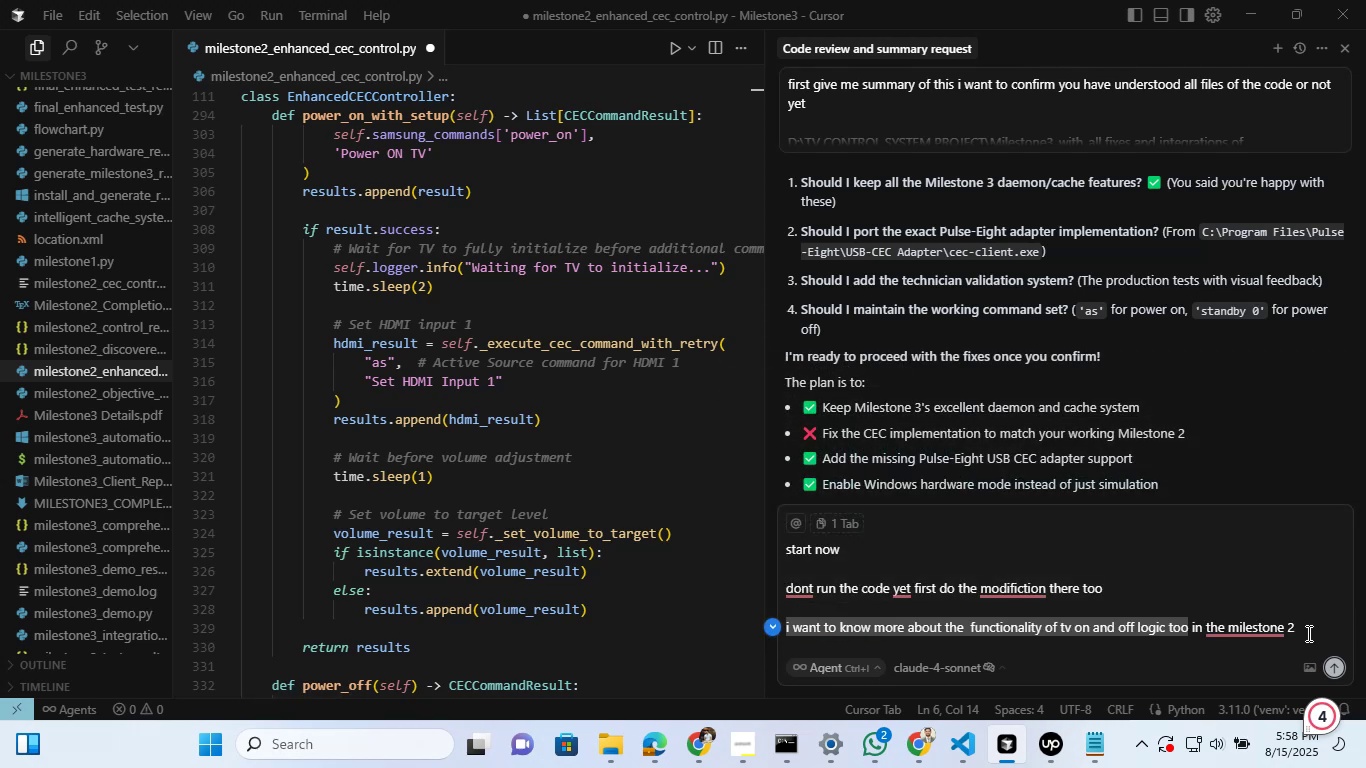 
left_click_drag(start_coordinate=[1307, 633], to_coordinate=[785, 626])
 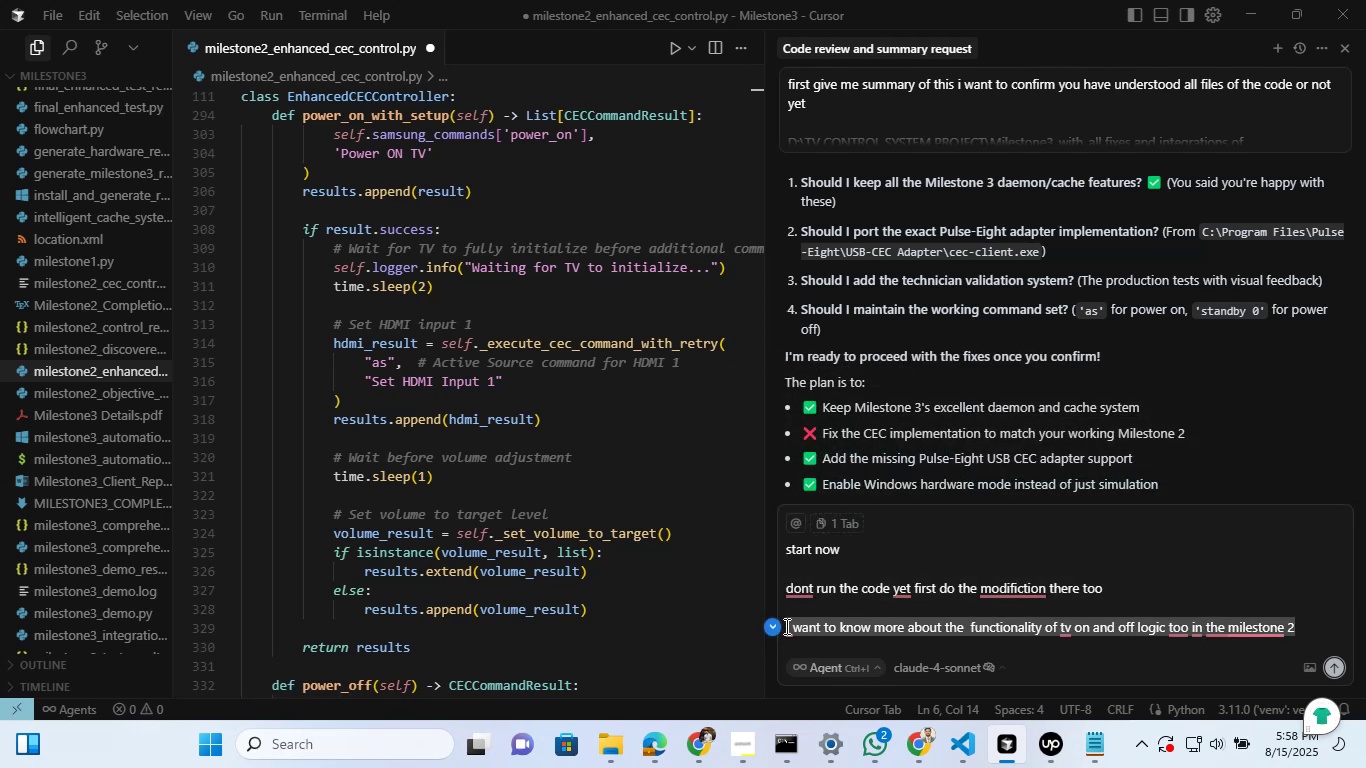 
key(Control+X)
 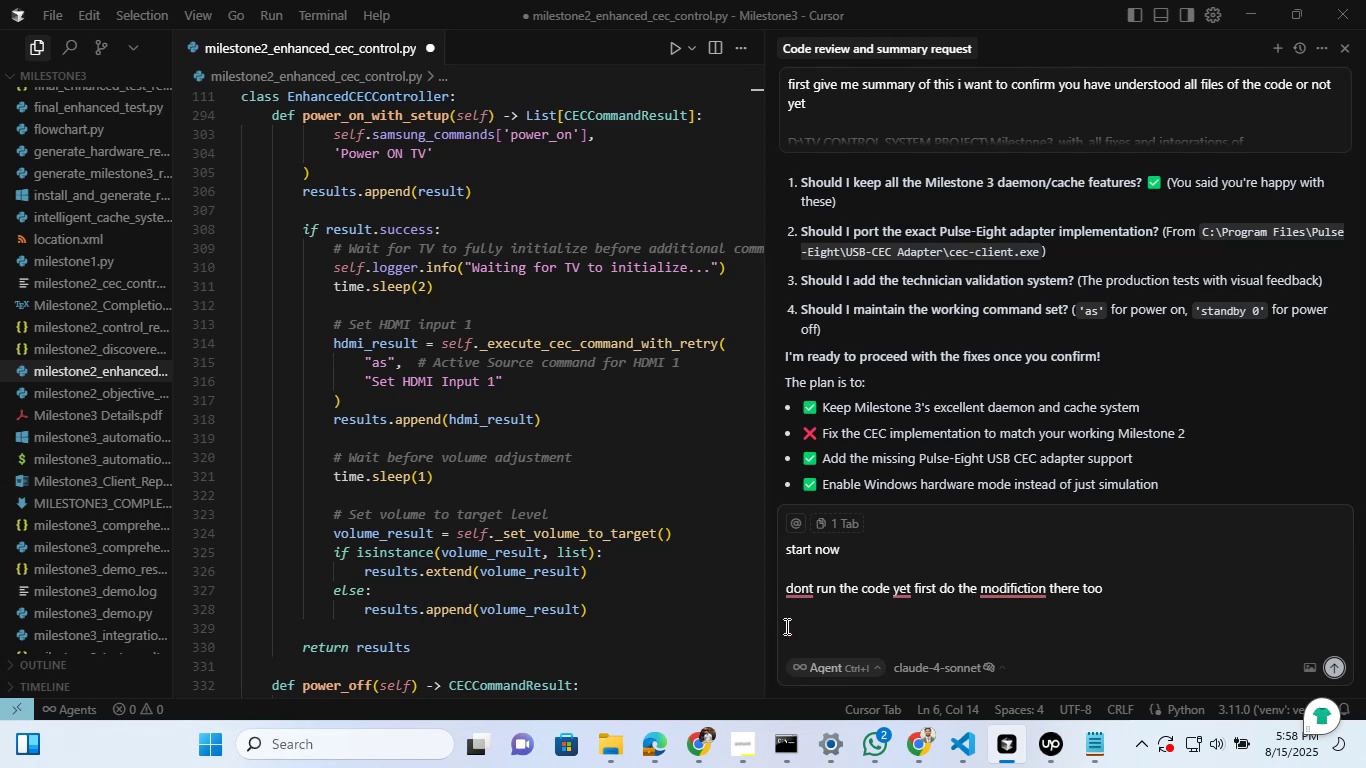 
key(Control+ControlLeft)
 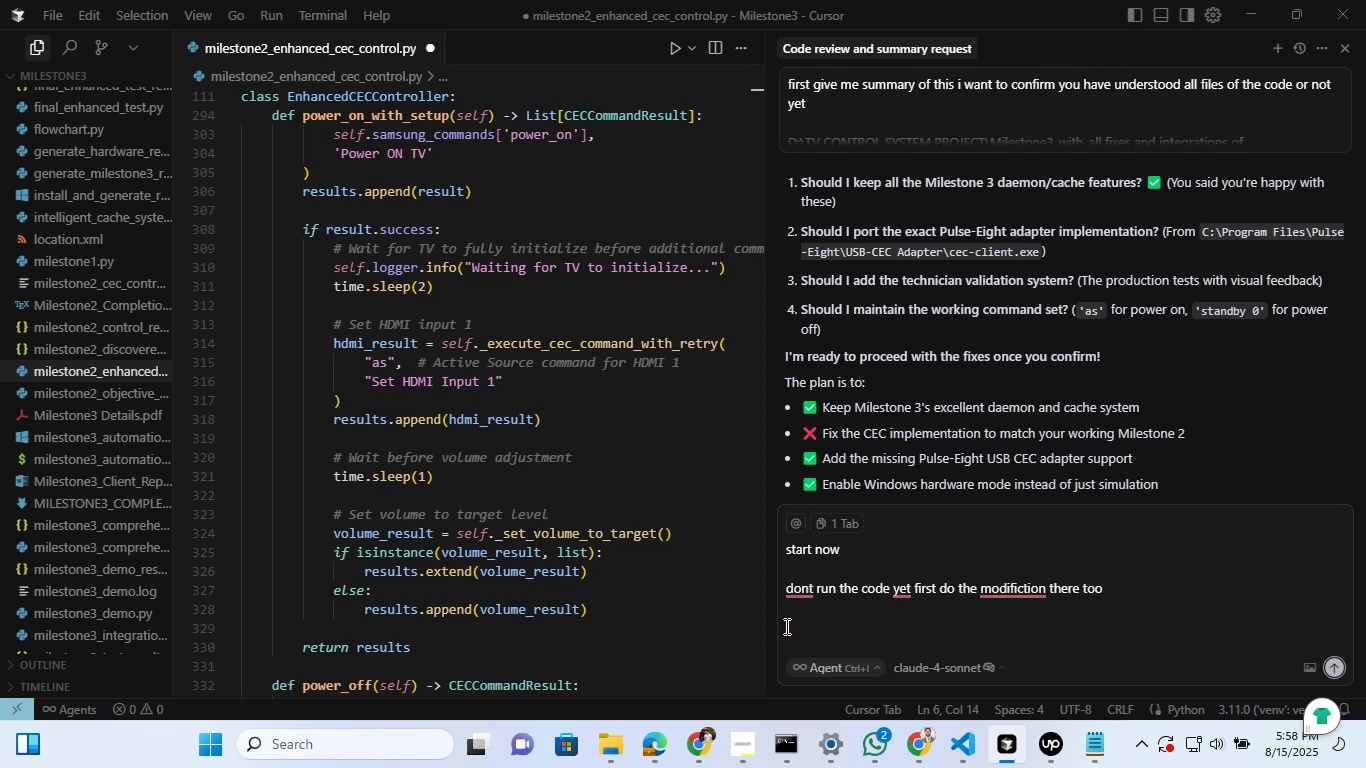 
key(Backslash)
 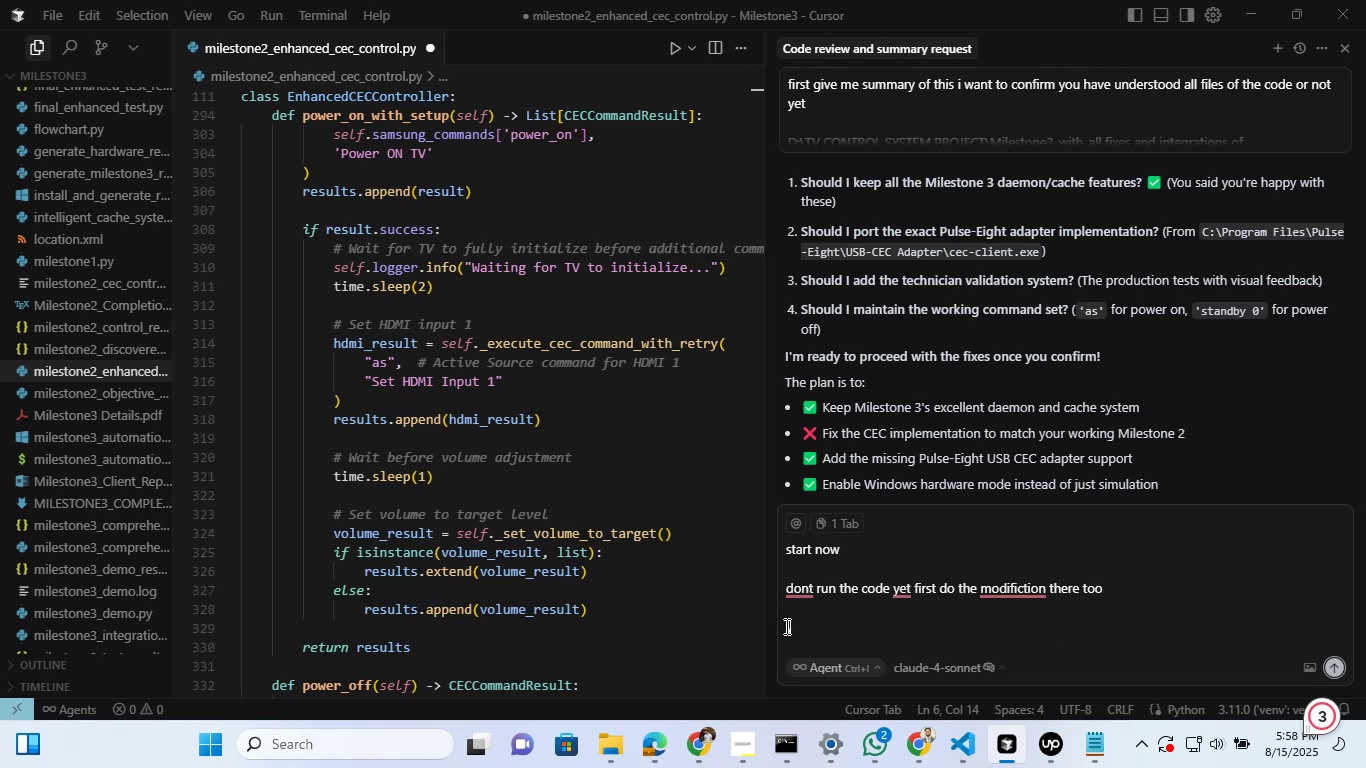 
key(Enter)
 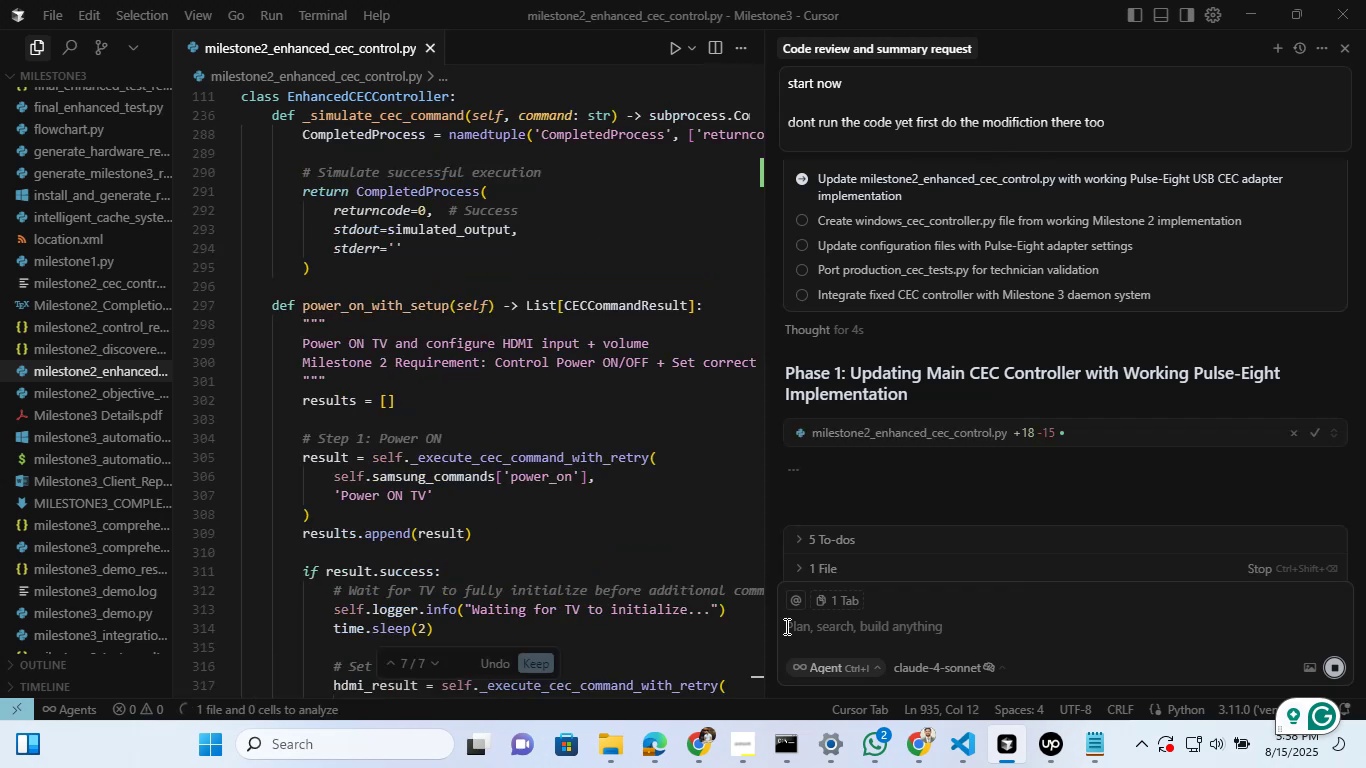 
wait(44.9)
 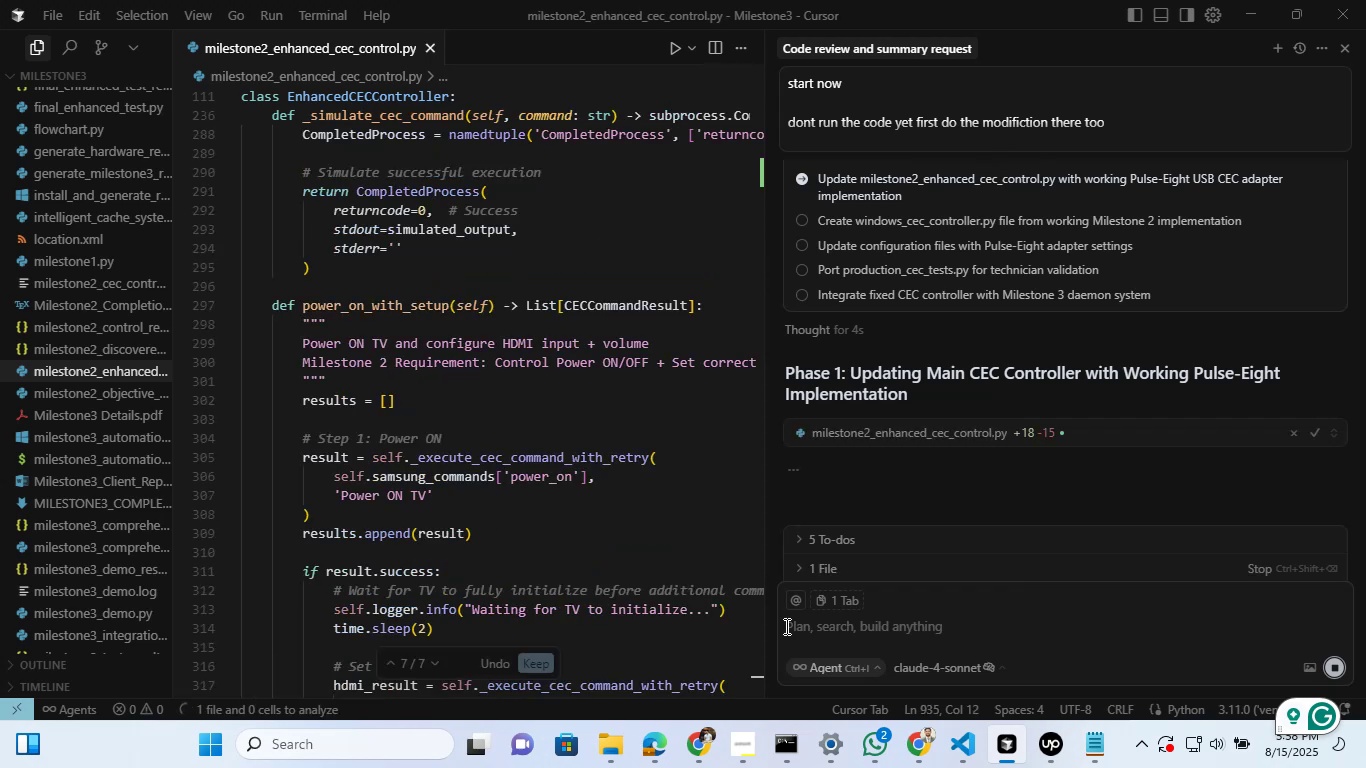 
mouse_move([1286, 389])
 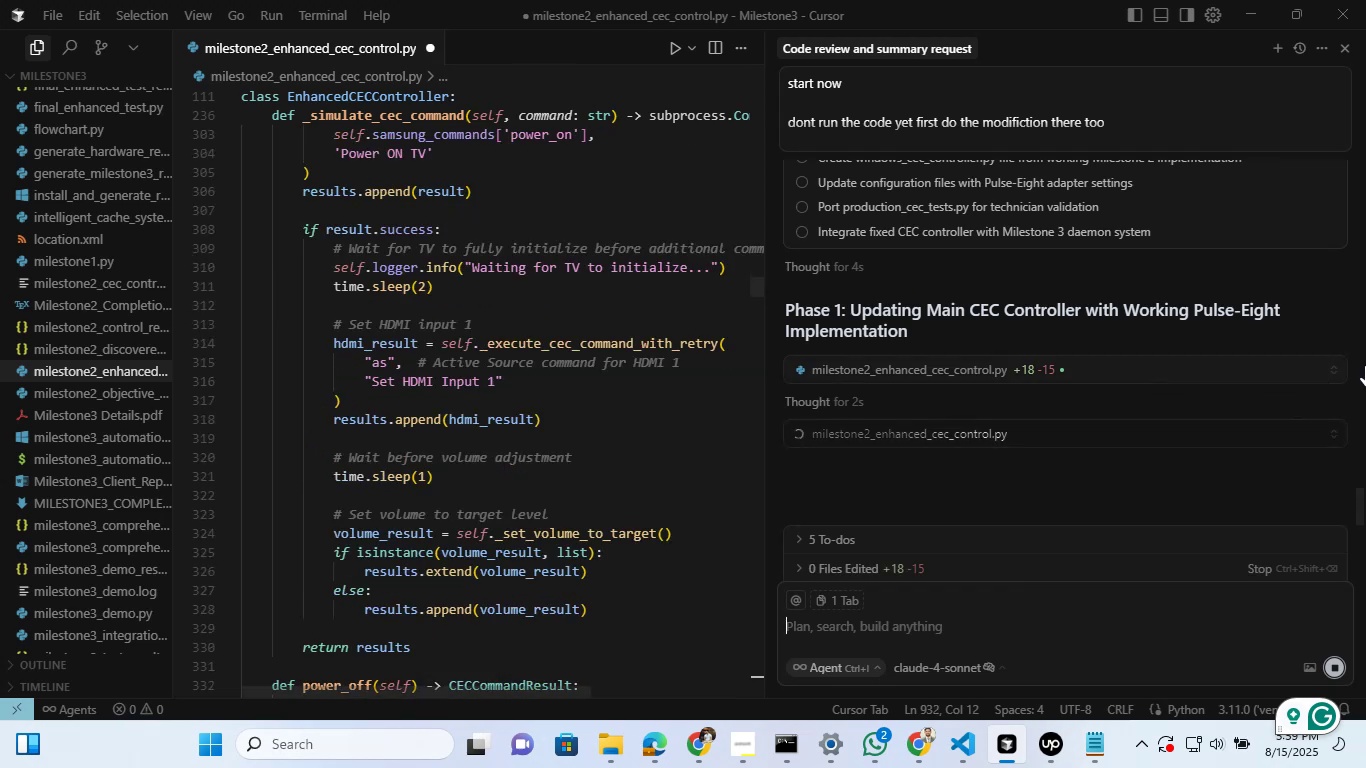 
scroll: coordinate [594, 376], scroll_direction: up, amount: 46.0
 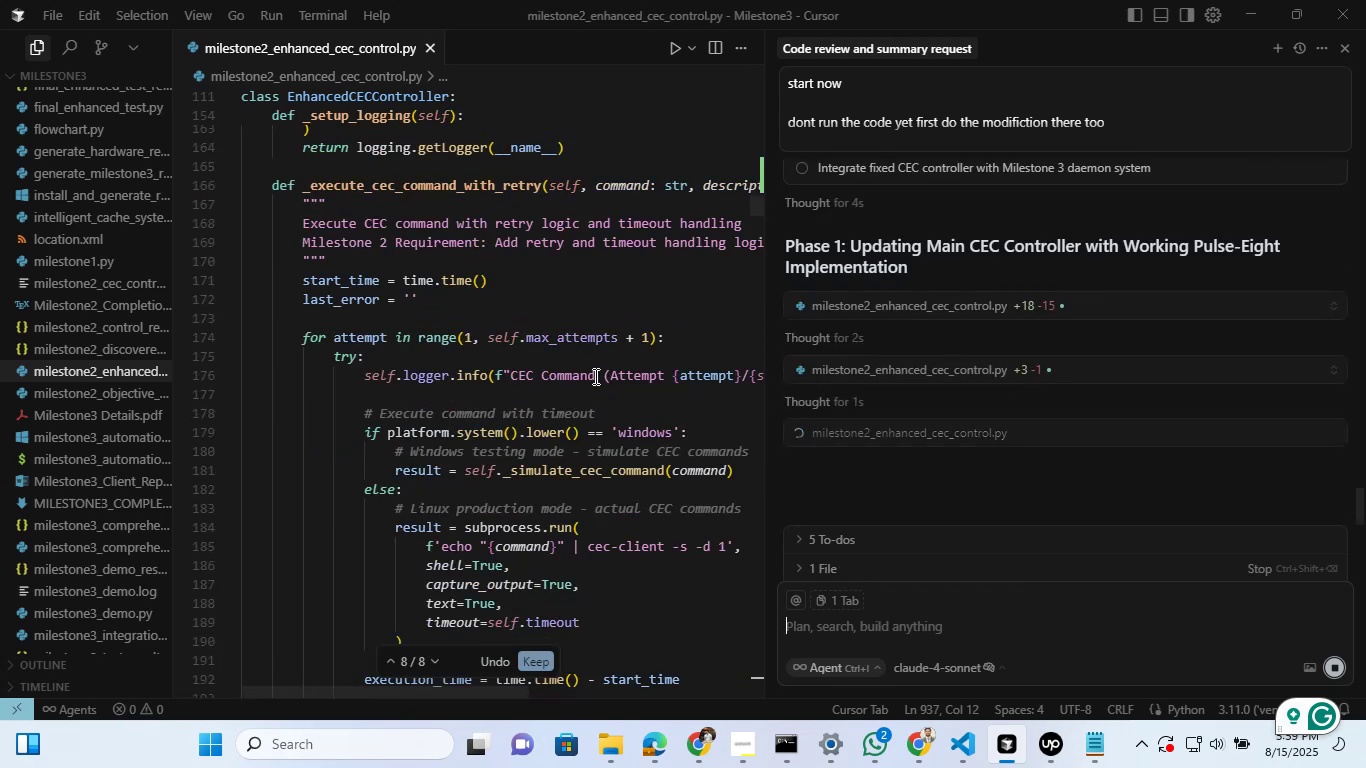 
wait(5.37)
 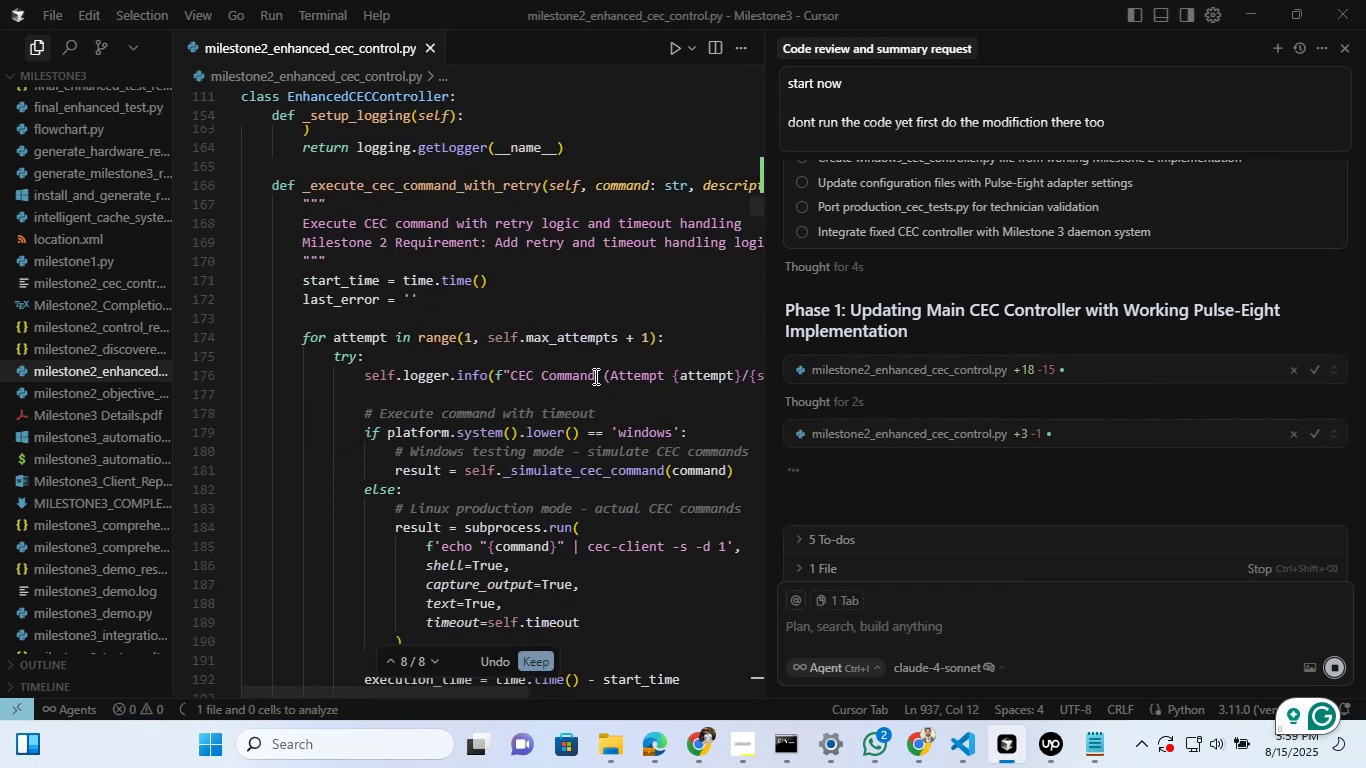 
scroll: coordinate [1036, 430], scroll_direction: up, amount: 8.0
 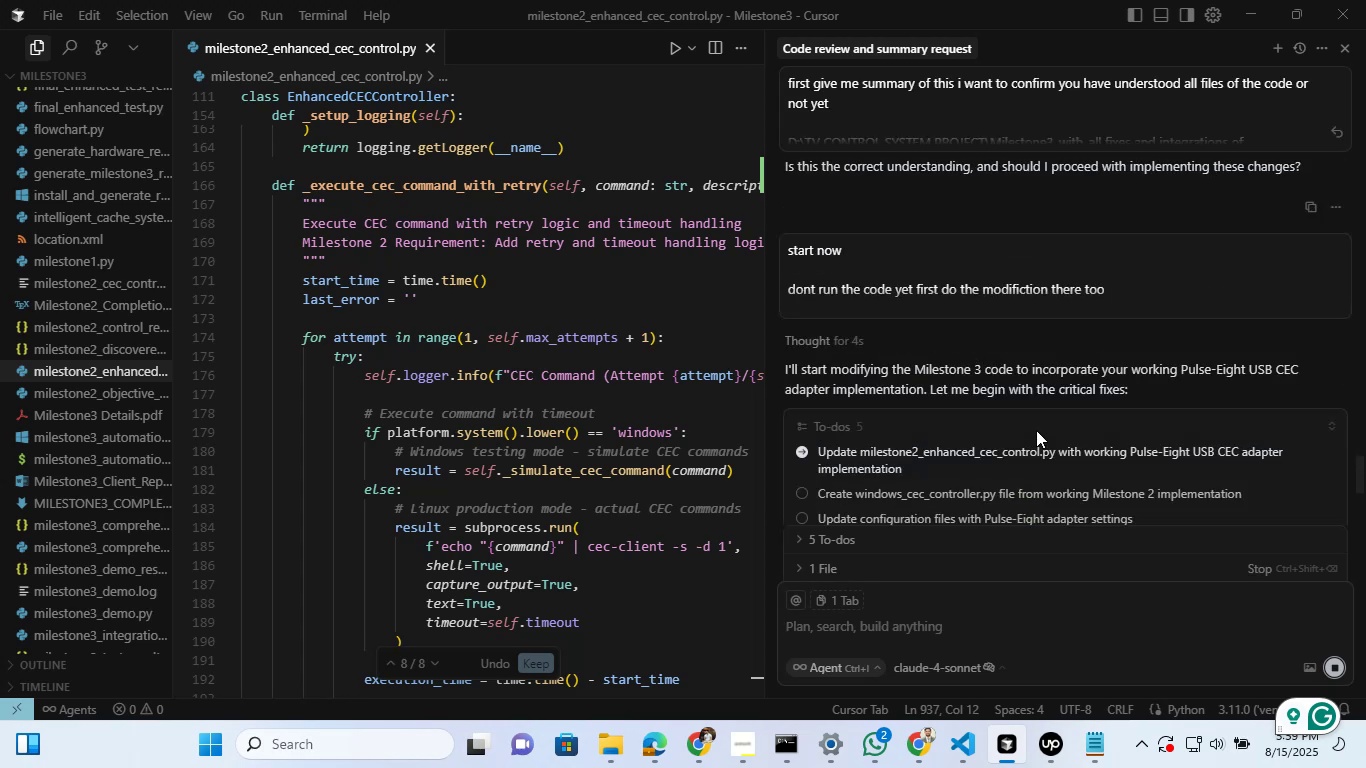 
scroll: coordinate [1036, 427], scroll_direction: down, amount: 1.0
 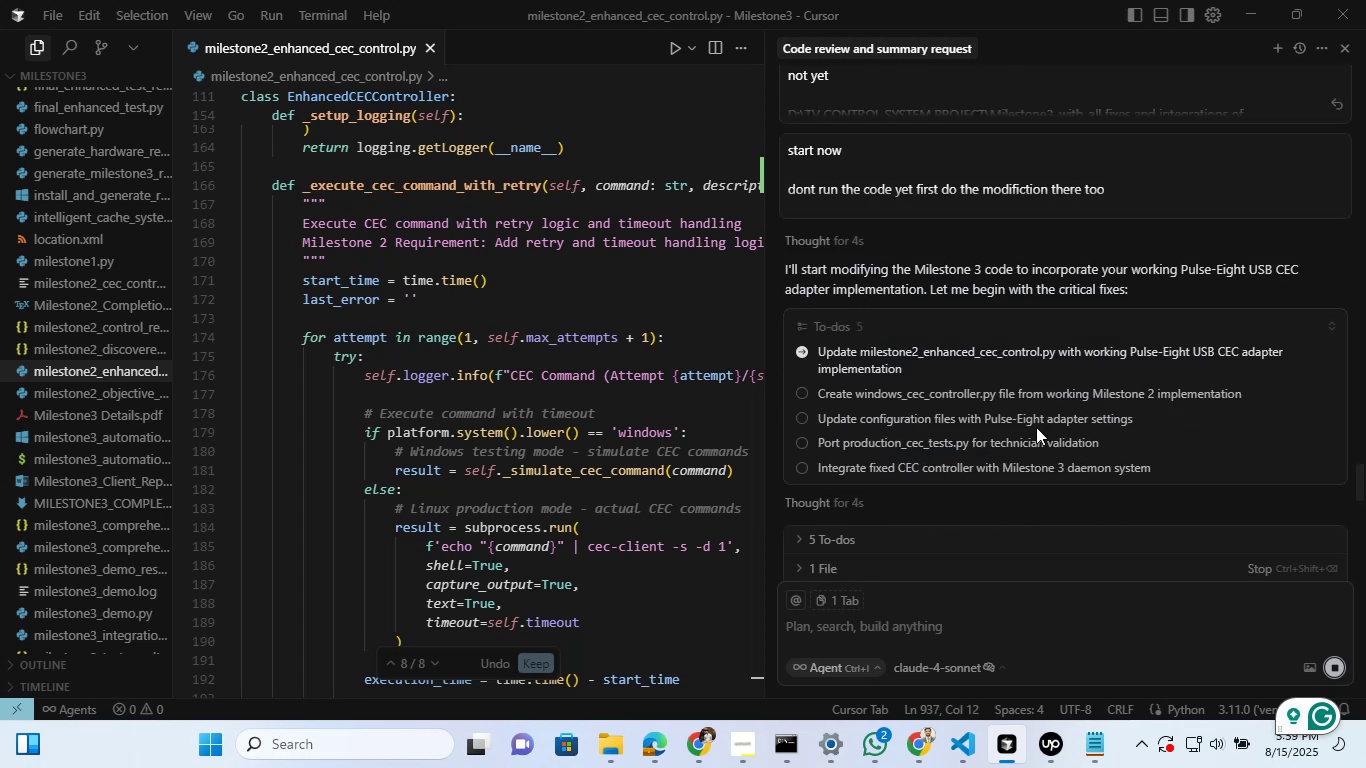 
scroll: coordinate [1036, 427], scroll_direction: up, amount: 1.0
 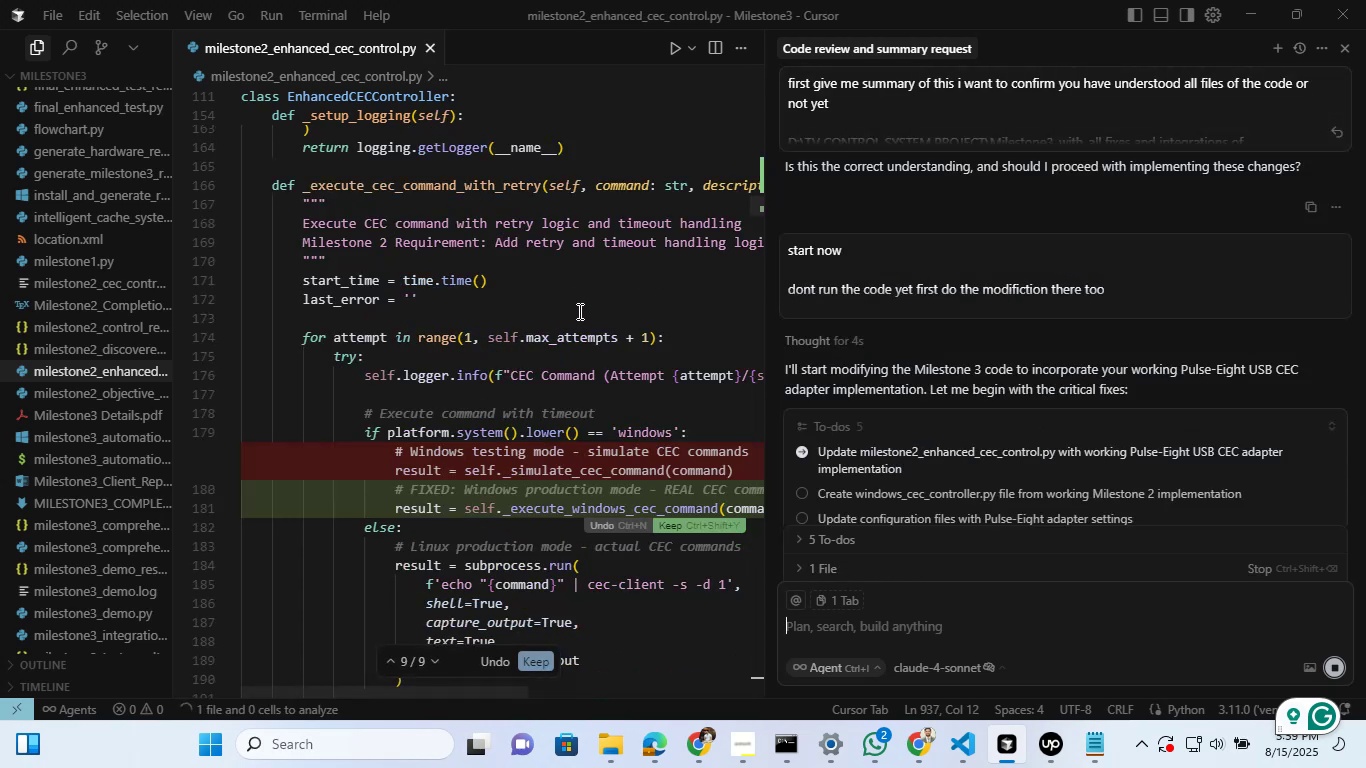 
left_click([706, 524])
 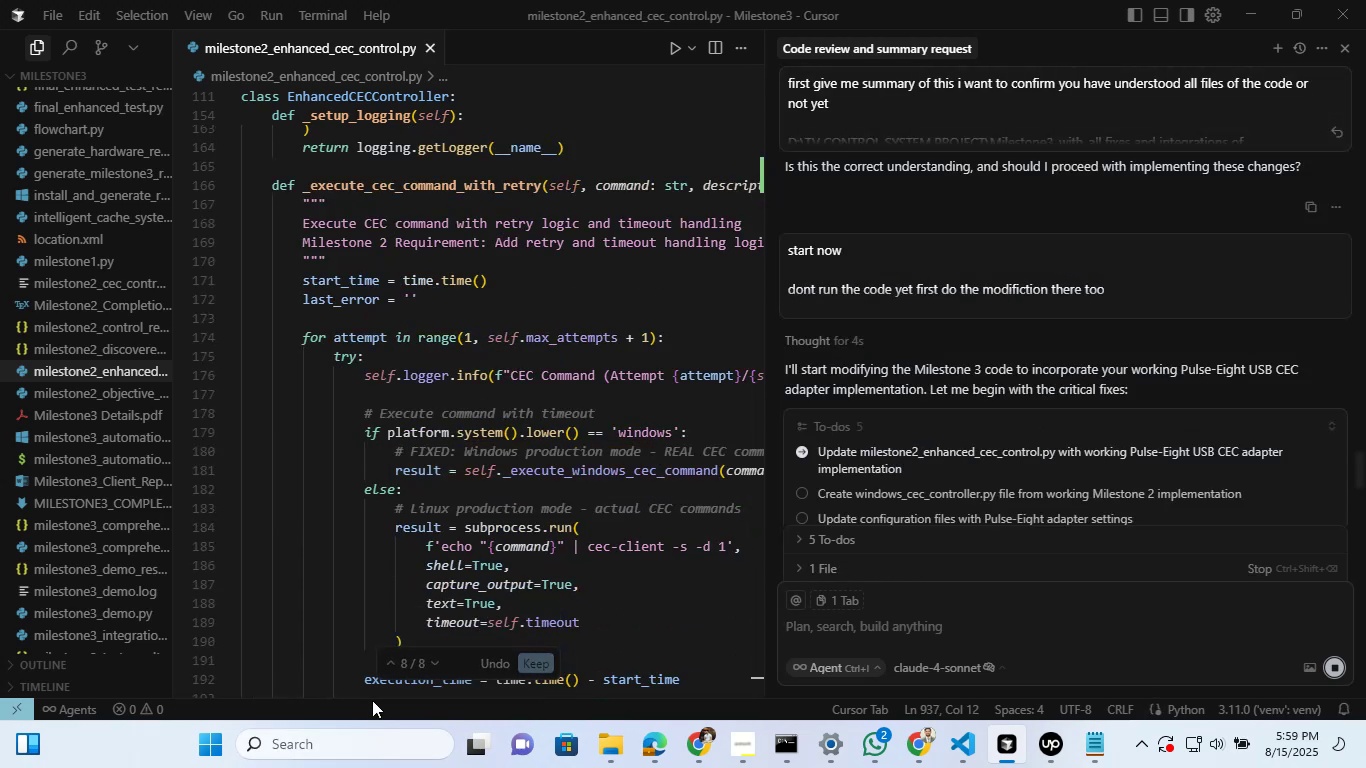 
left_click_drag(start_coordinate=[373, 692], to_coordinate=[274, 709])
 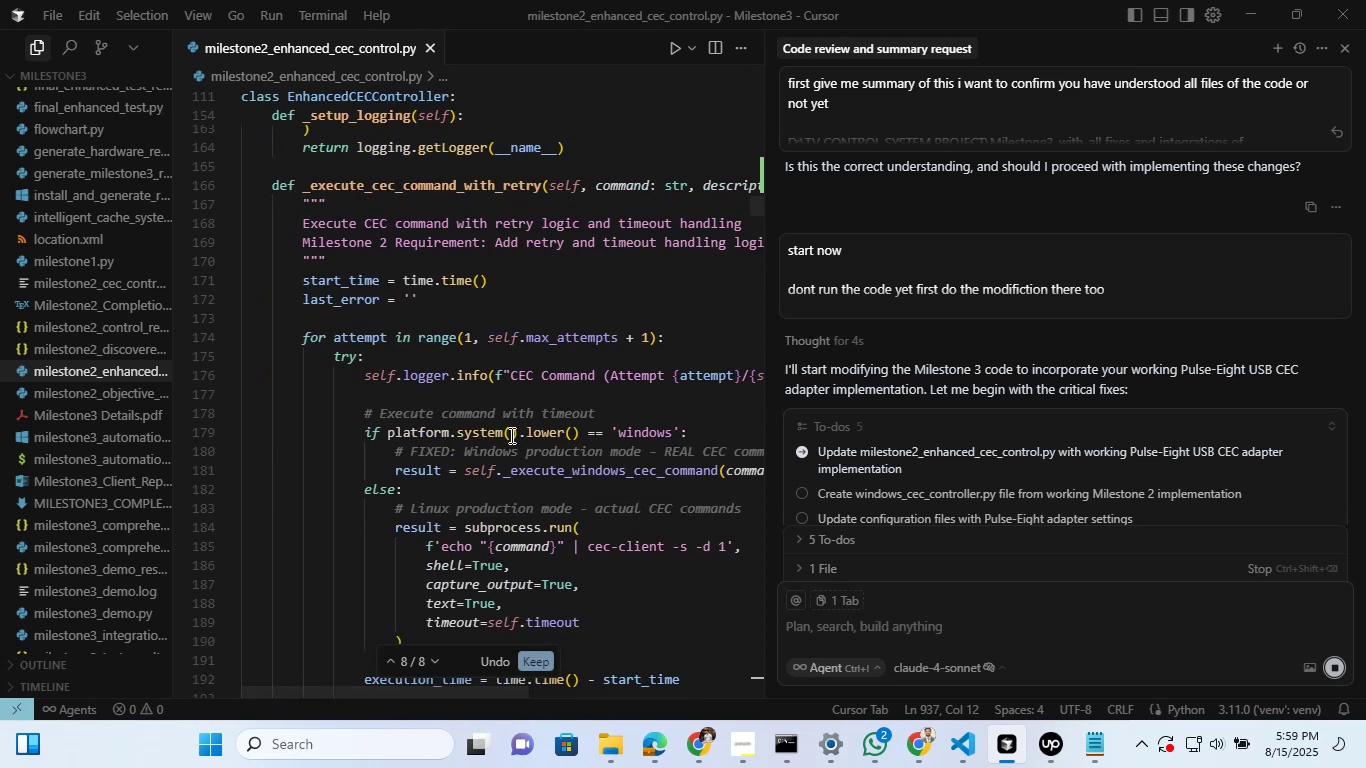 
scroll: coordinate [550, 423], scroll_direction: up, amount: 8.0
 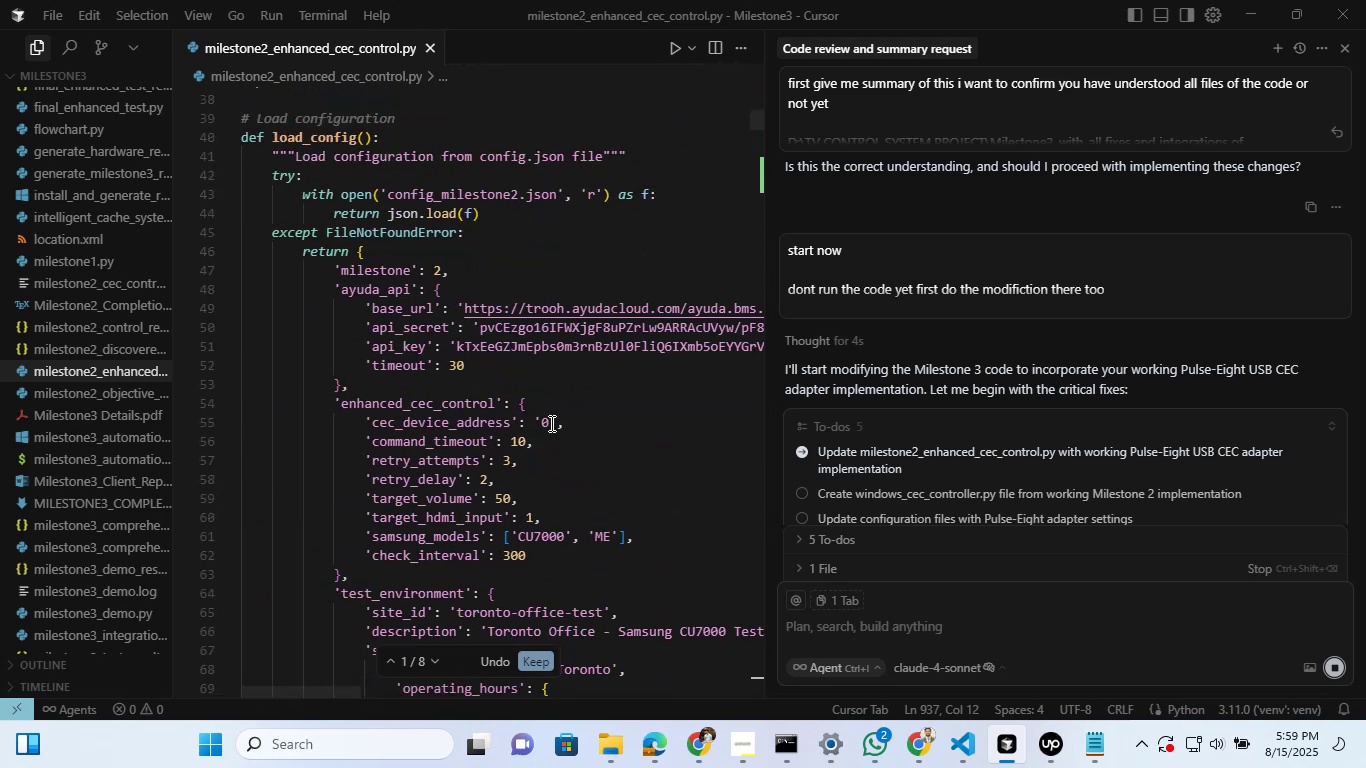 
scroll: coordinate [429, 390], scroll_direction: down, amount: 24.0
 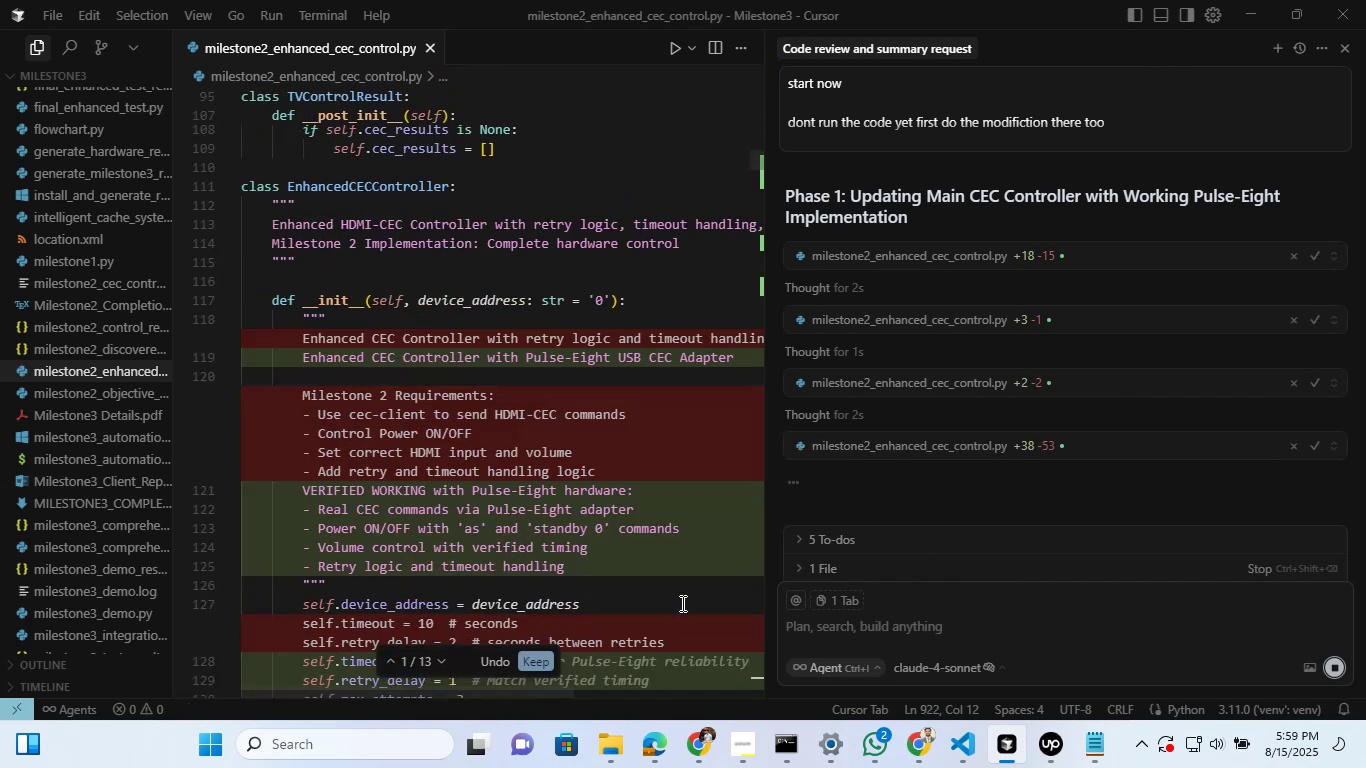 
left_click([536, 665])
 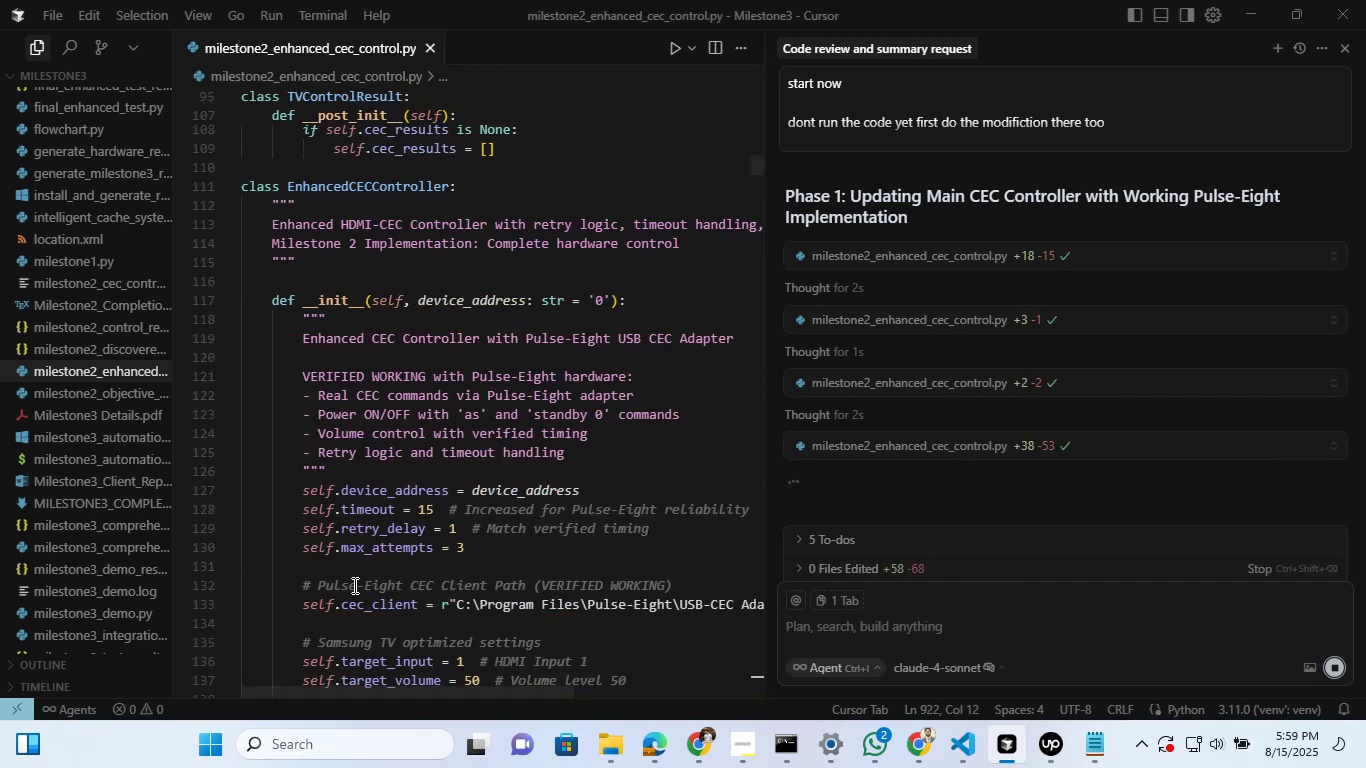 
scroll: coordinate [530, 431], scroll_direction: down, amount: 3.0
 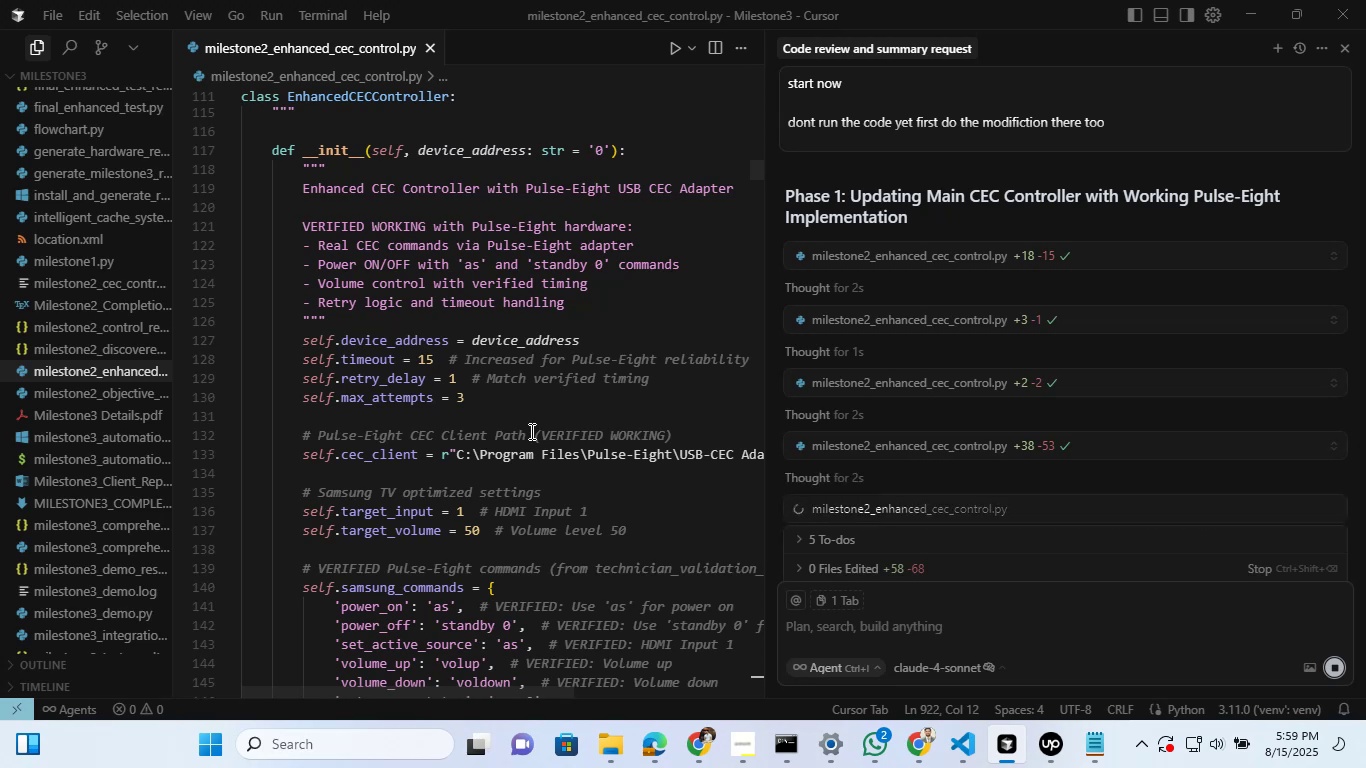 
wait(6.49)
 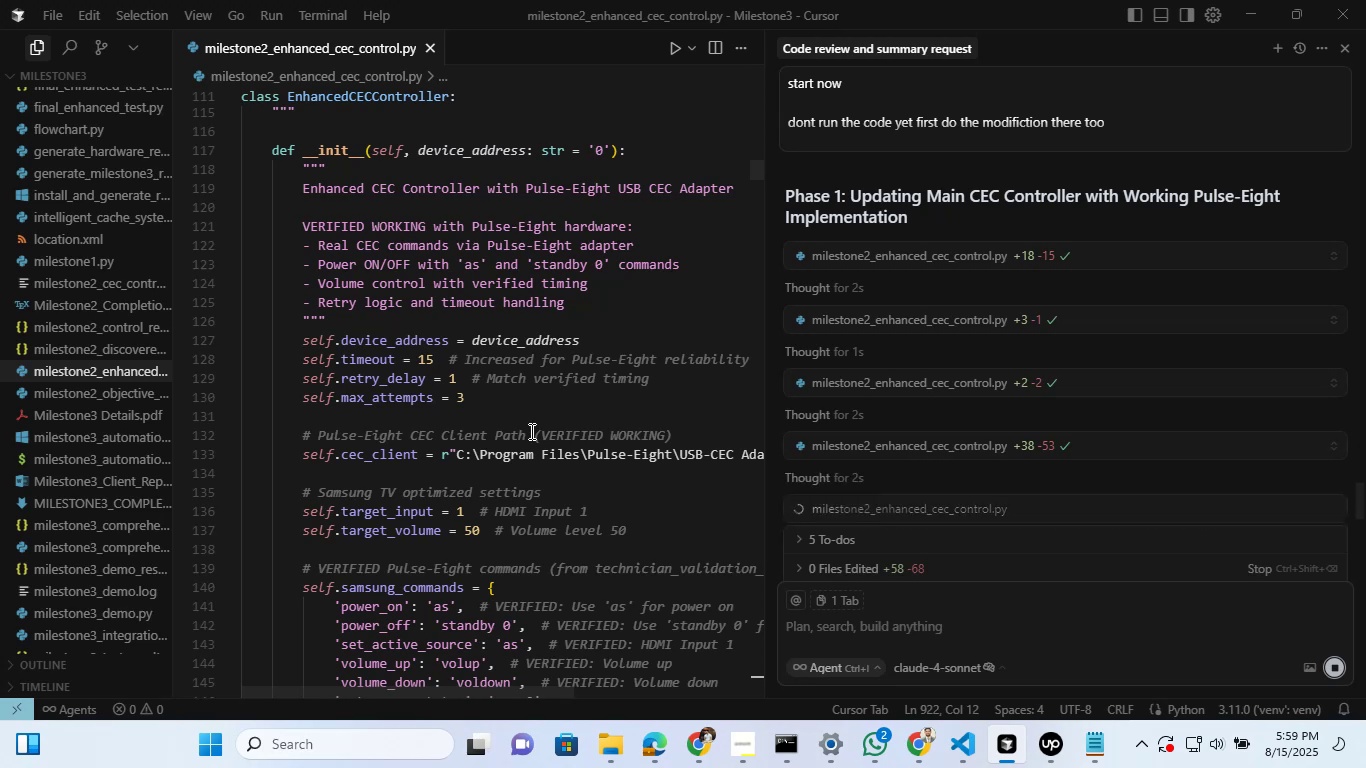 
scroll: coordinate [1167, 420], scroll_direction: down, amount: 6.0
 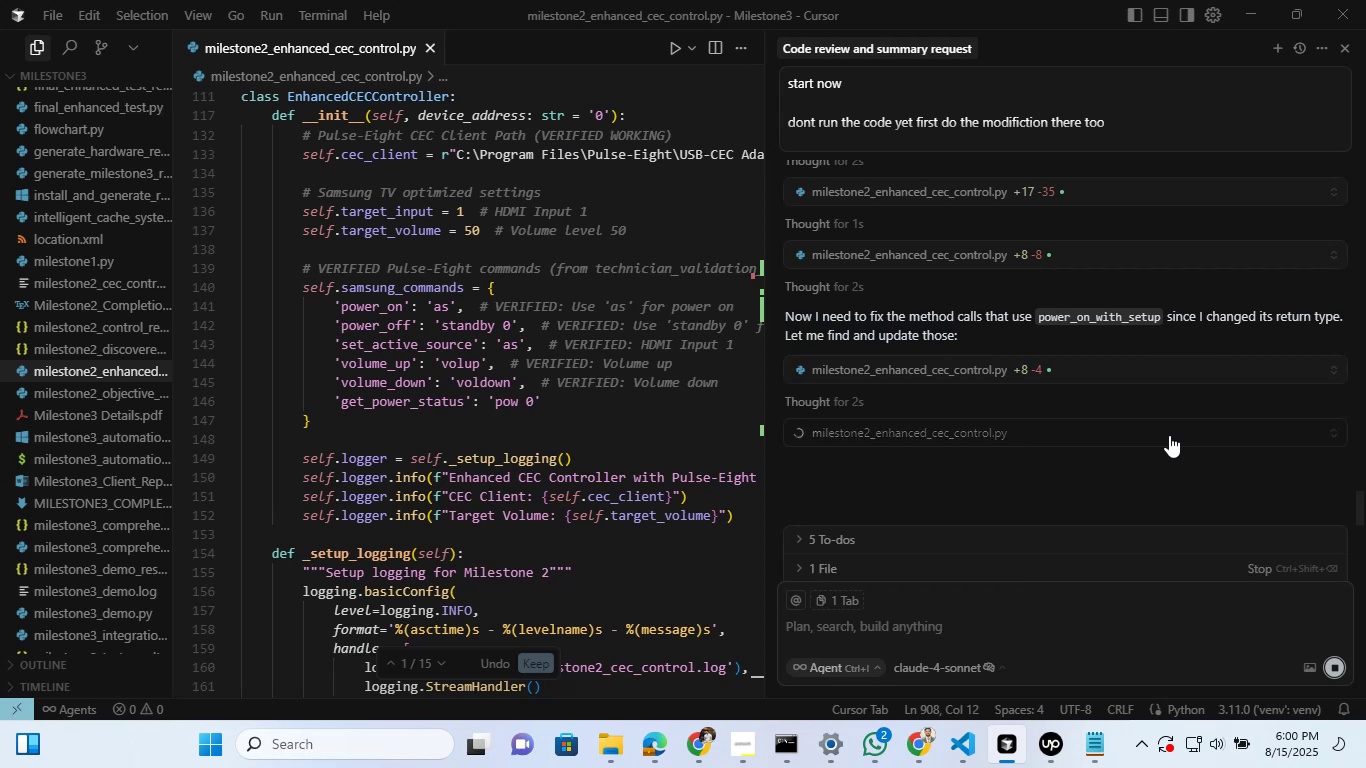 
wait(46.12)
 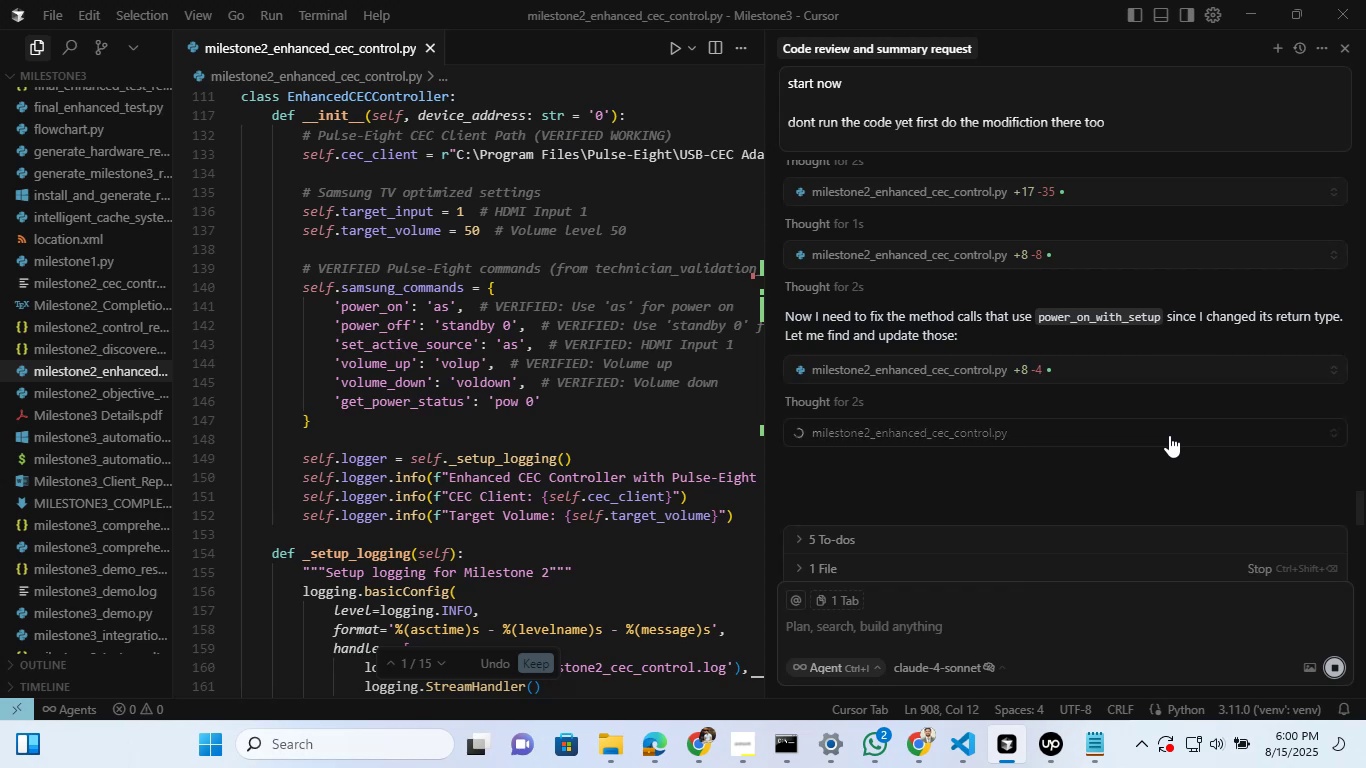 
left_click([879, 745])
 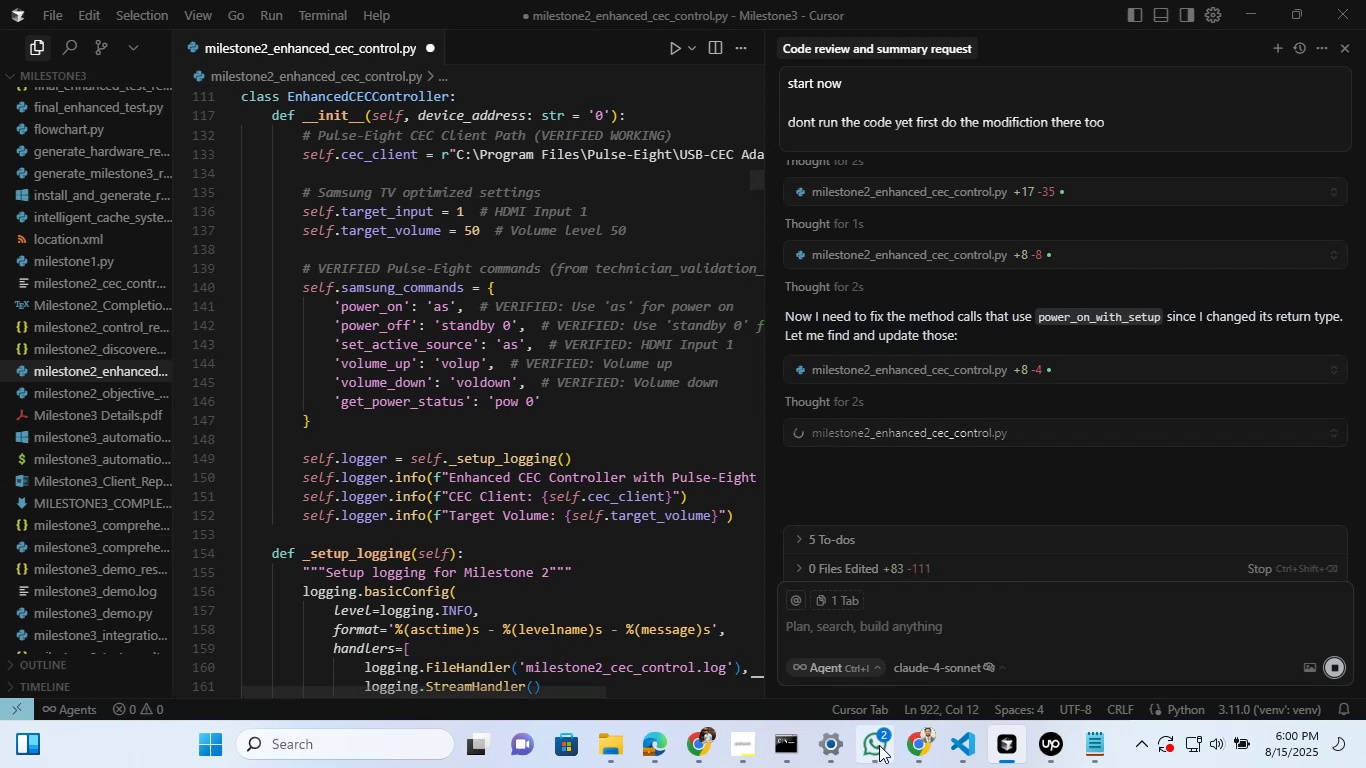 
left_click([879, 745])
 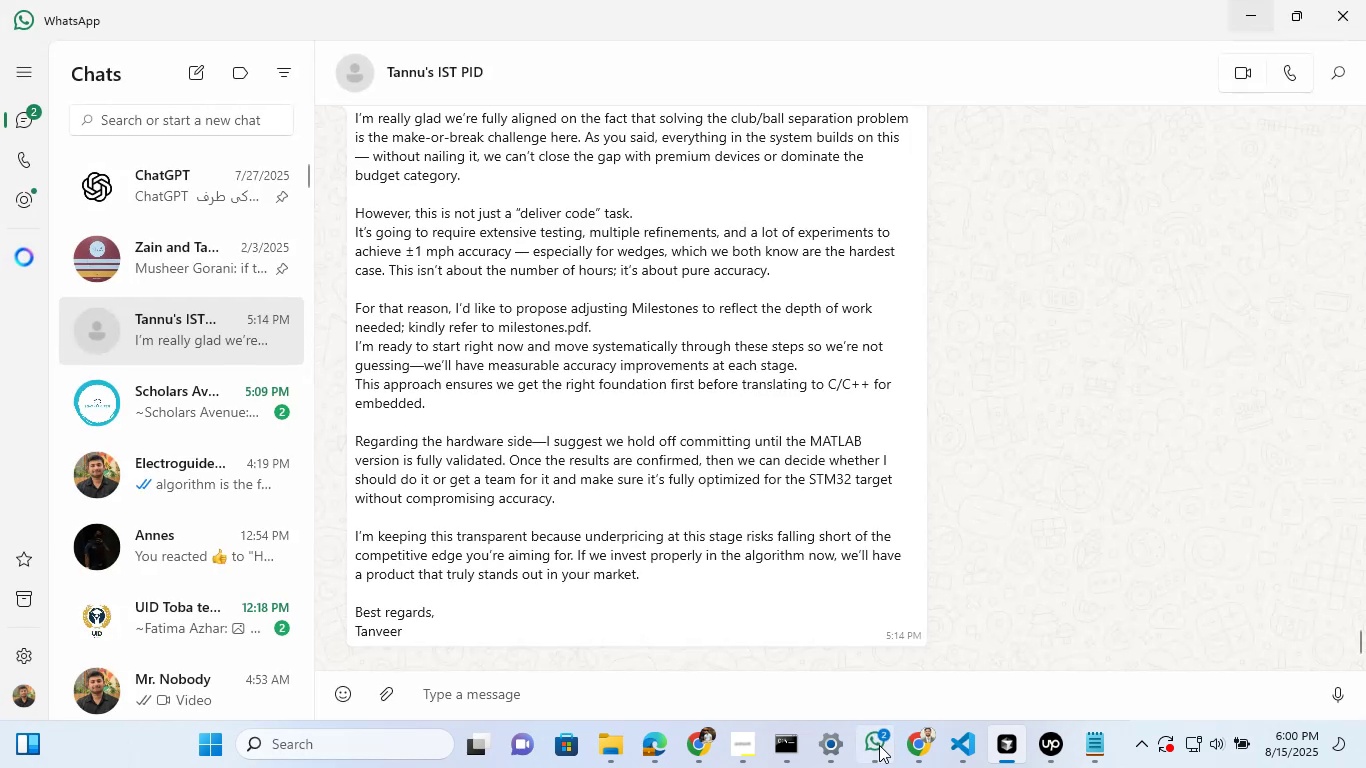 
left_click([879, 745])
 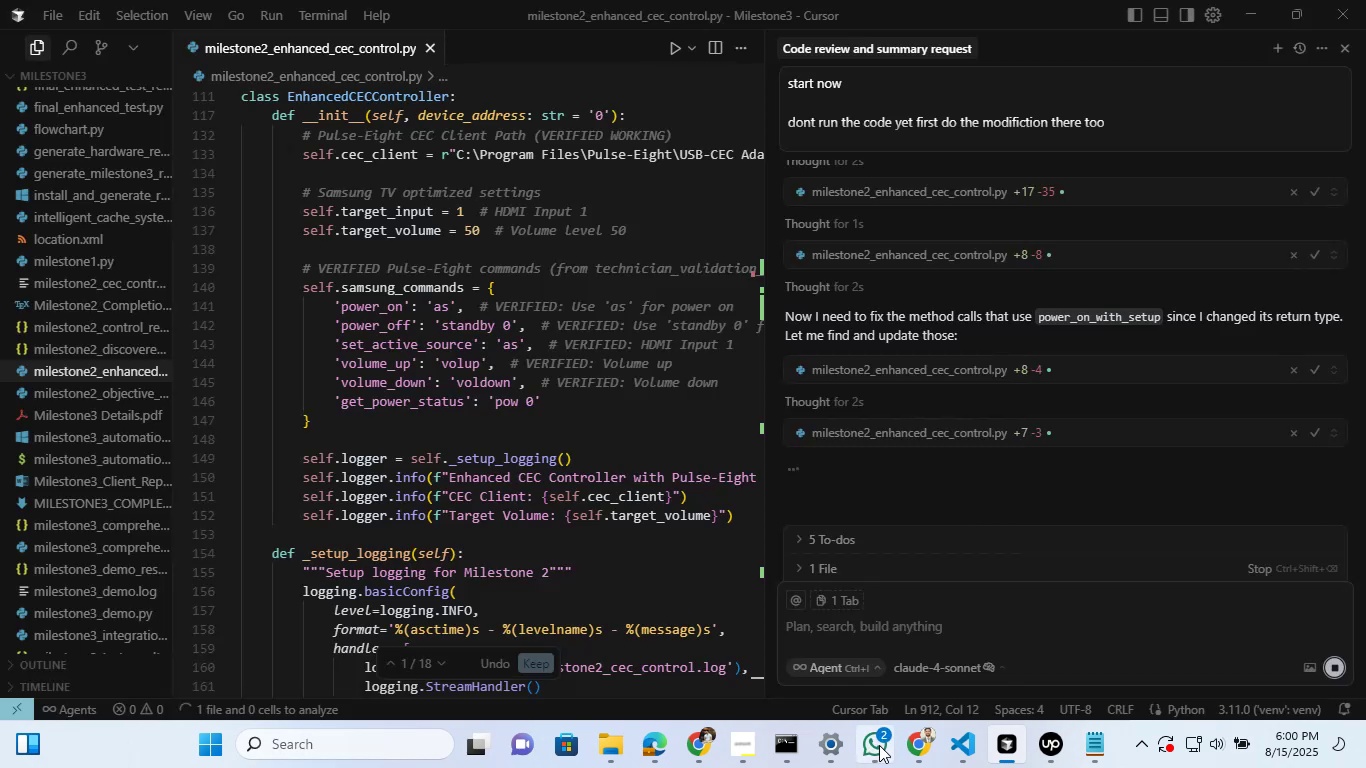 
scroll: coordinate [1063, 306], scroll_direction: down, amount: 3.0
 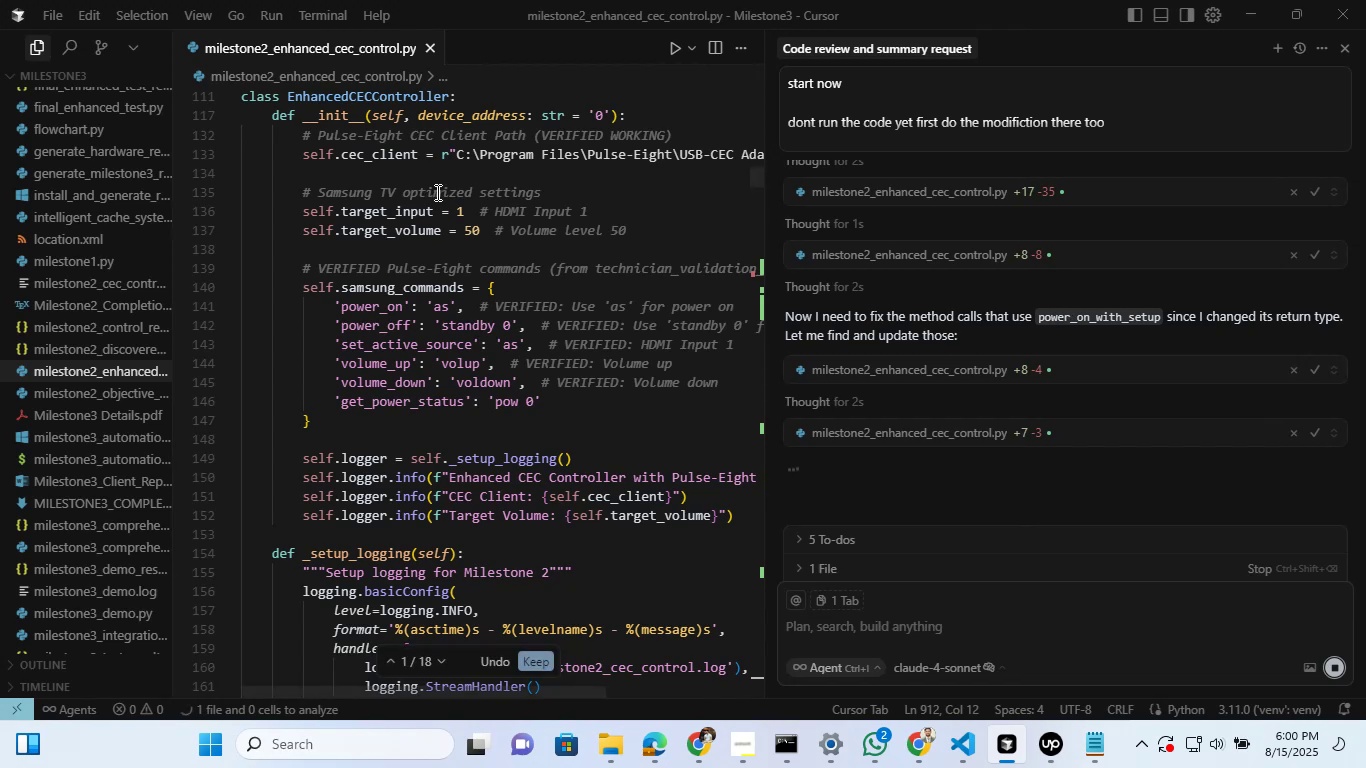 
scroll: coordinate [537, 262], scroll_direction: none, amount: 0.0
 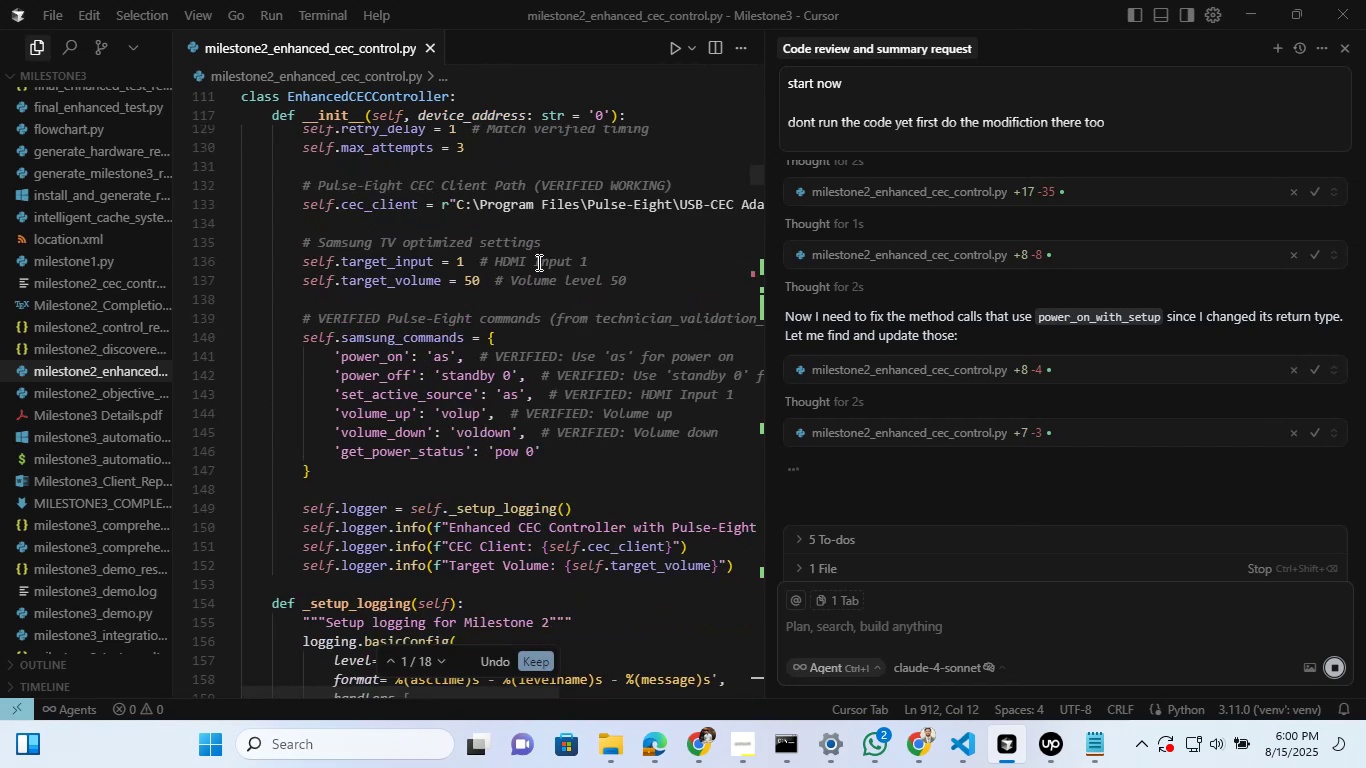 
scroll: coordinate [537, 262], scroll_direction: up, amount: 2.0
 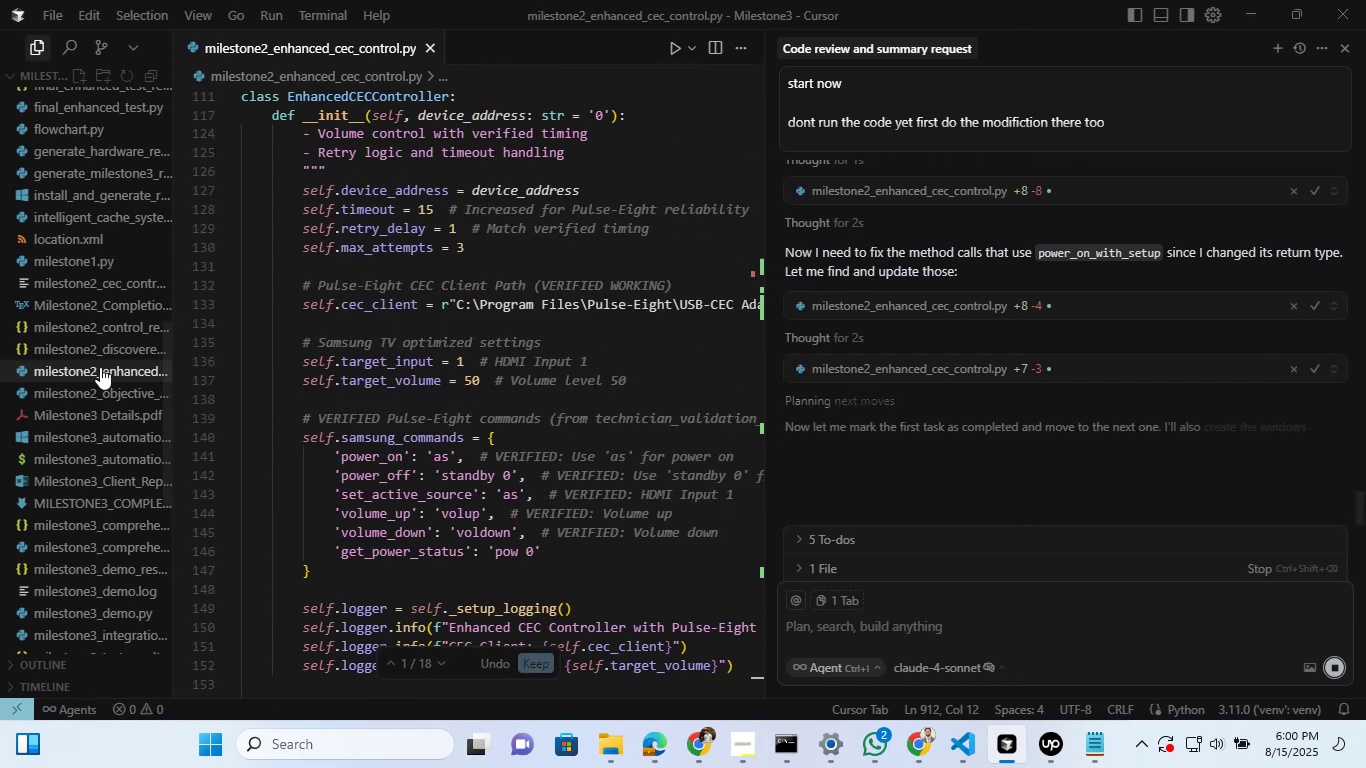 
left_click([102, 389])
 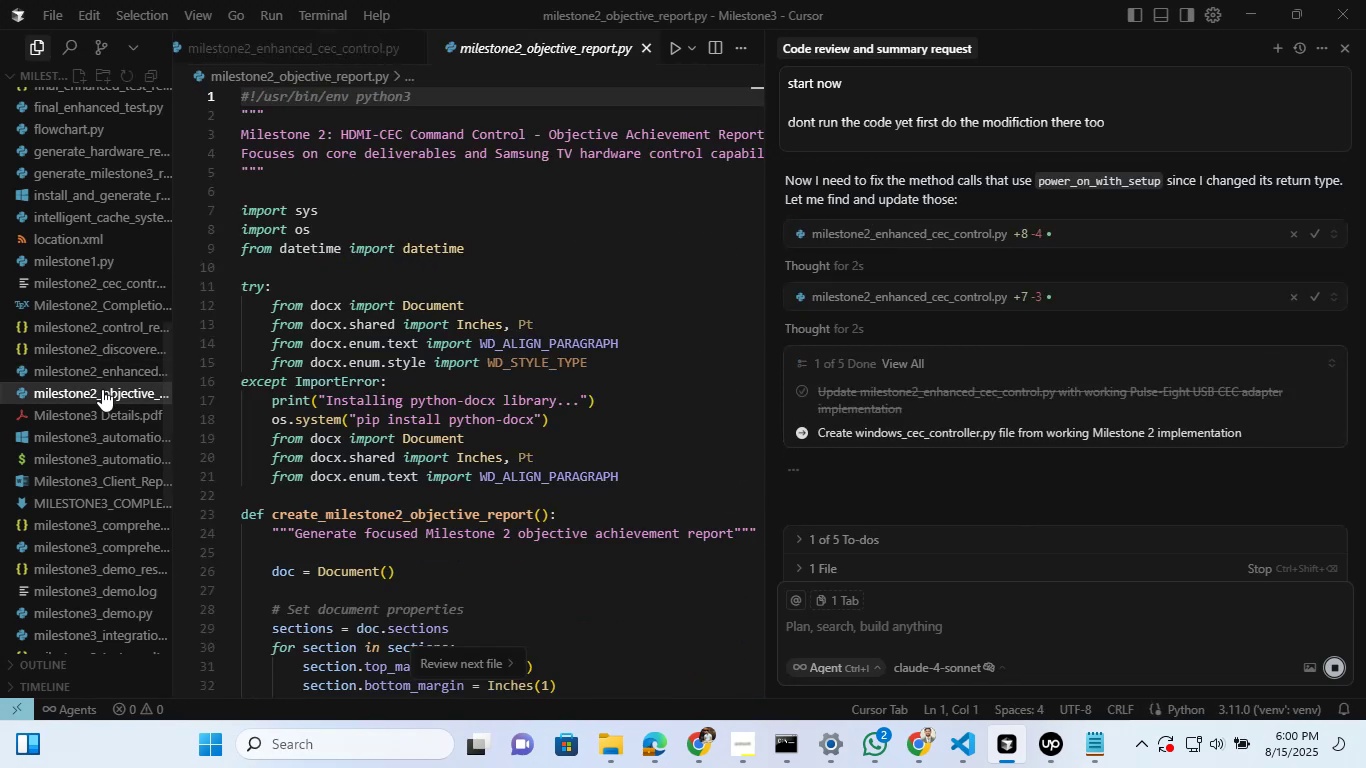 
scroll: coordinate [542, 415], scroll_direction: down, amount: 5.0
 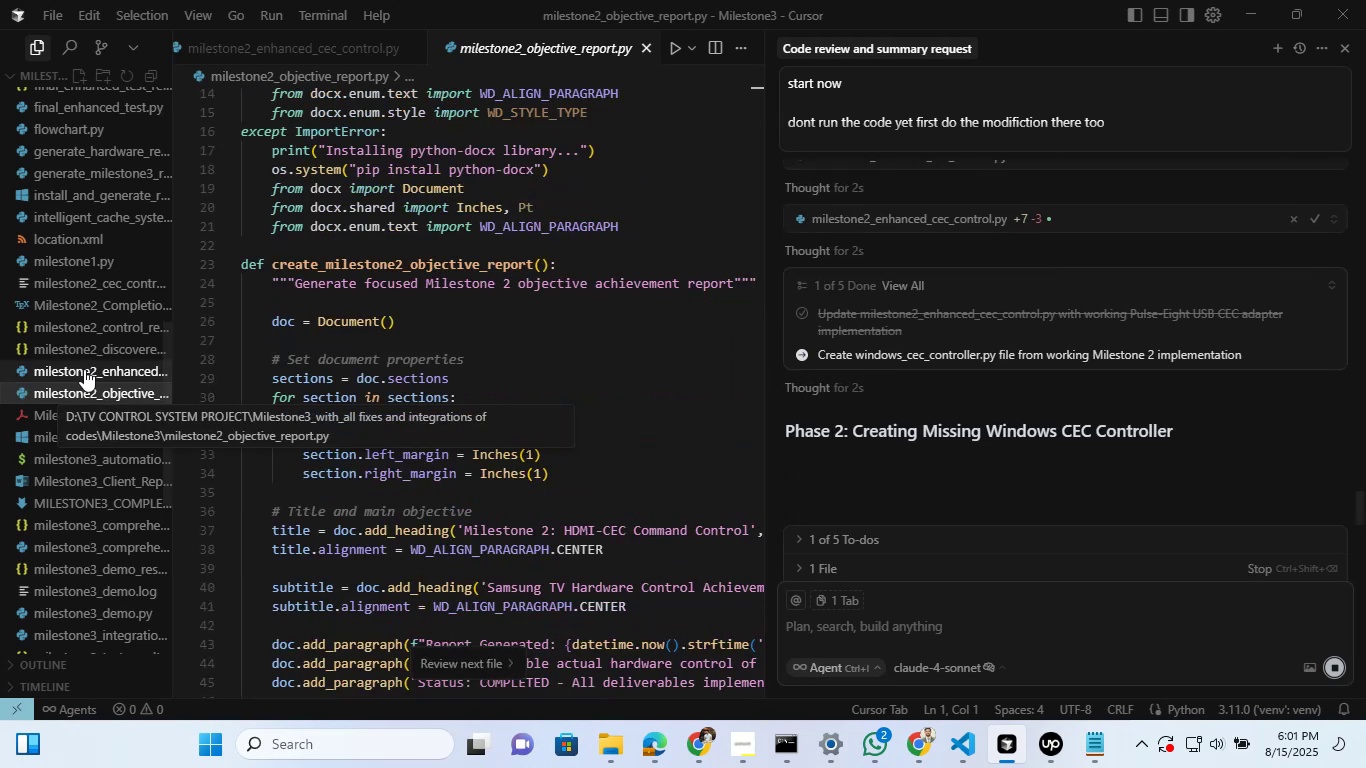 
left_click([84, 369])
 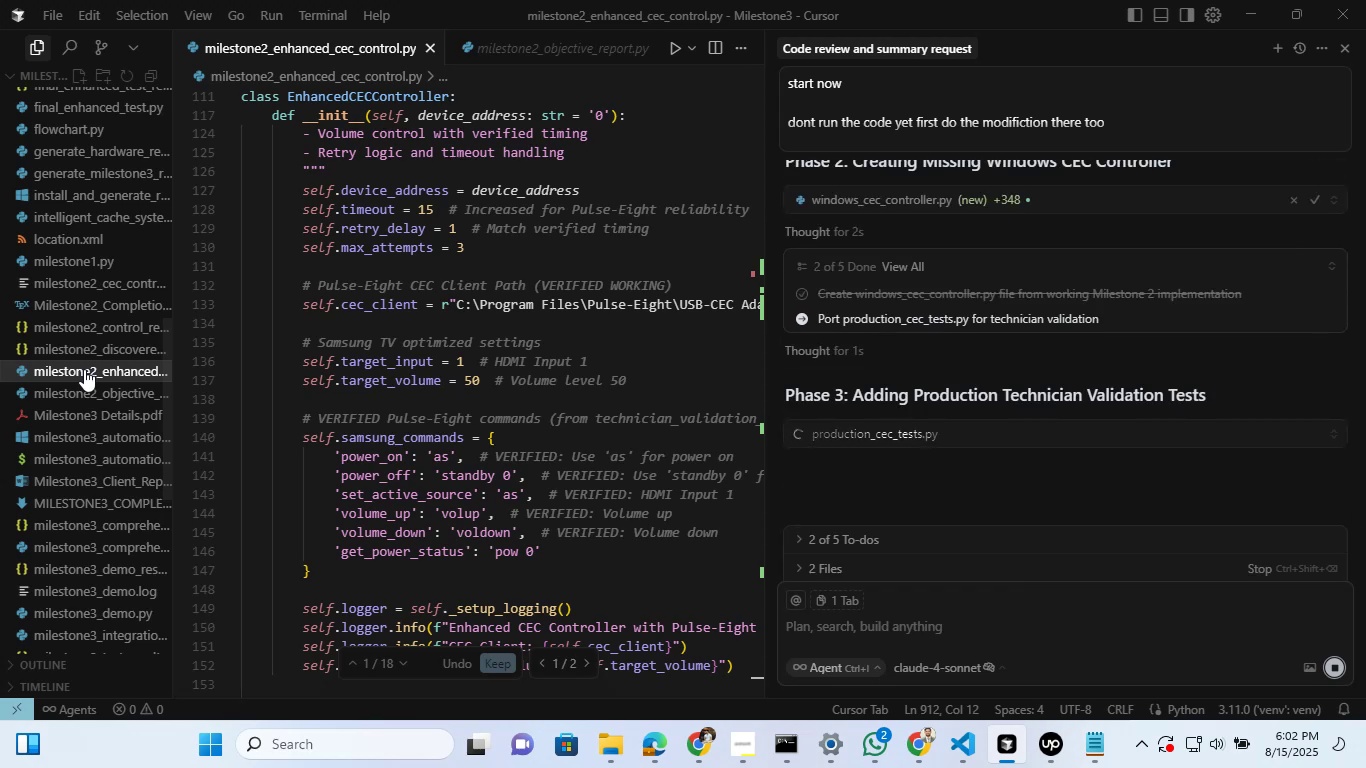 
wait(66.86)
 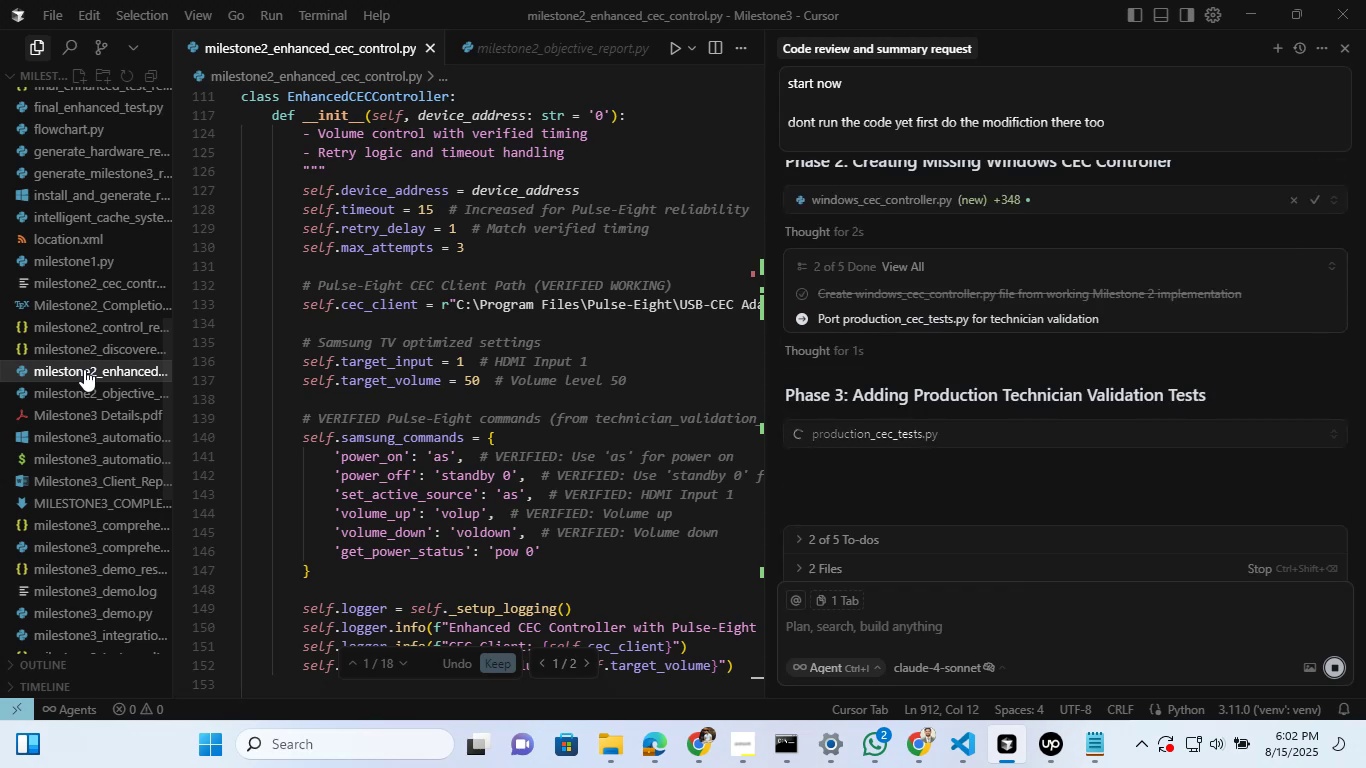 
scroll: coordinate [84, 369], scroll_direction: up, amount: 3.0
 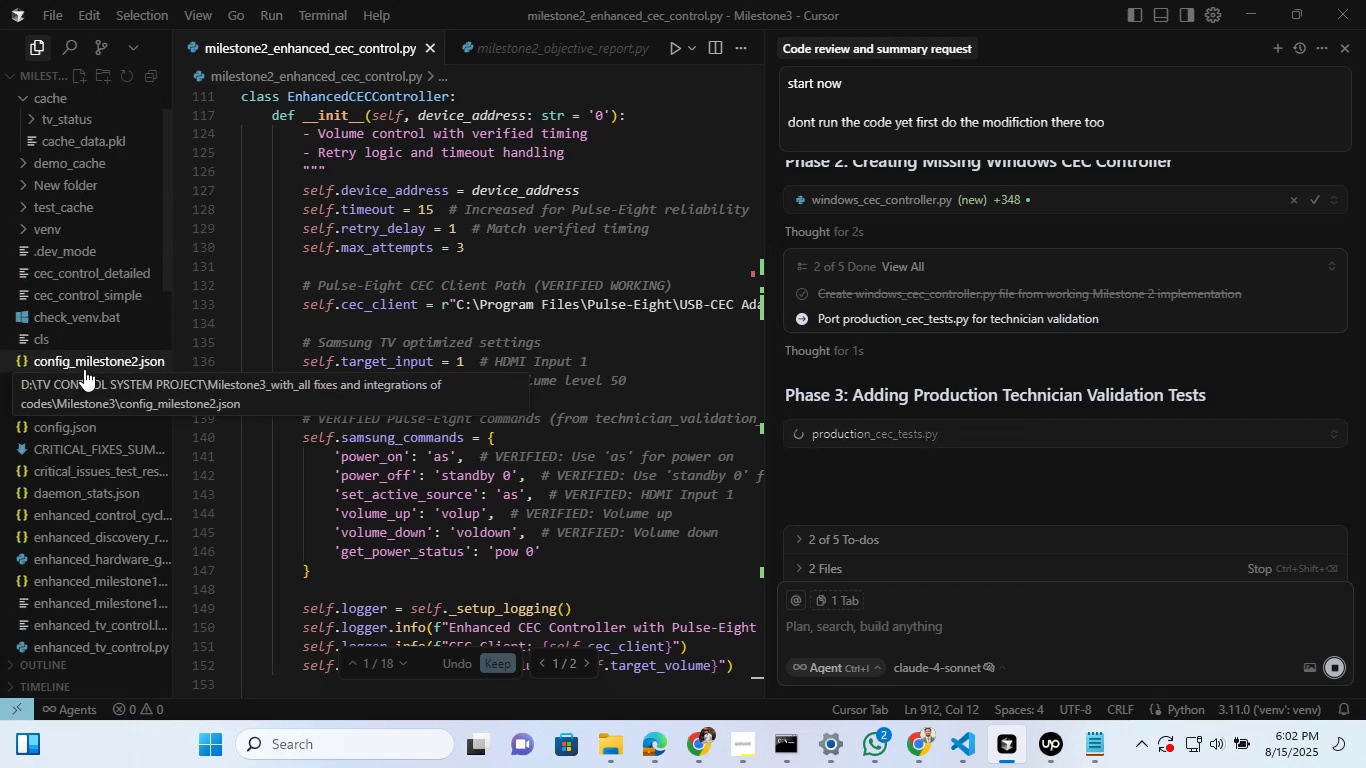 
wait(6.58)
 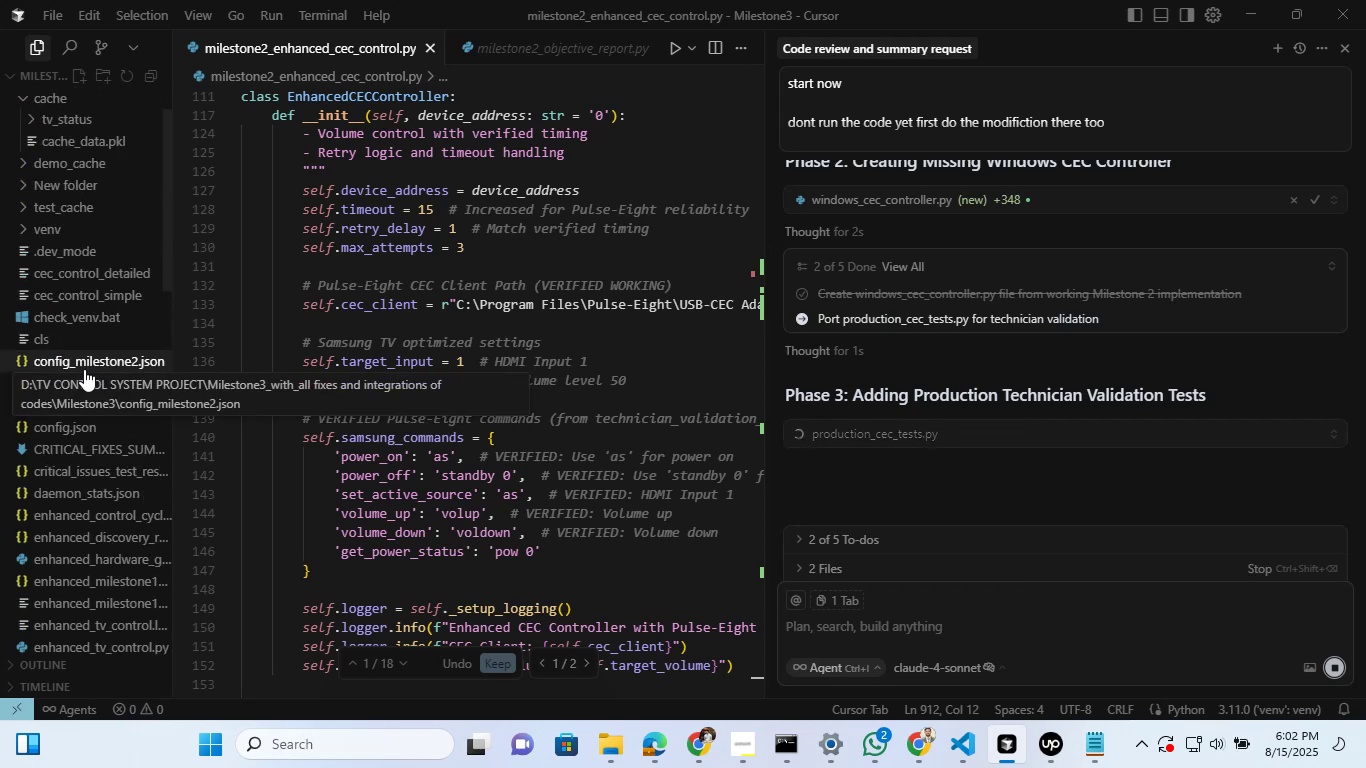 
left_click([645, 748])
 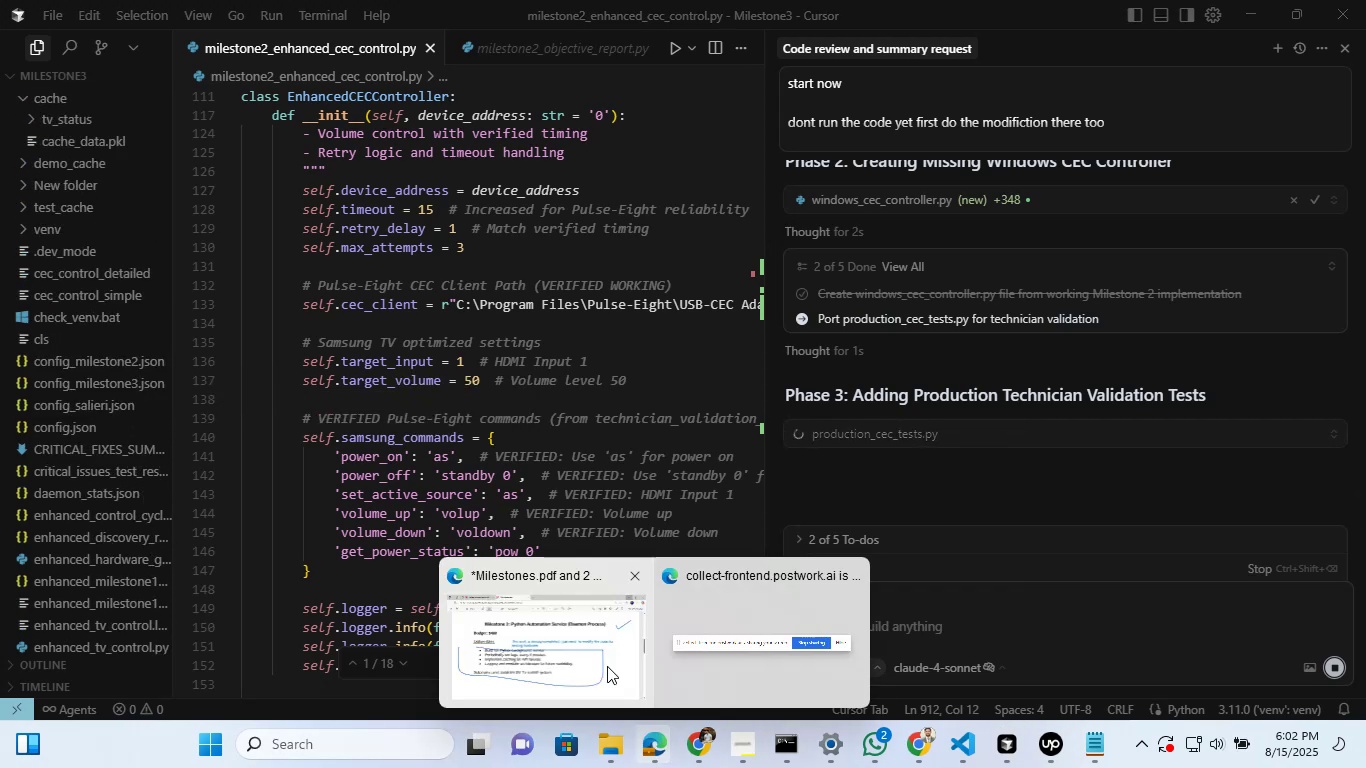 
left_click([553, 664])
 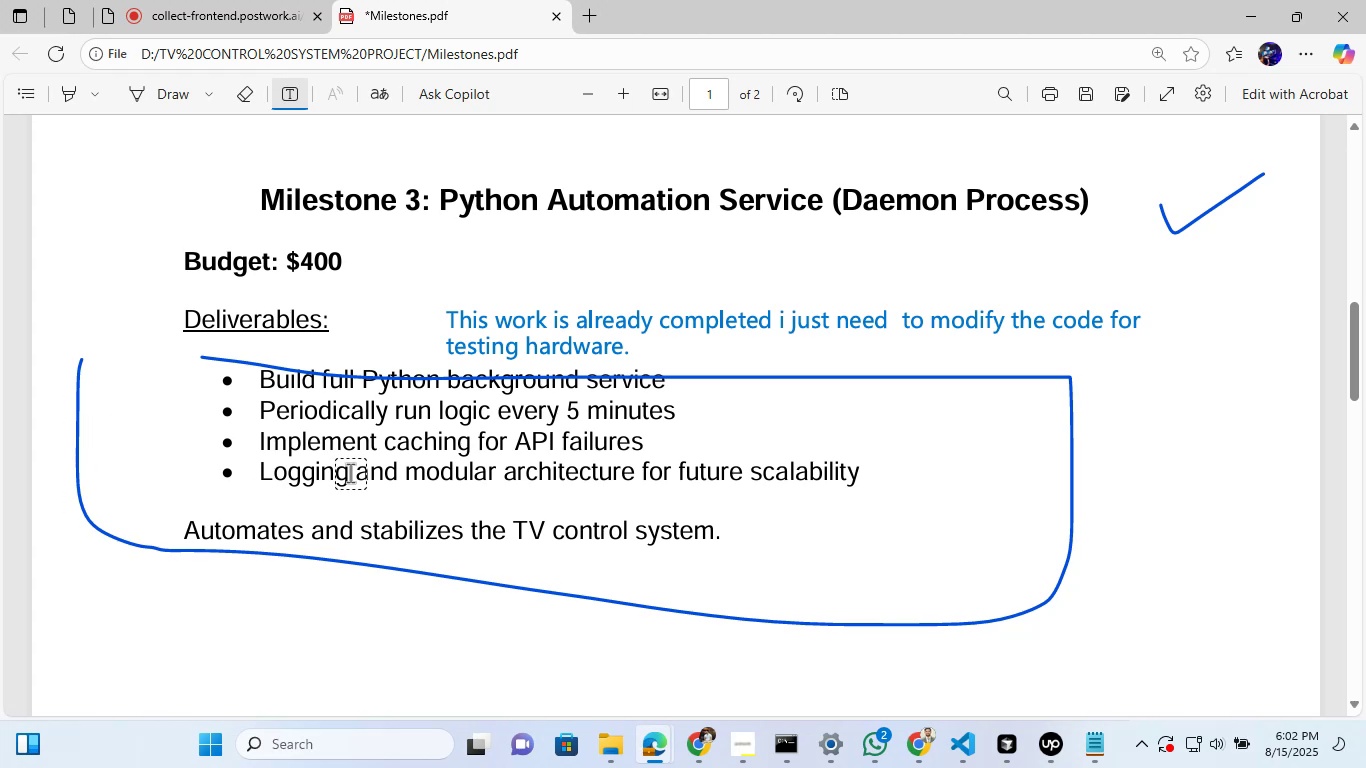 
scroll: coordinate [502, 469], scroll_direction: up, amount: 7.0
 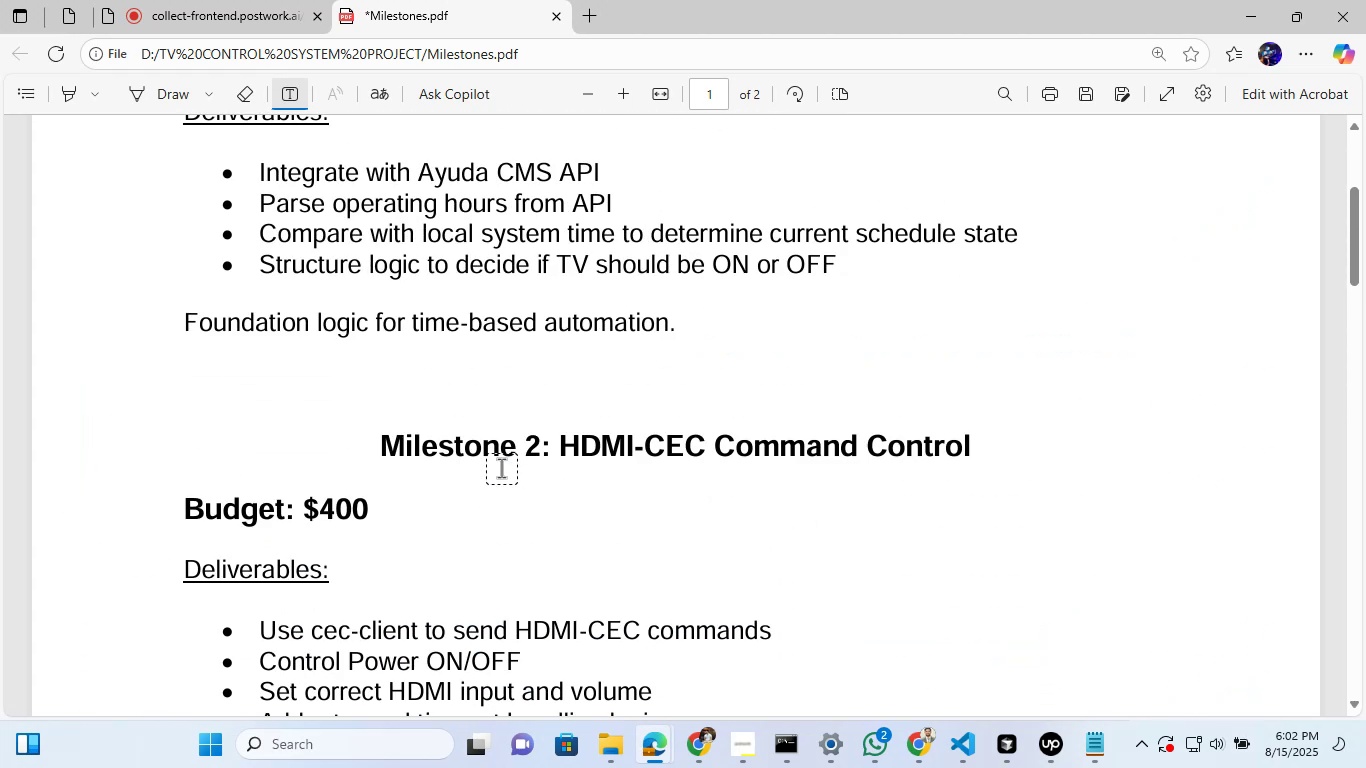 
scroll: coordinate [502, 465], scroll_direction: down, amount: 2.0
 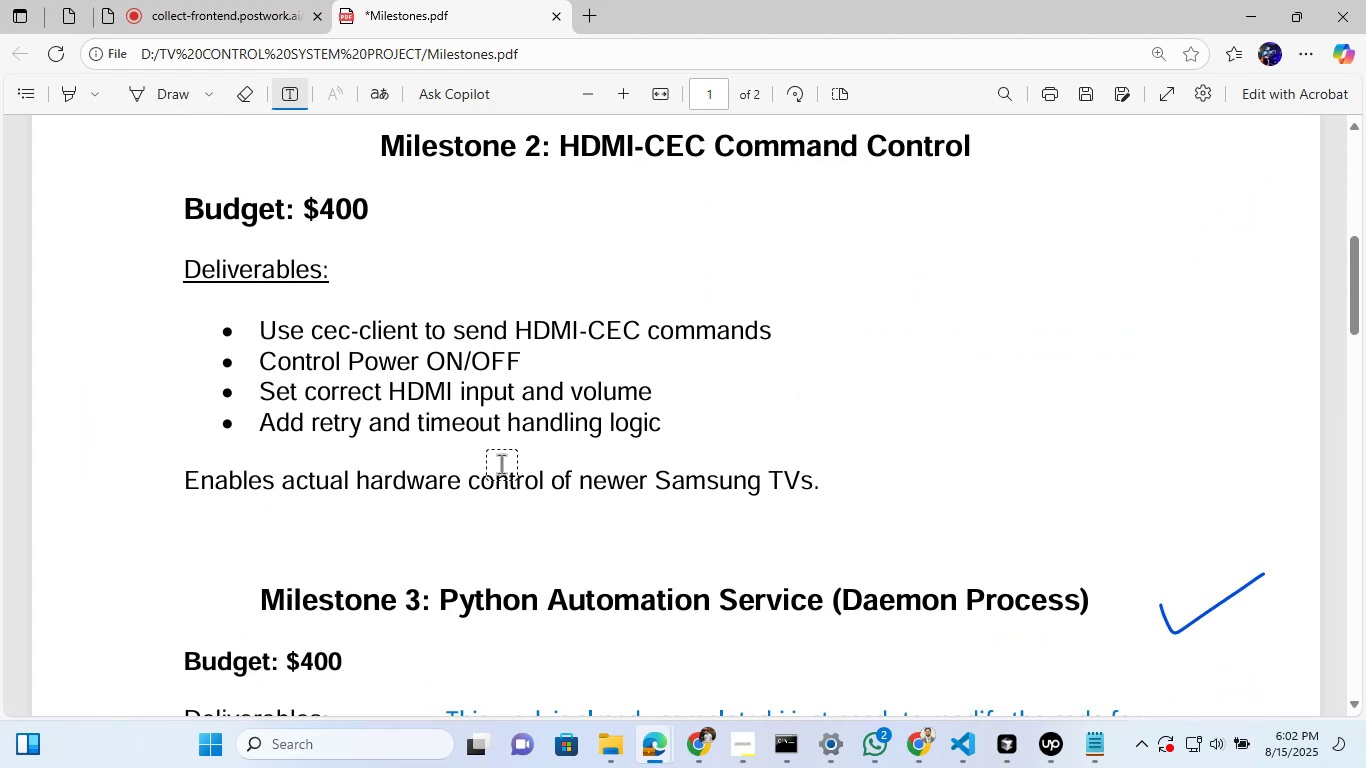 
scroll: coordinate [502, 465], scroll_direction: up, amount: 4.0
 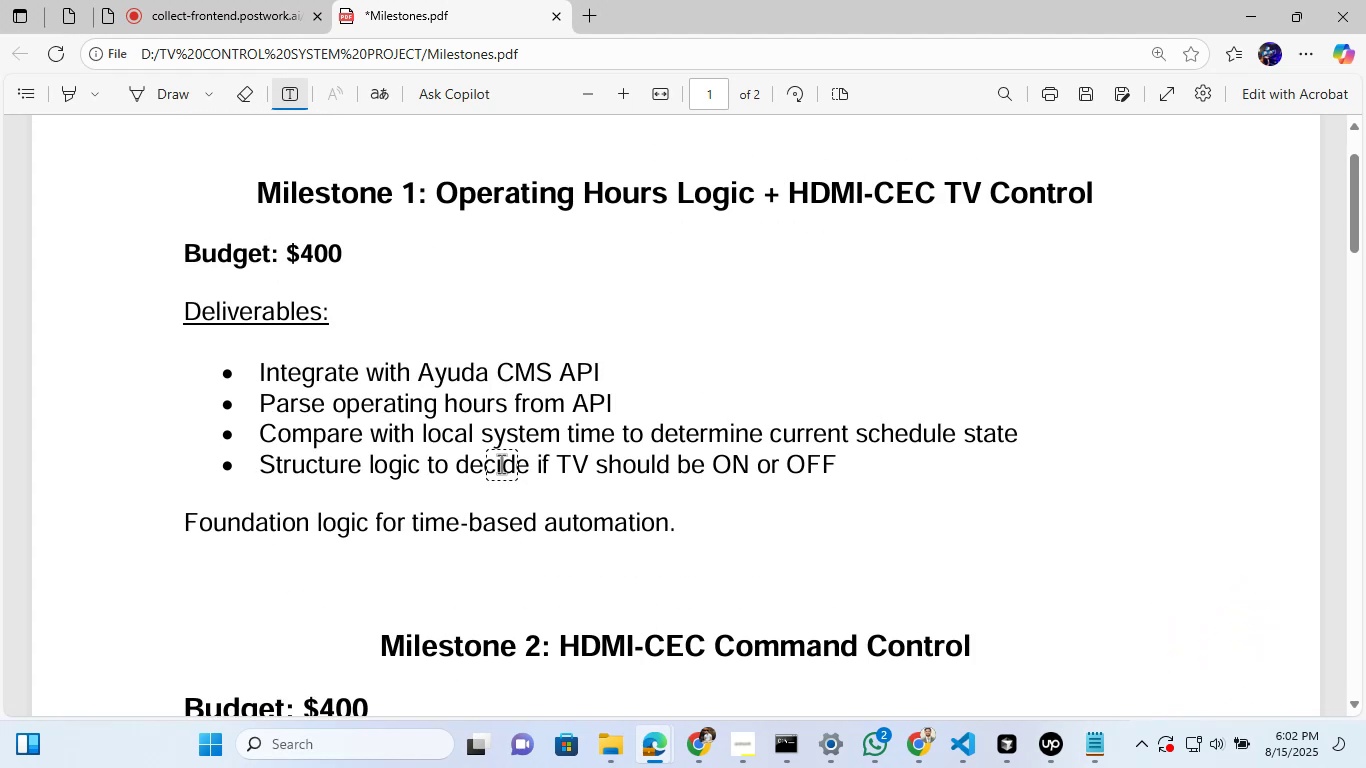 
scroll: coordinate [502, 465], scroll_direction: down, amount: 11.0
 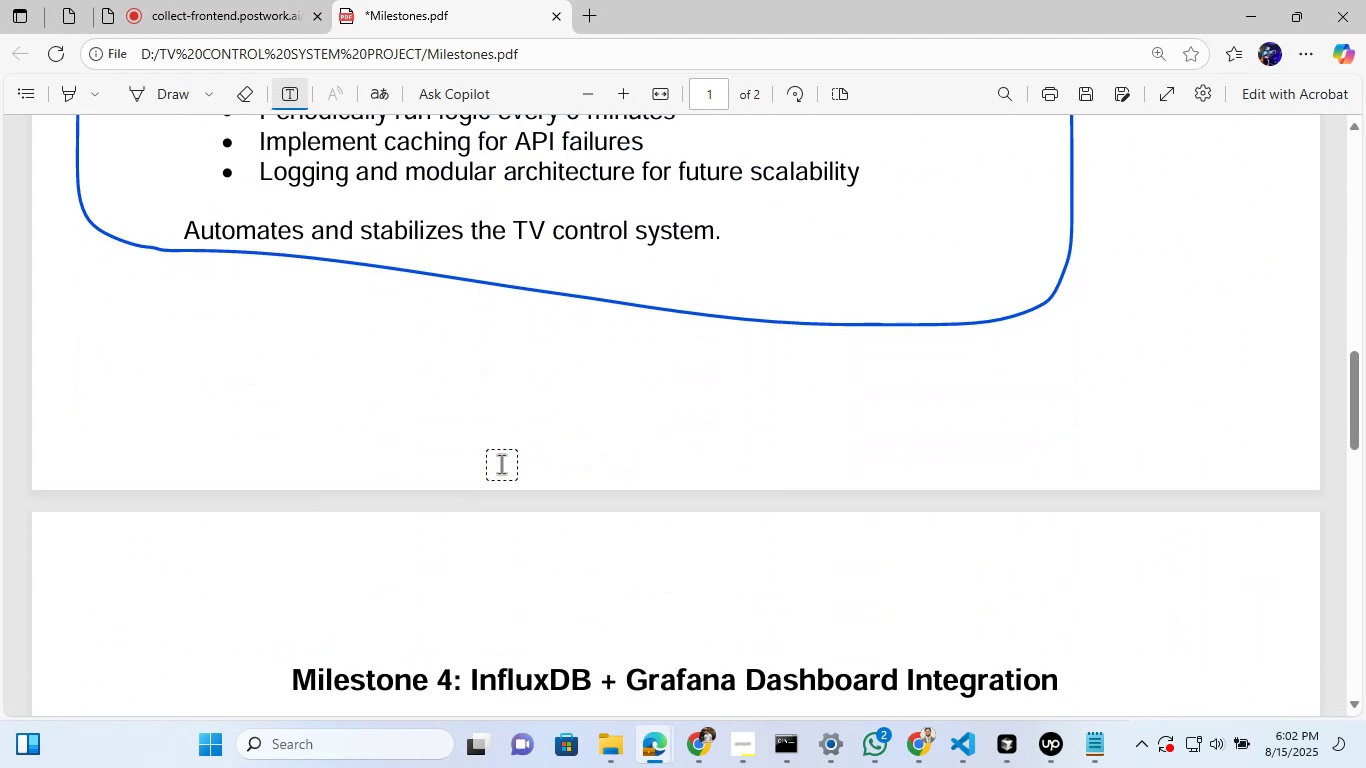 
scroll: coordinate [502, 465], scroll_direction: up, amount: 2.0
 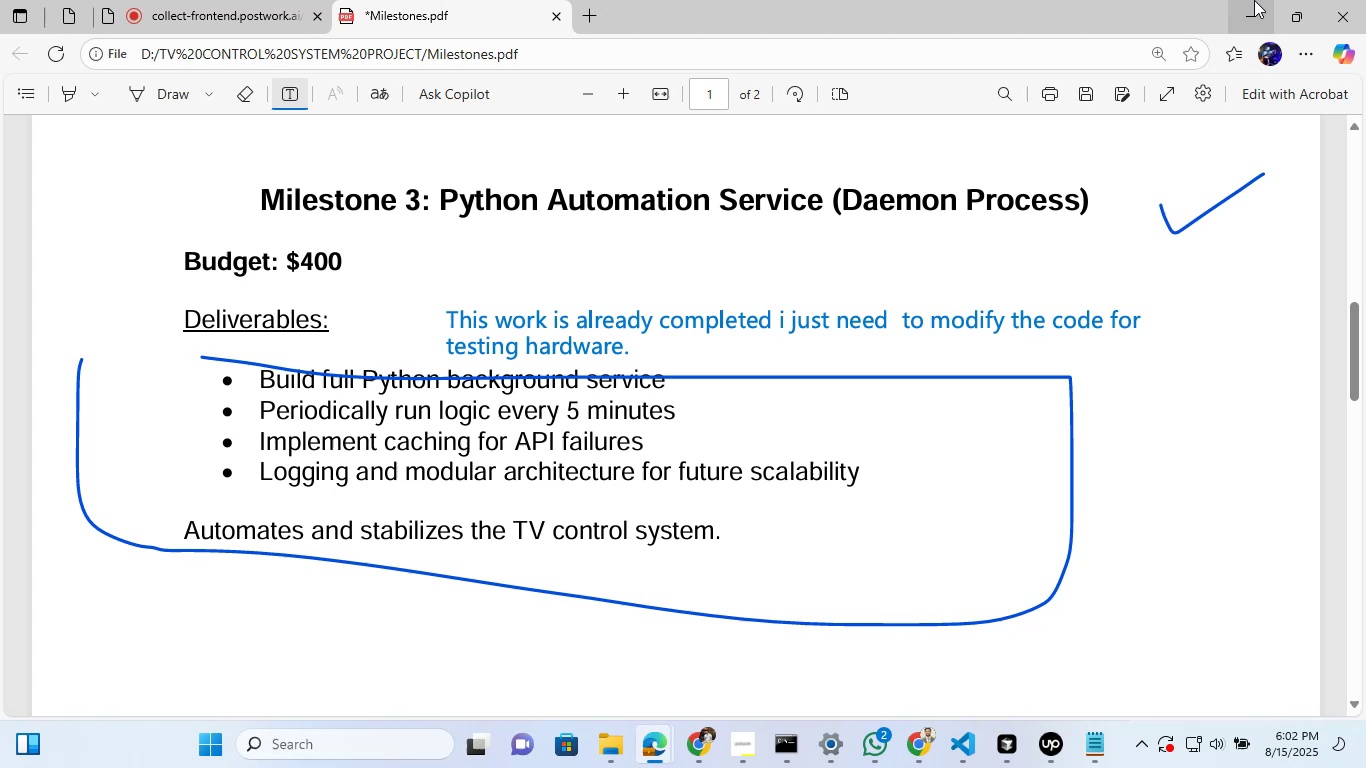 
left_click([1254, 0])
 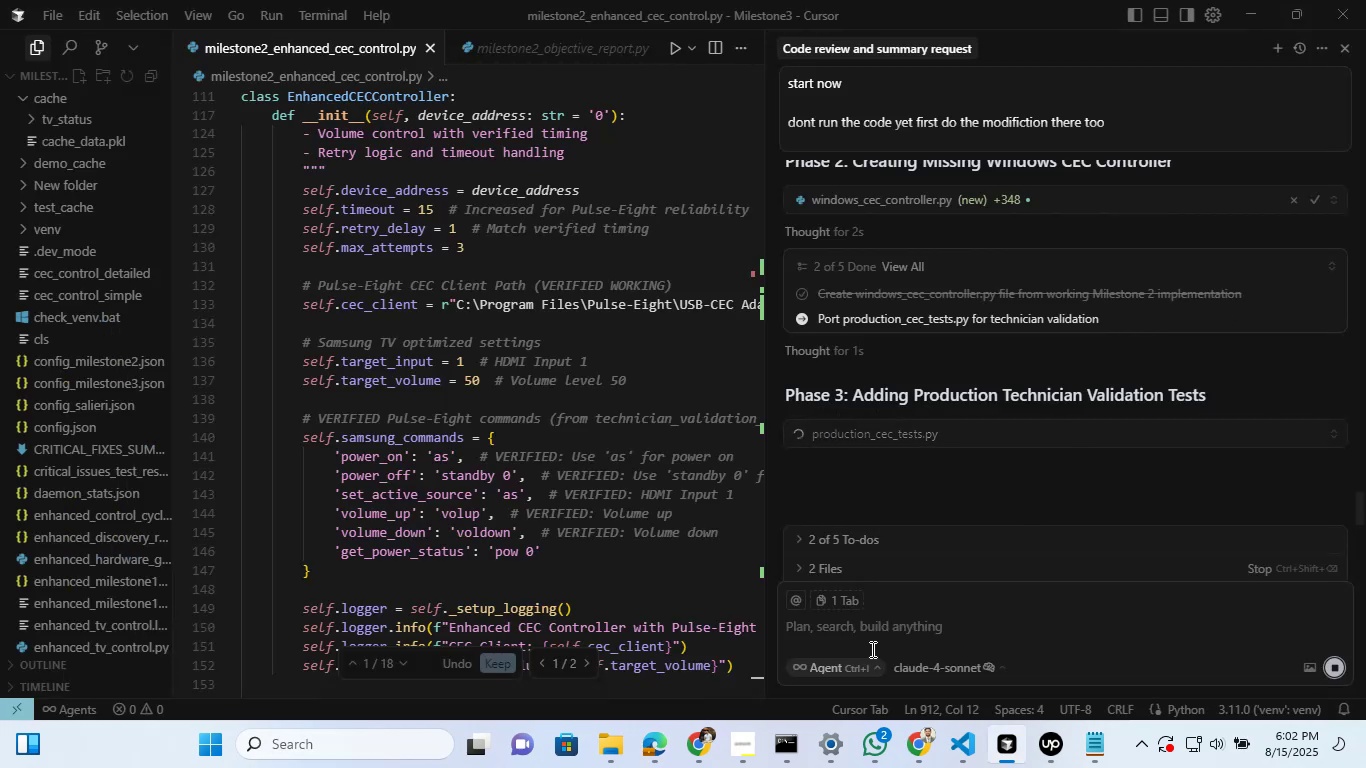 
wait(6.67)
 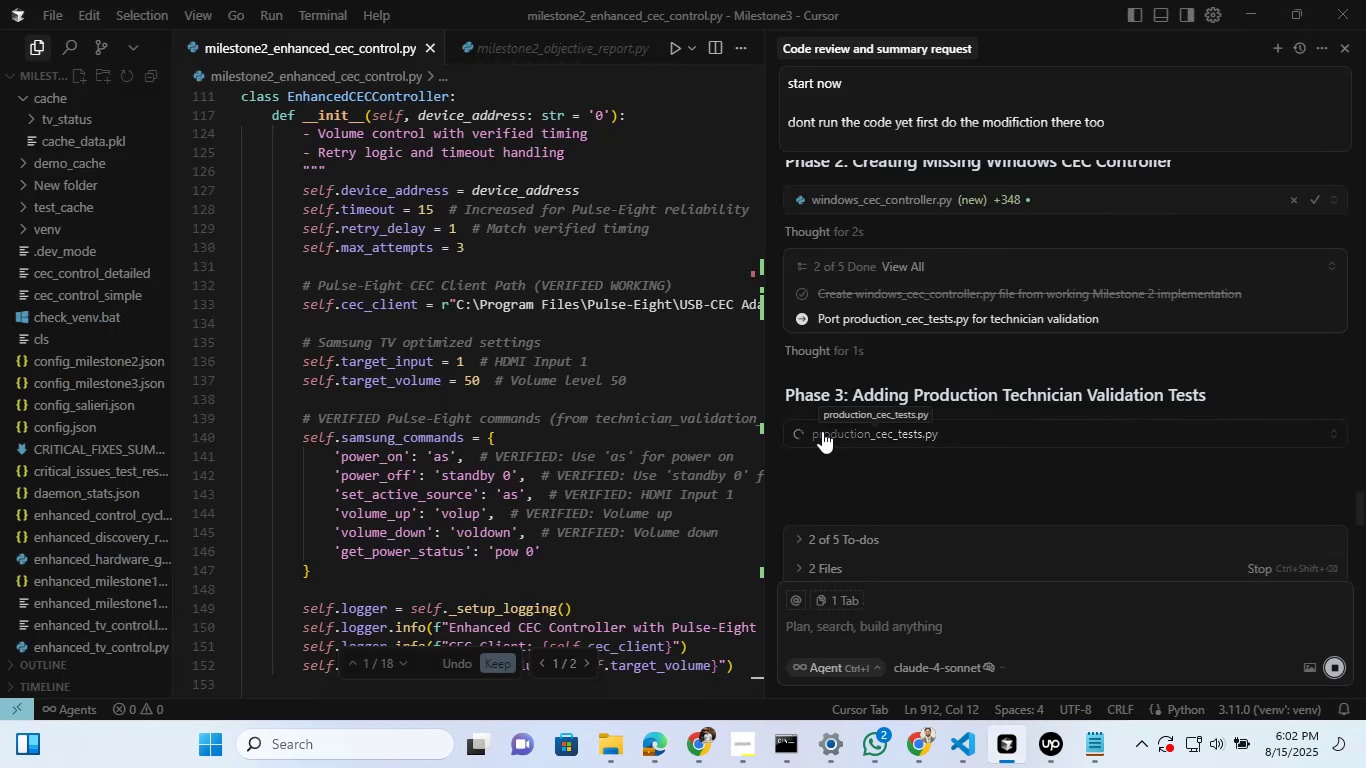 
left_click([541, 672])
 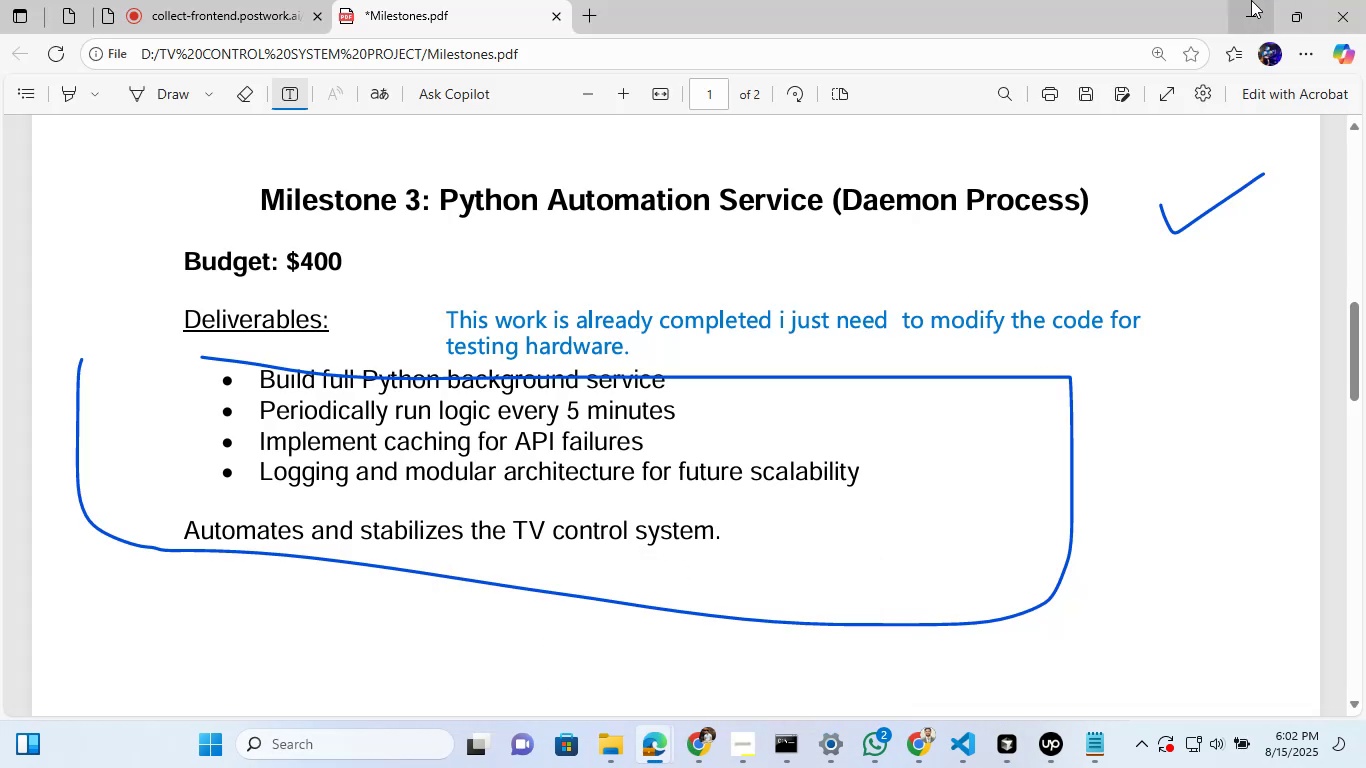 
left_click([1251, 0])
 